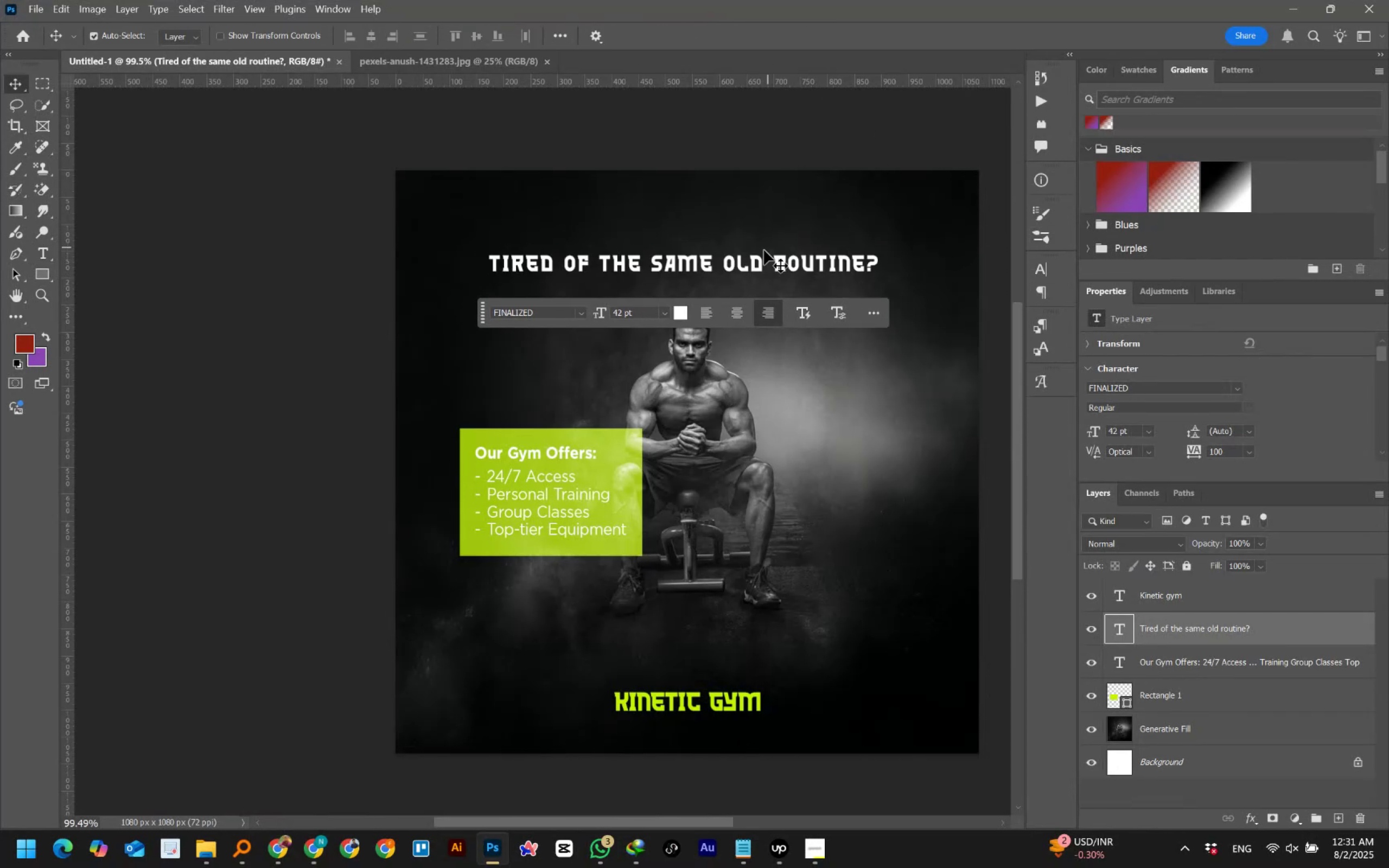 
left_click([751, 265])
 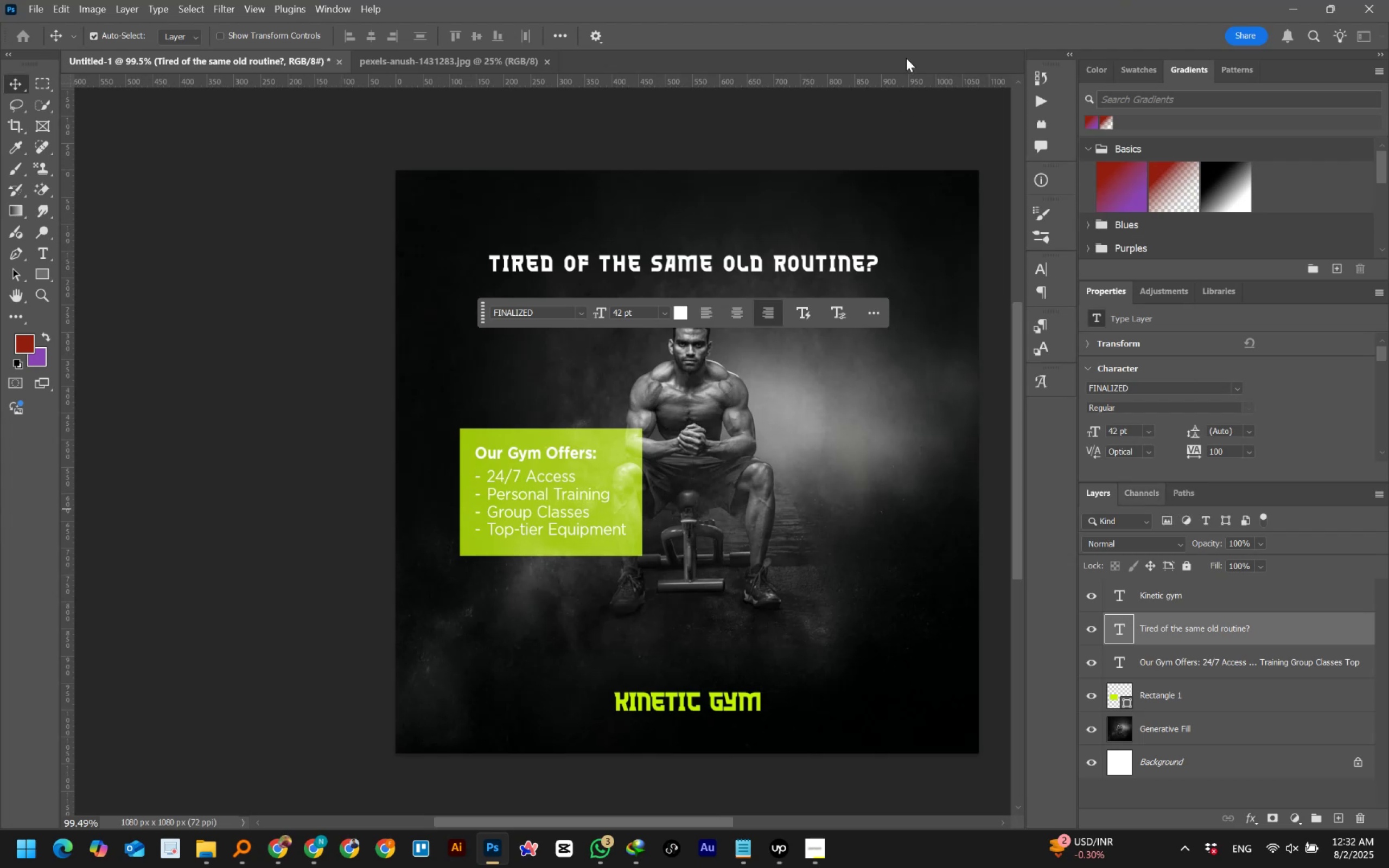 
left_click([555, 33])
 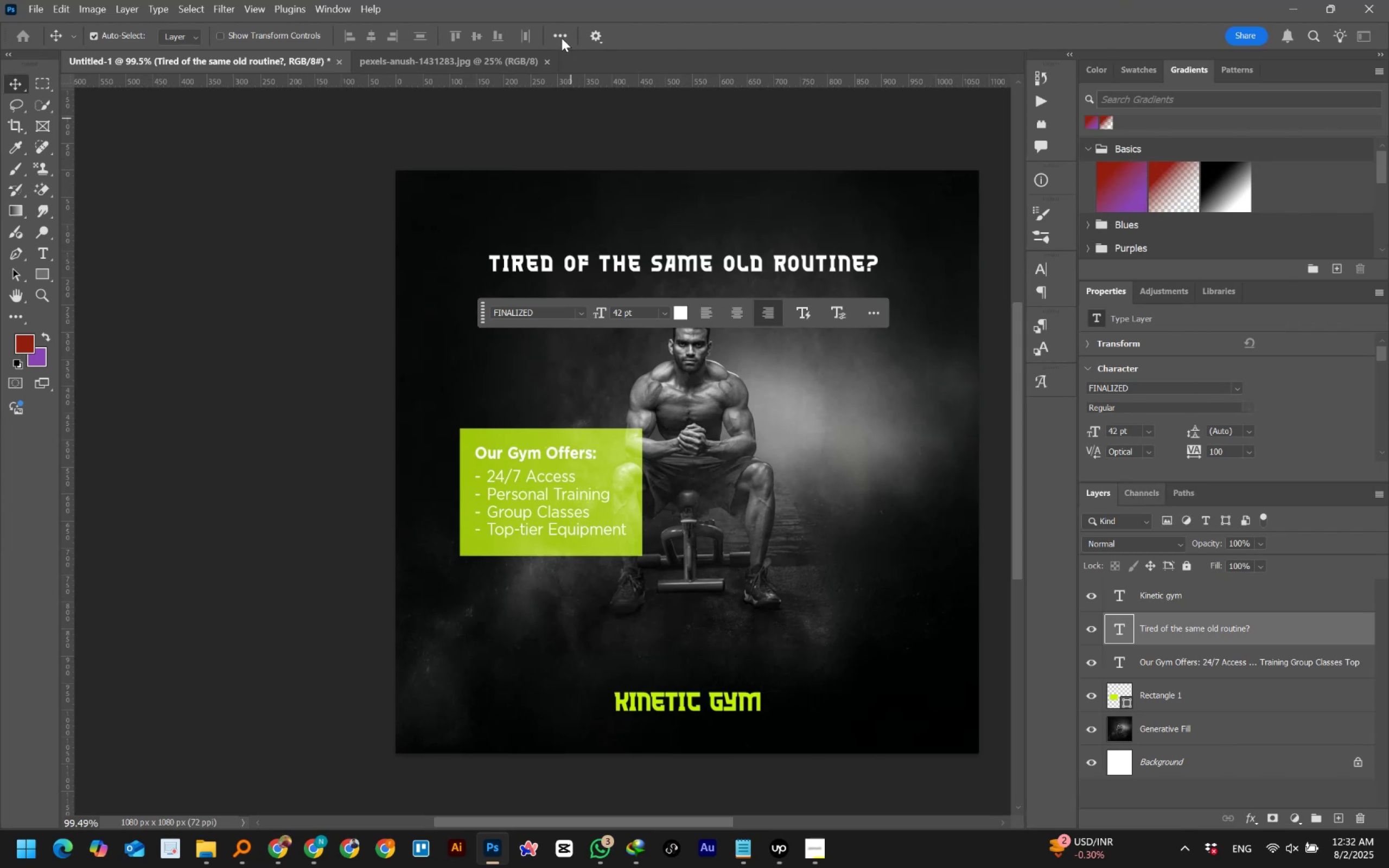 
left_click([562, 37])
 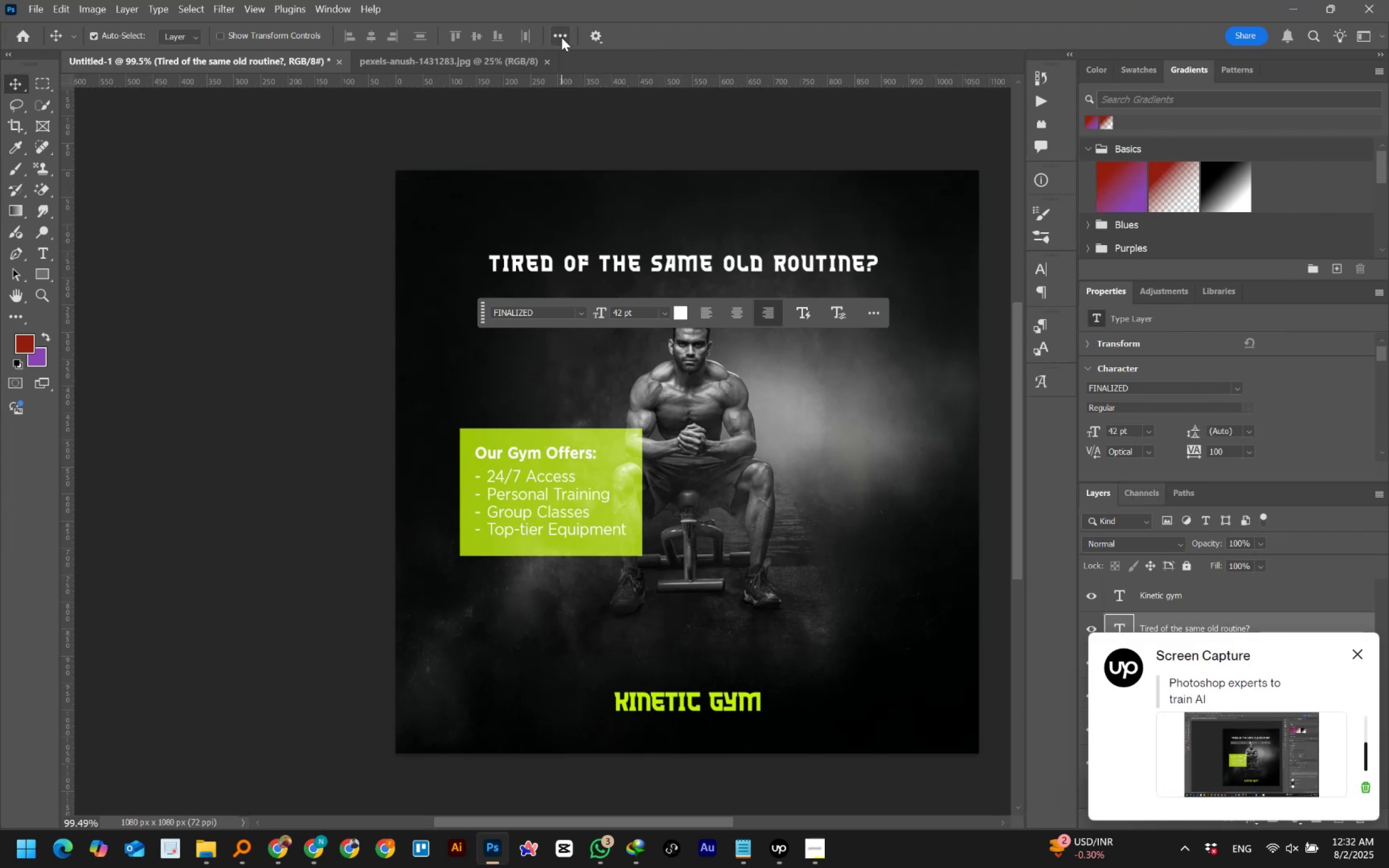 
left_click([558, 42])
 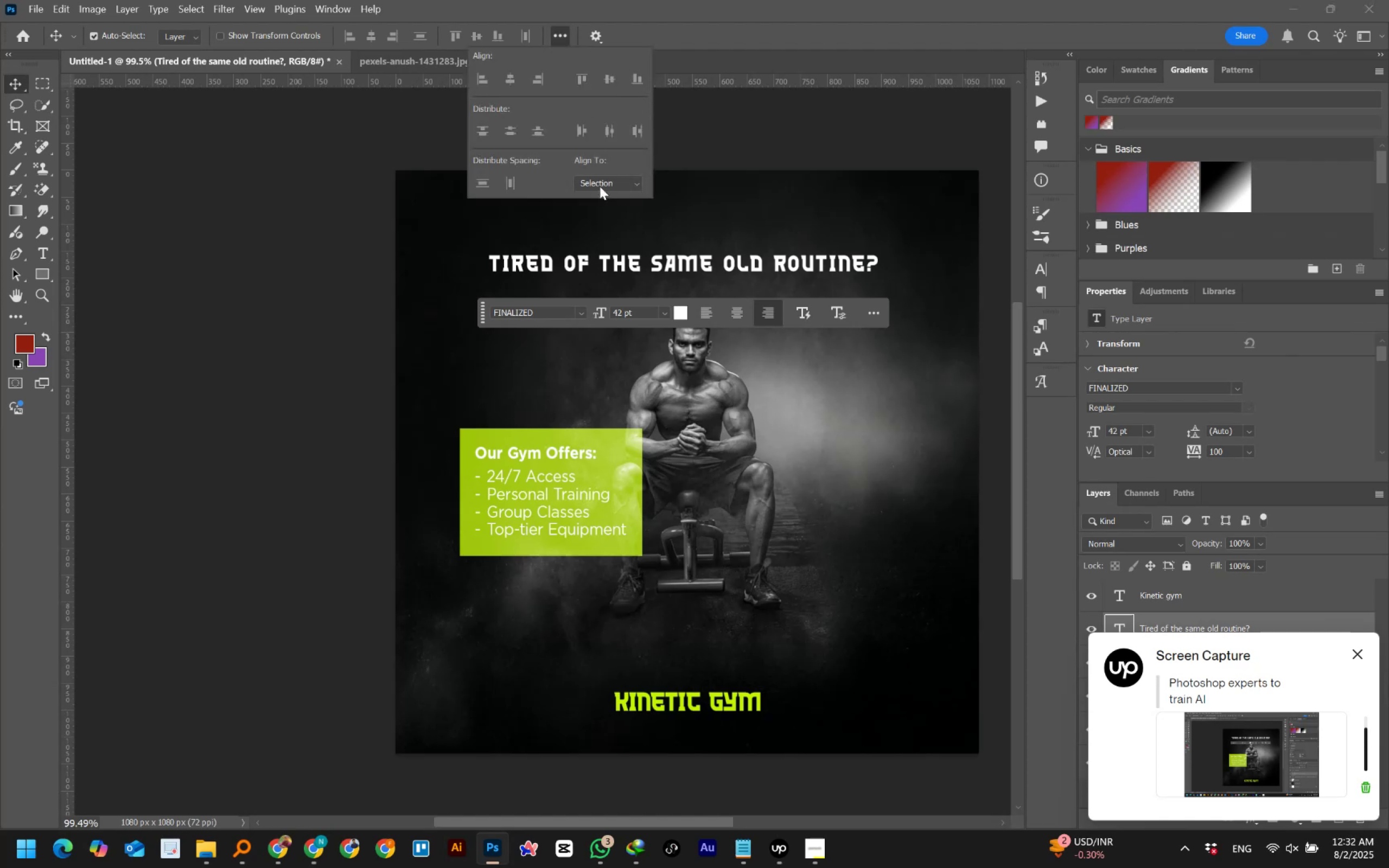 
left_click([601, 183])
 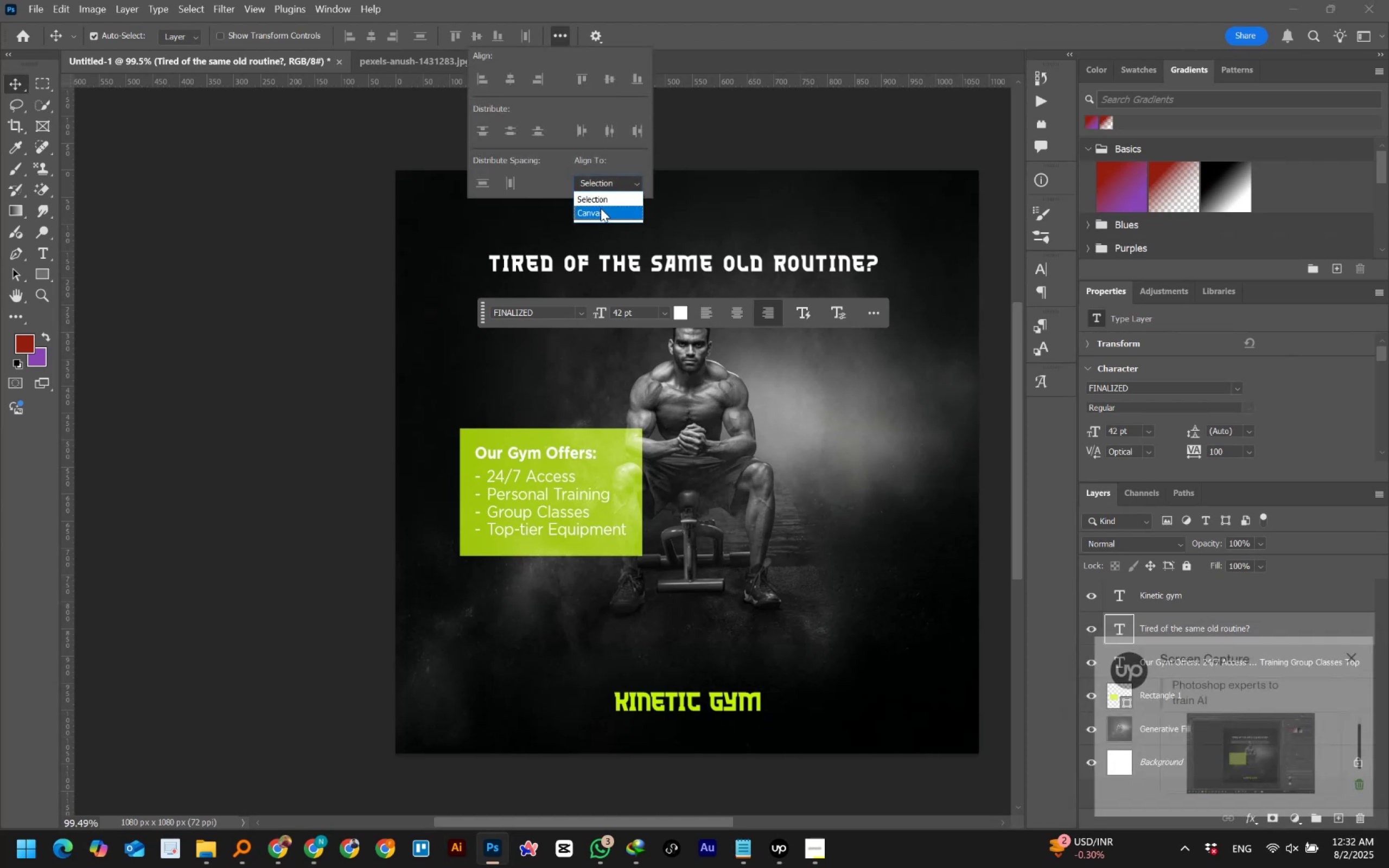 
left_click([599, 214])
 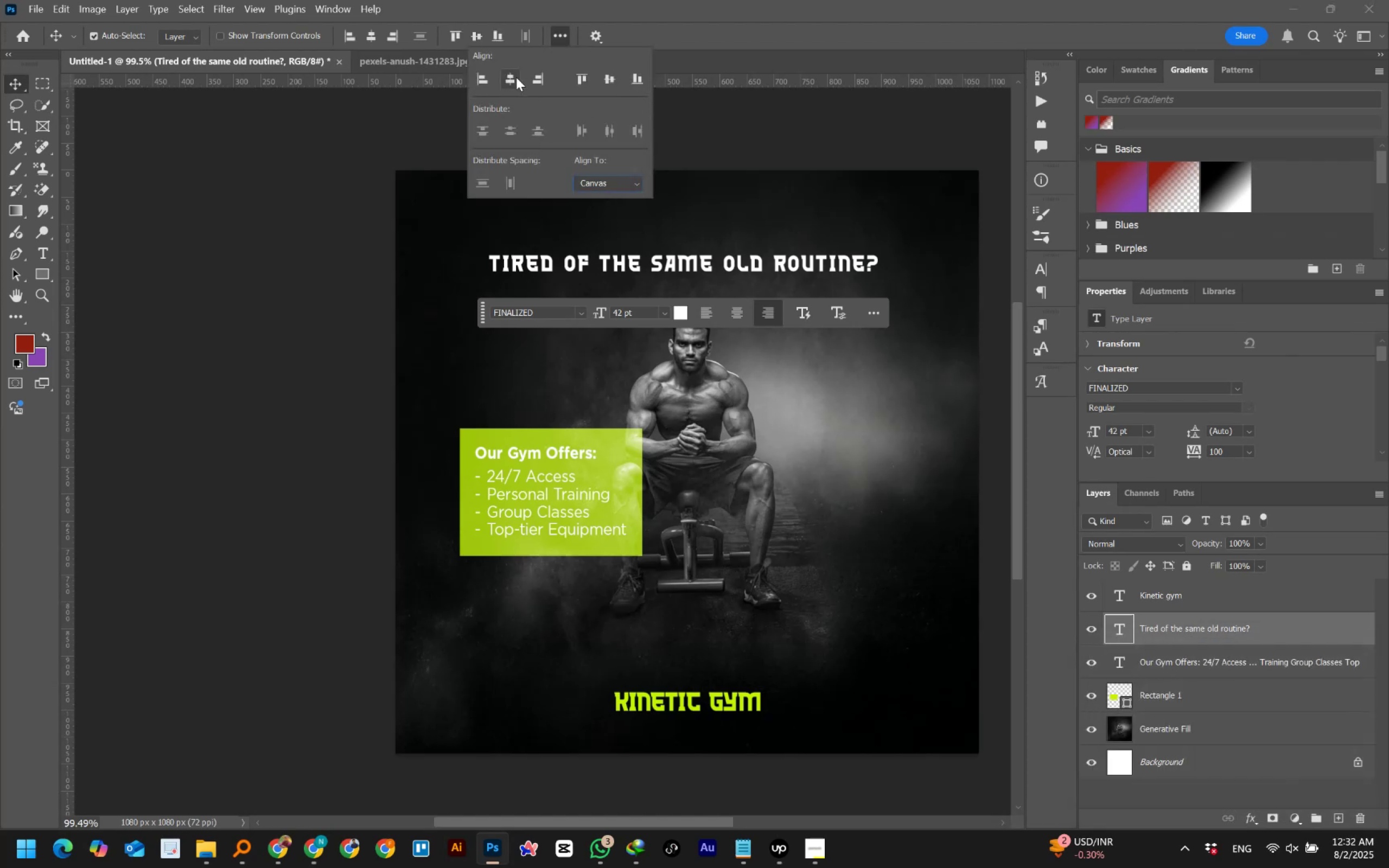 
left_click([515, 75])
 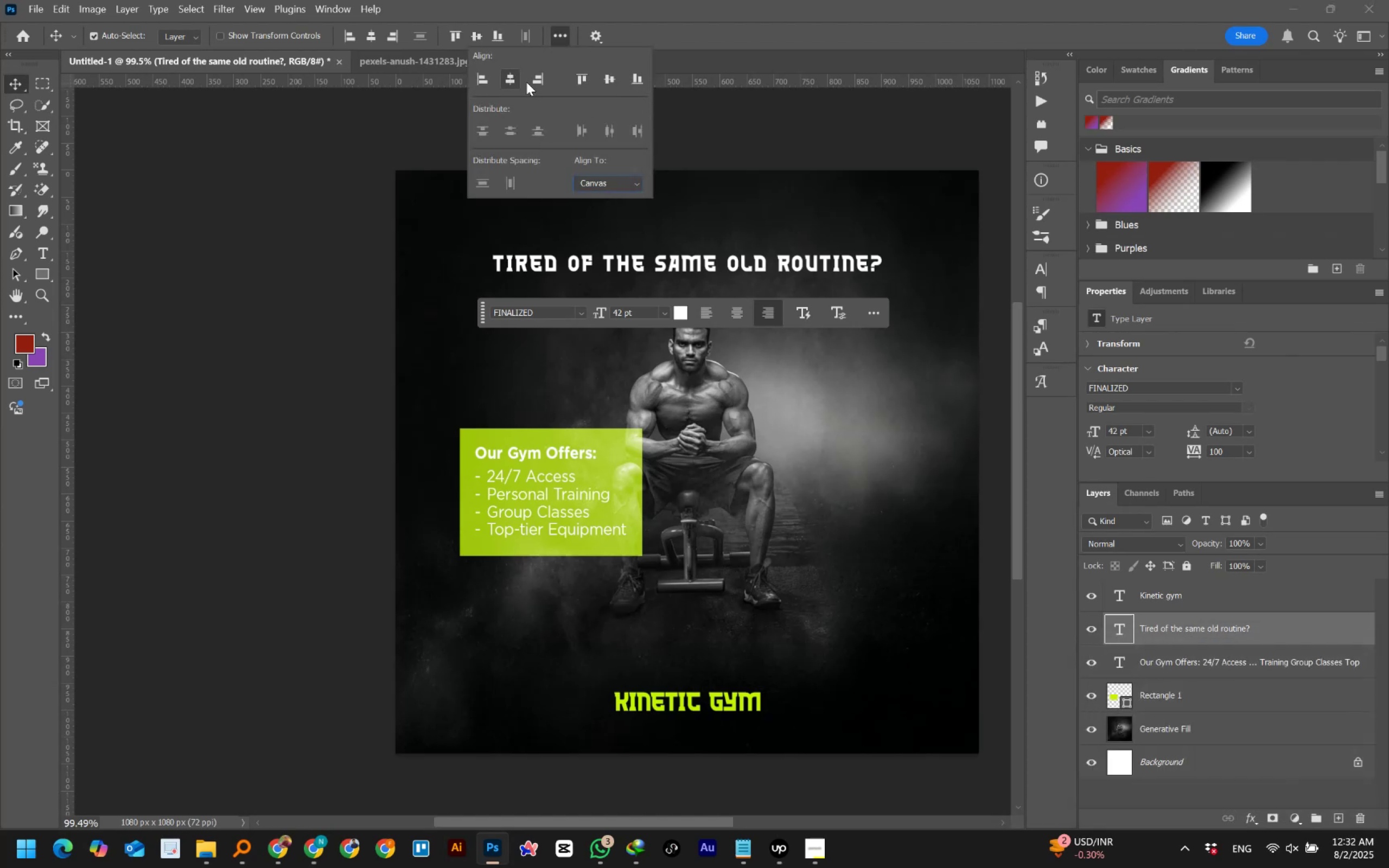 
left_click([773, 118])
 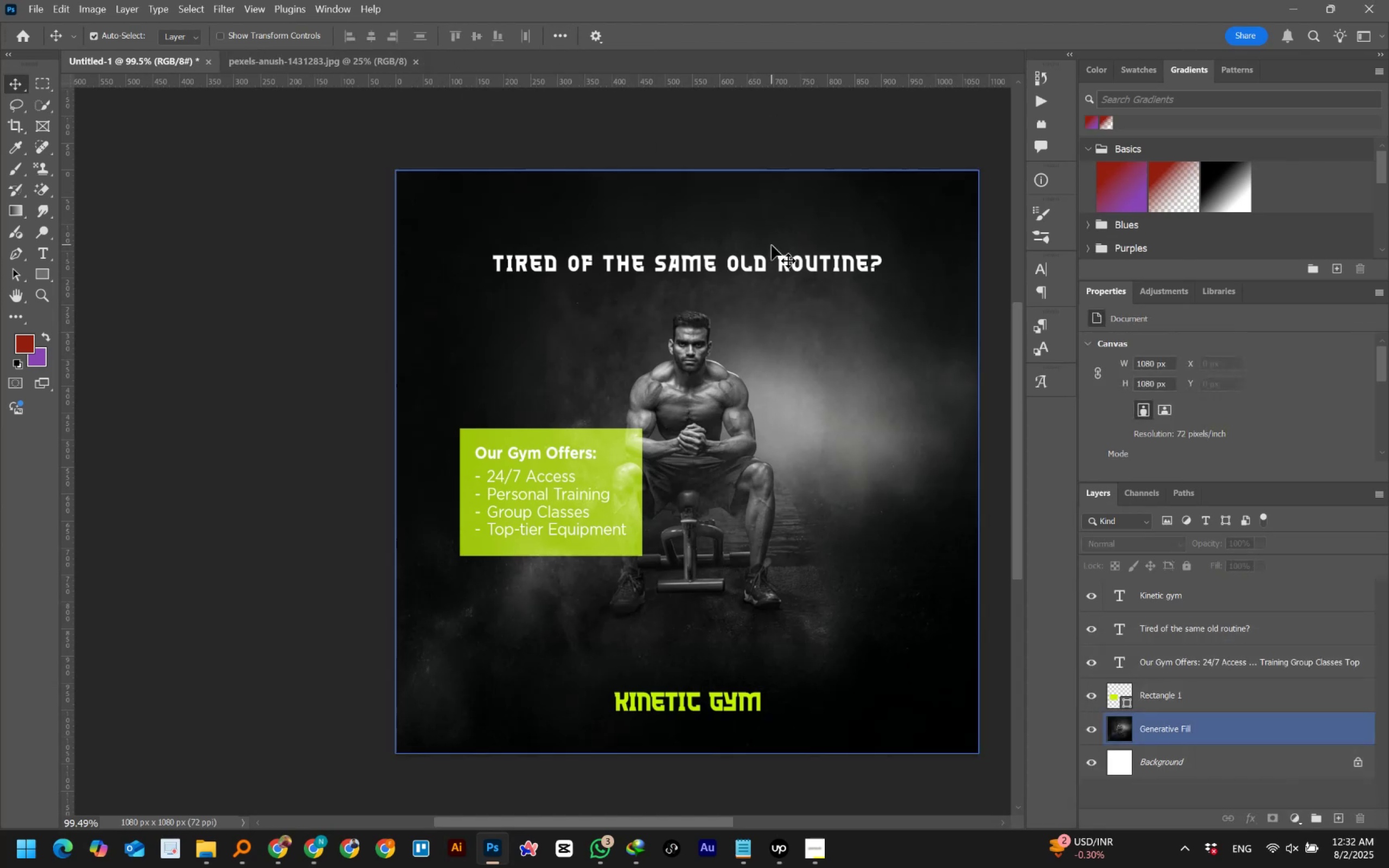 
double_click([770, 265])
 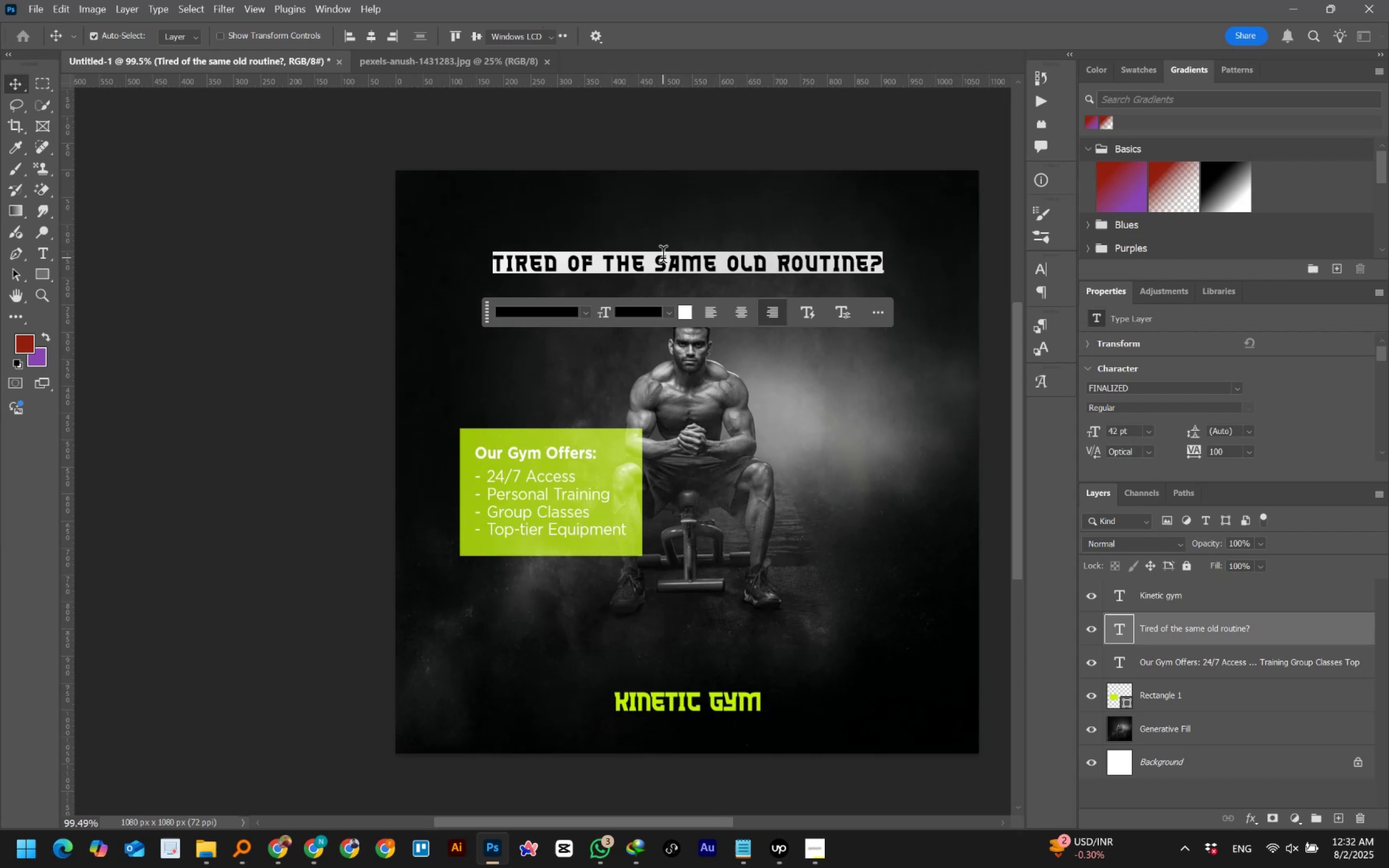 
left_click([658, 263])
 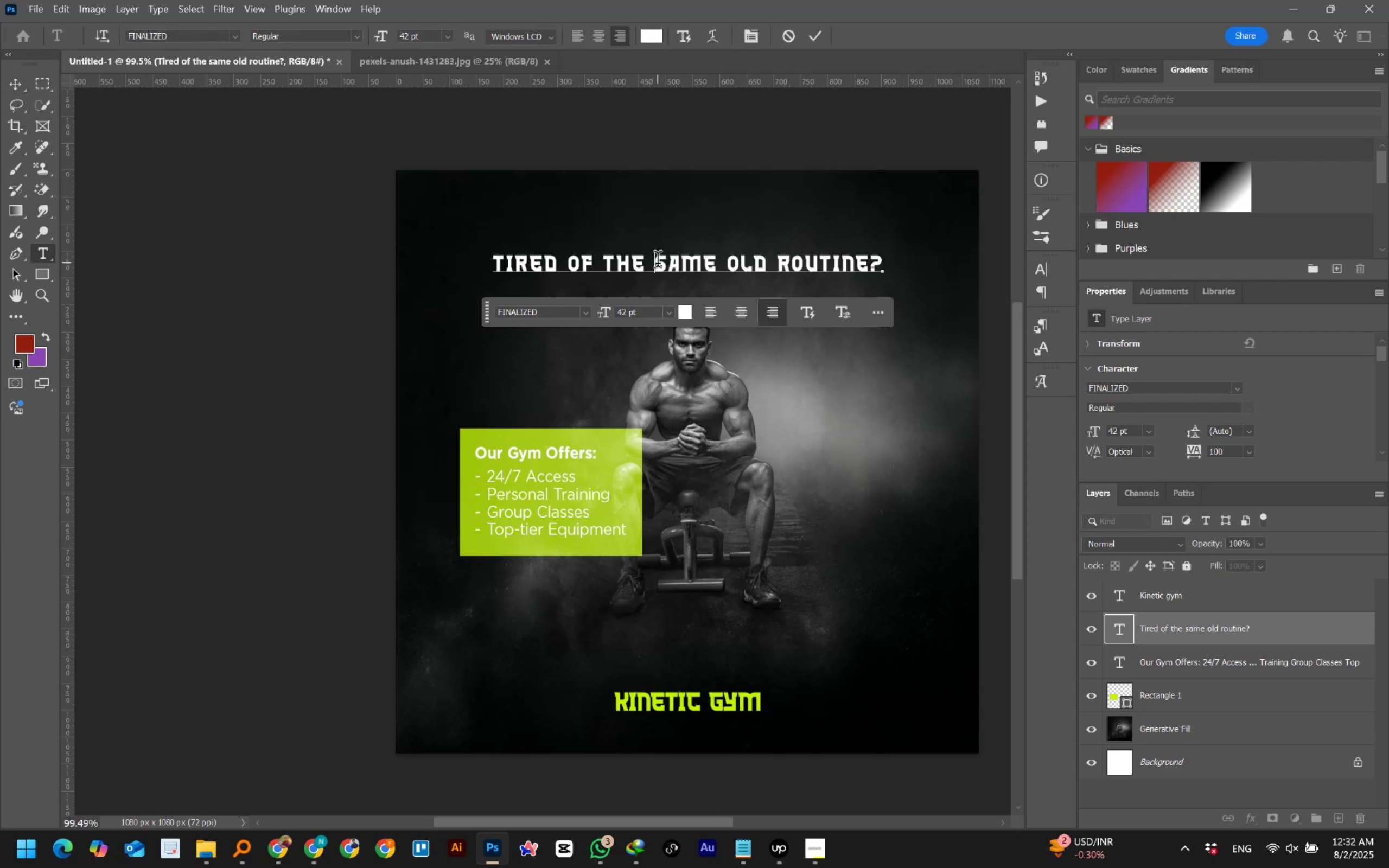 
key(Enter)
 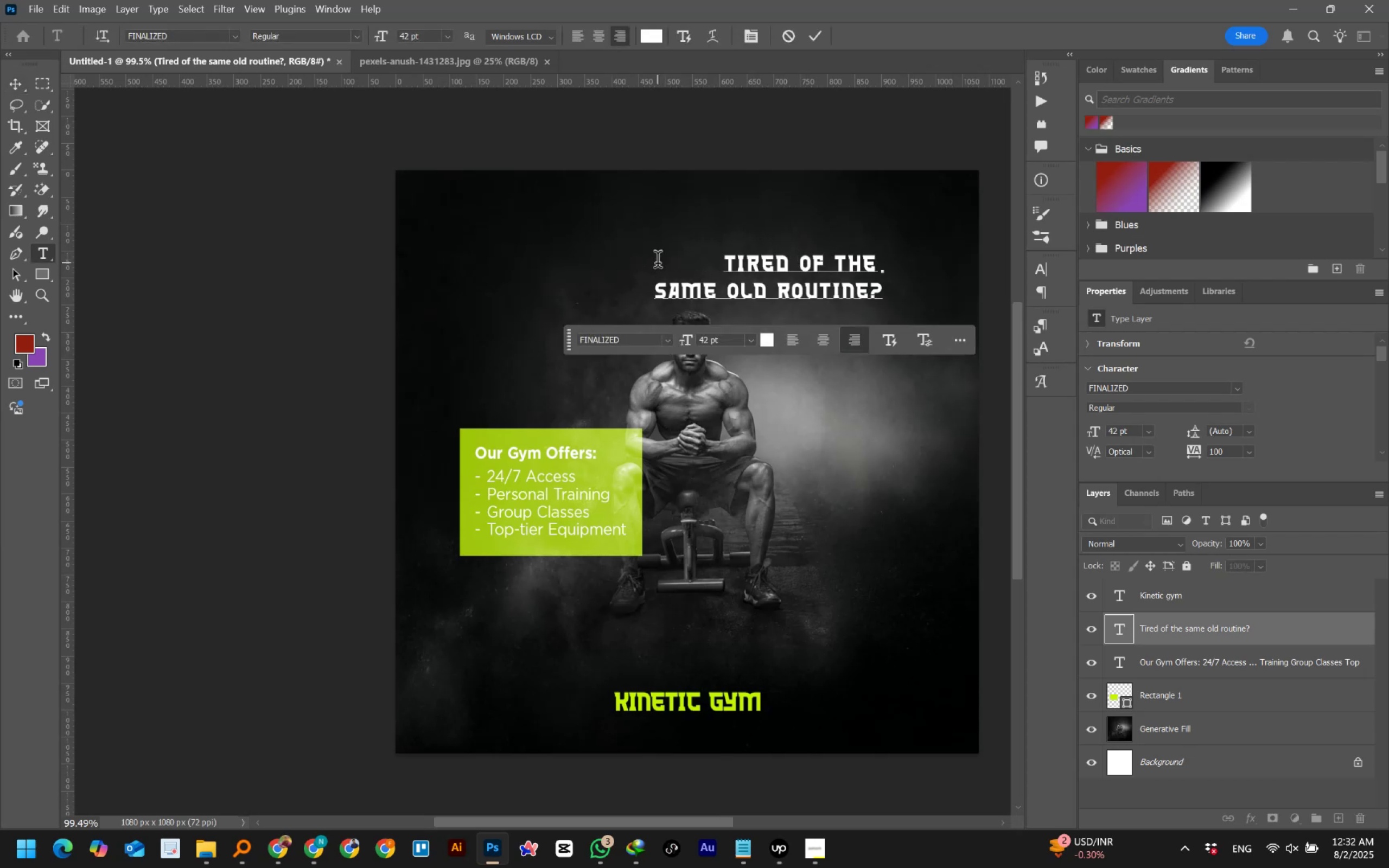 
key(Backspace)
 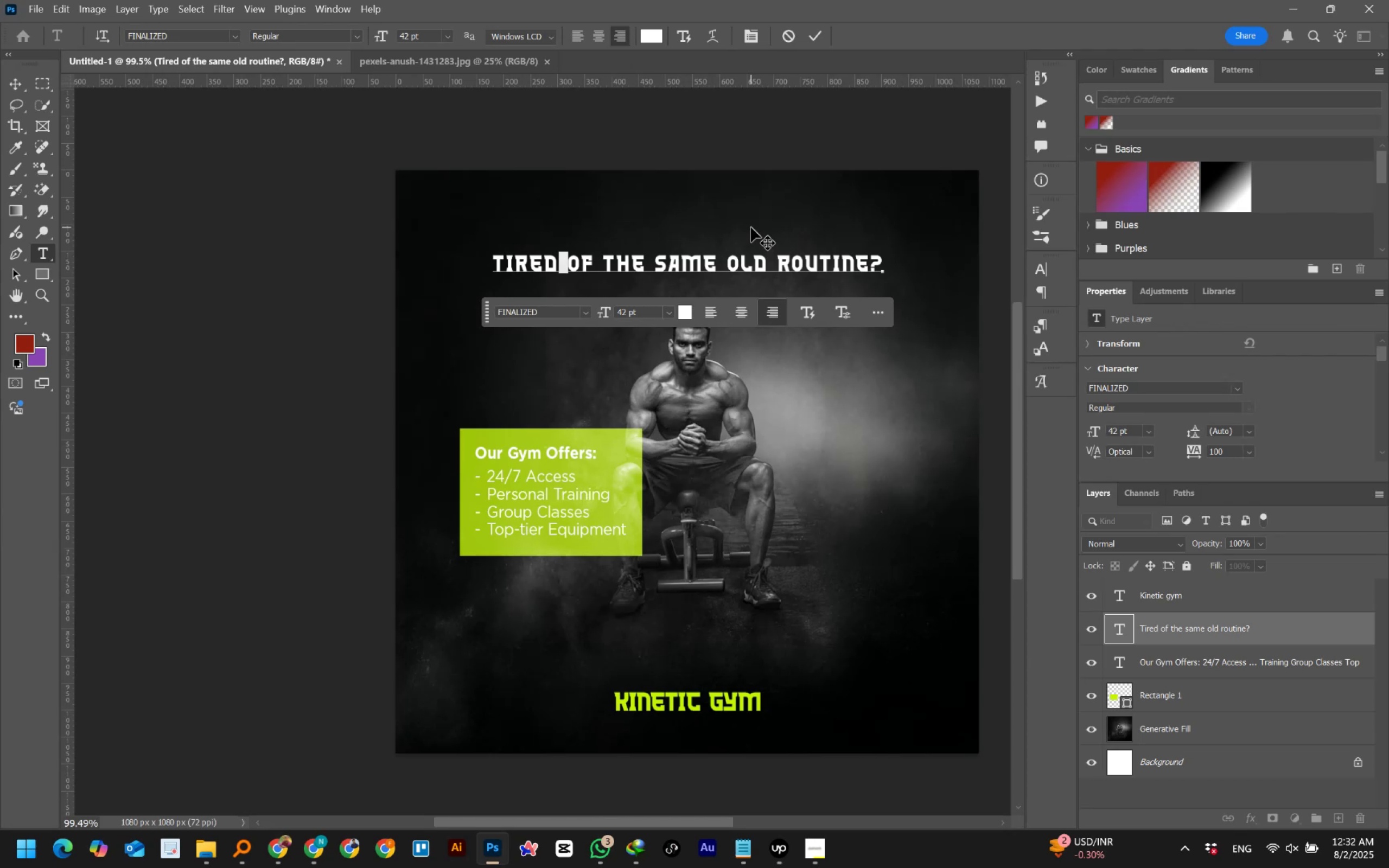 
wait(24.42)
 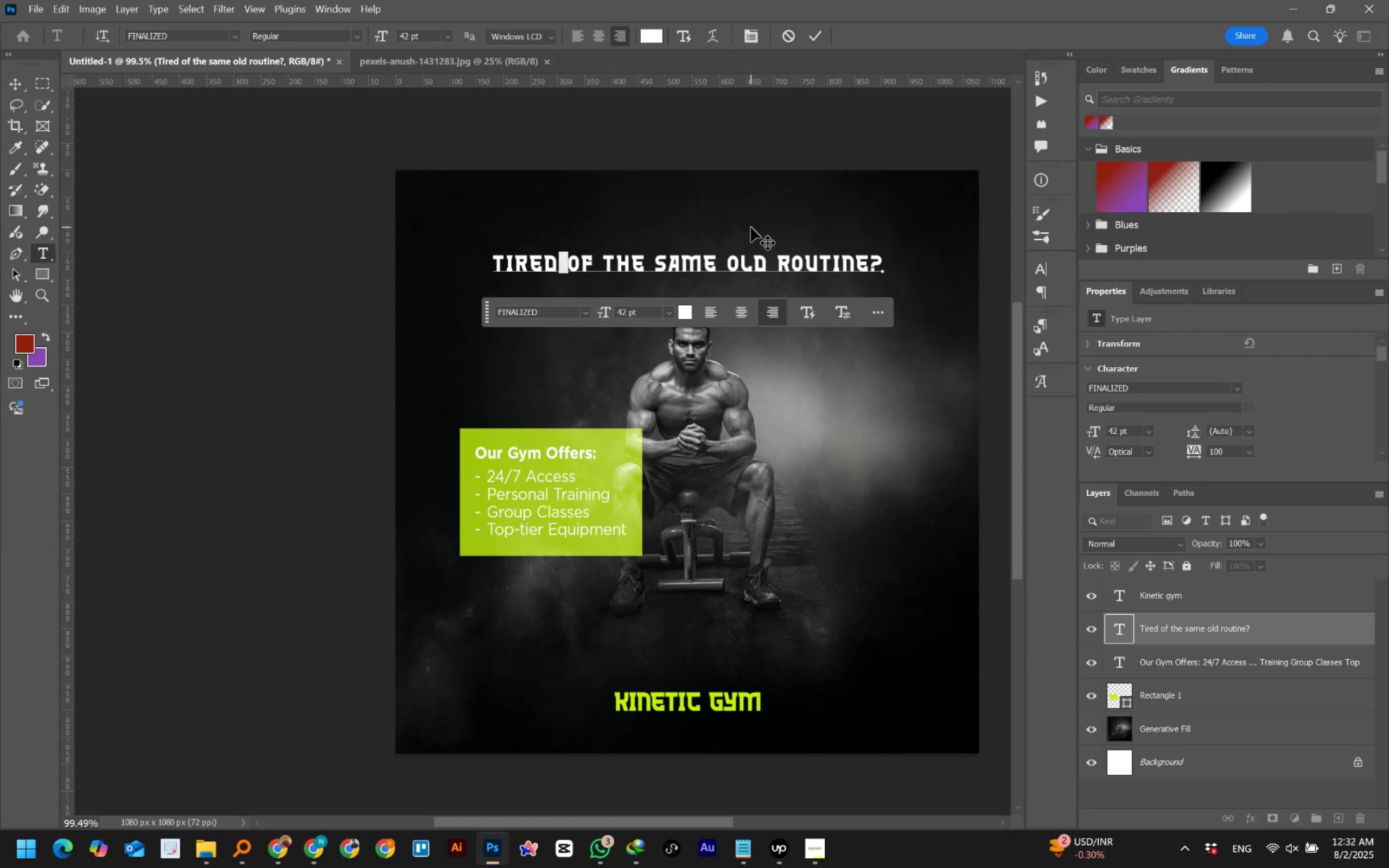 
key(Backspace)
 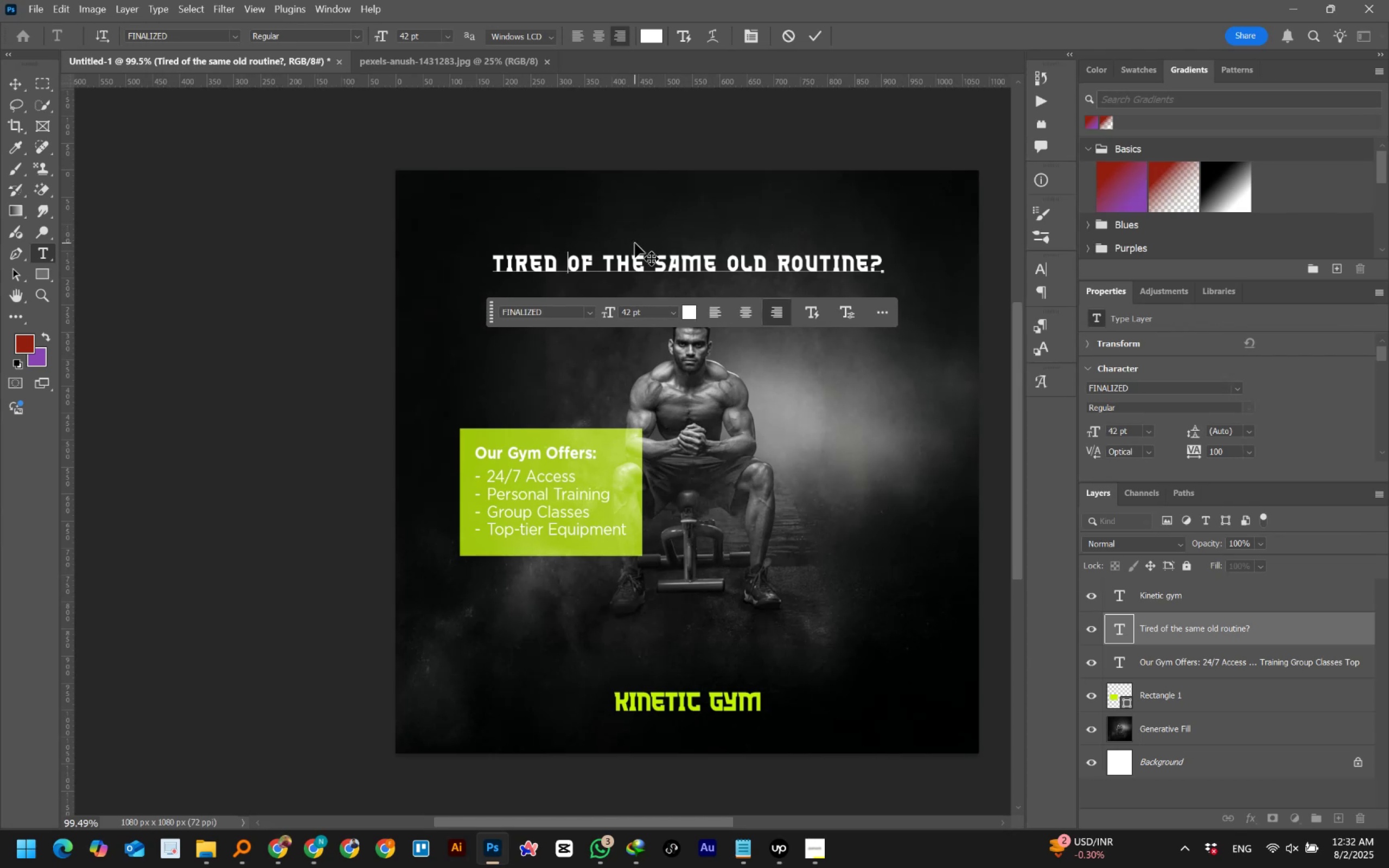 
key(Enter)
 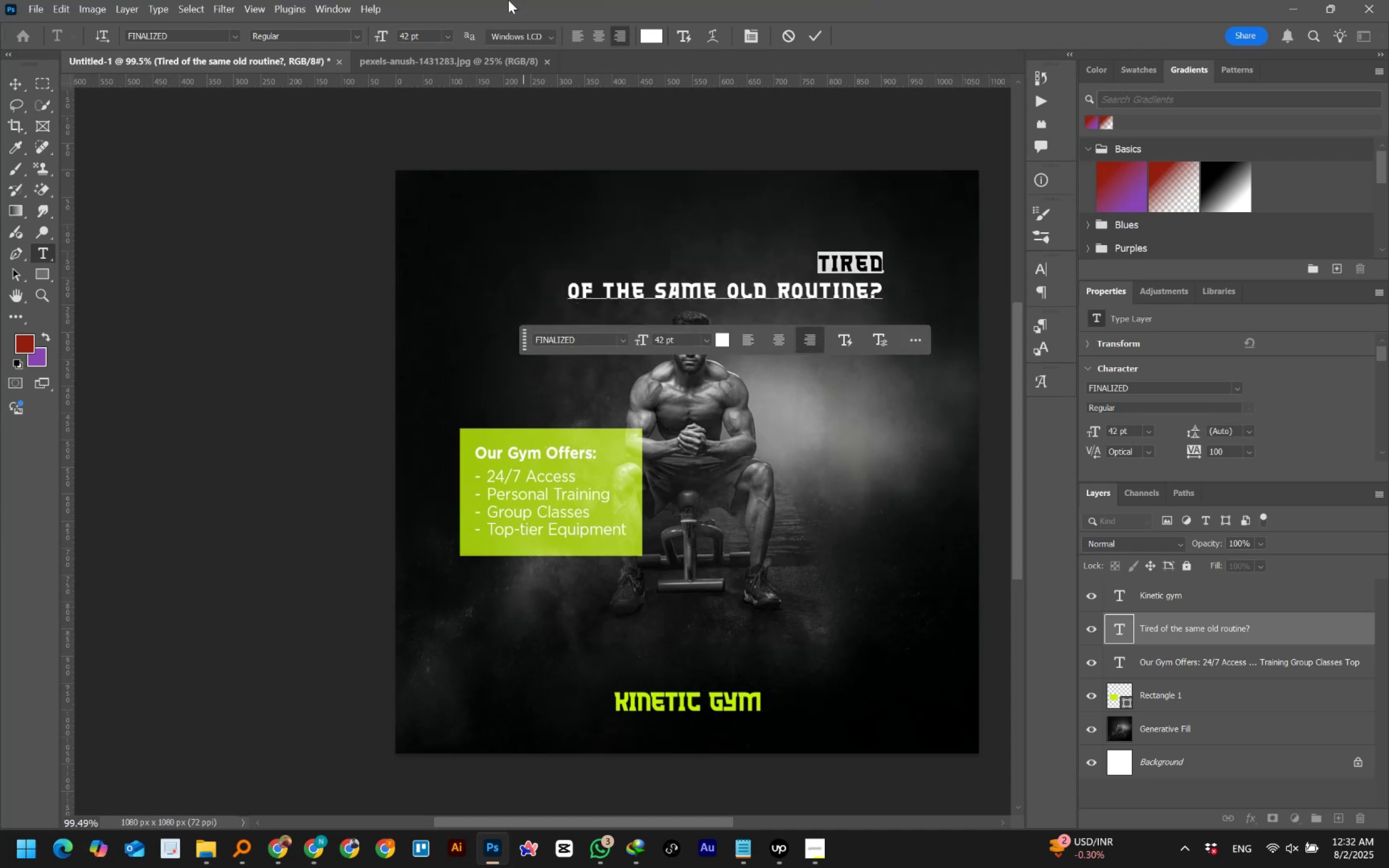 
left_click([406, 35])
 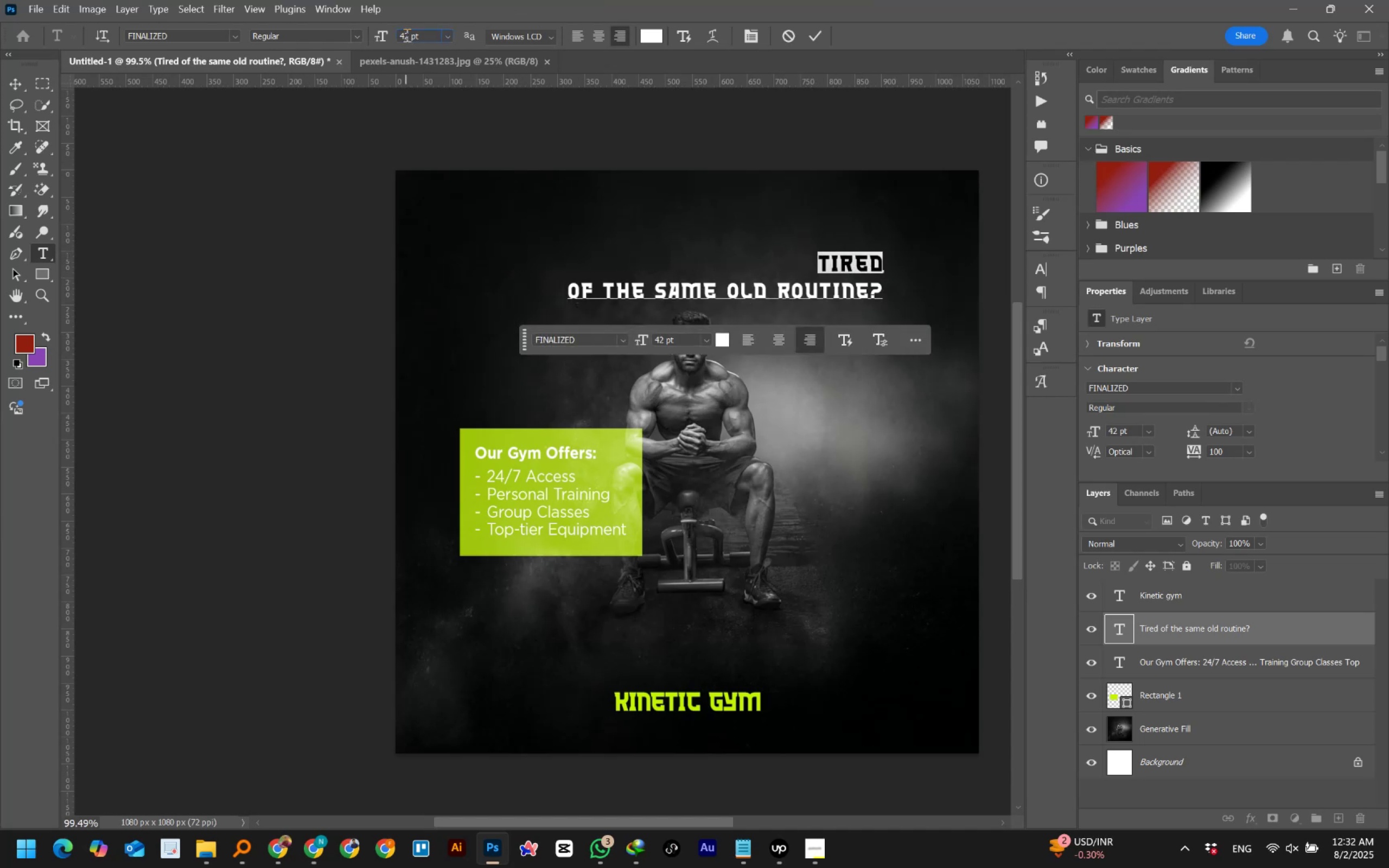 
key(ArrowRight)
 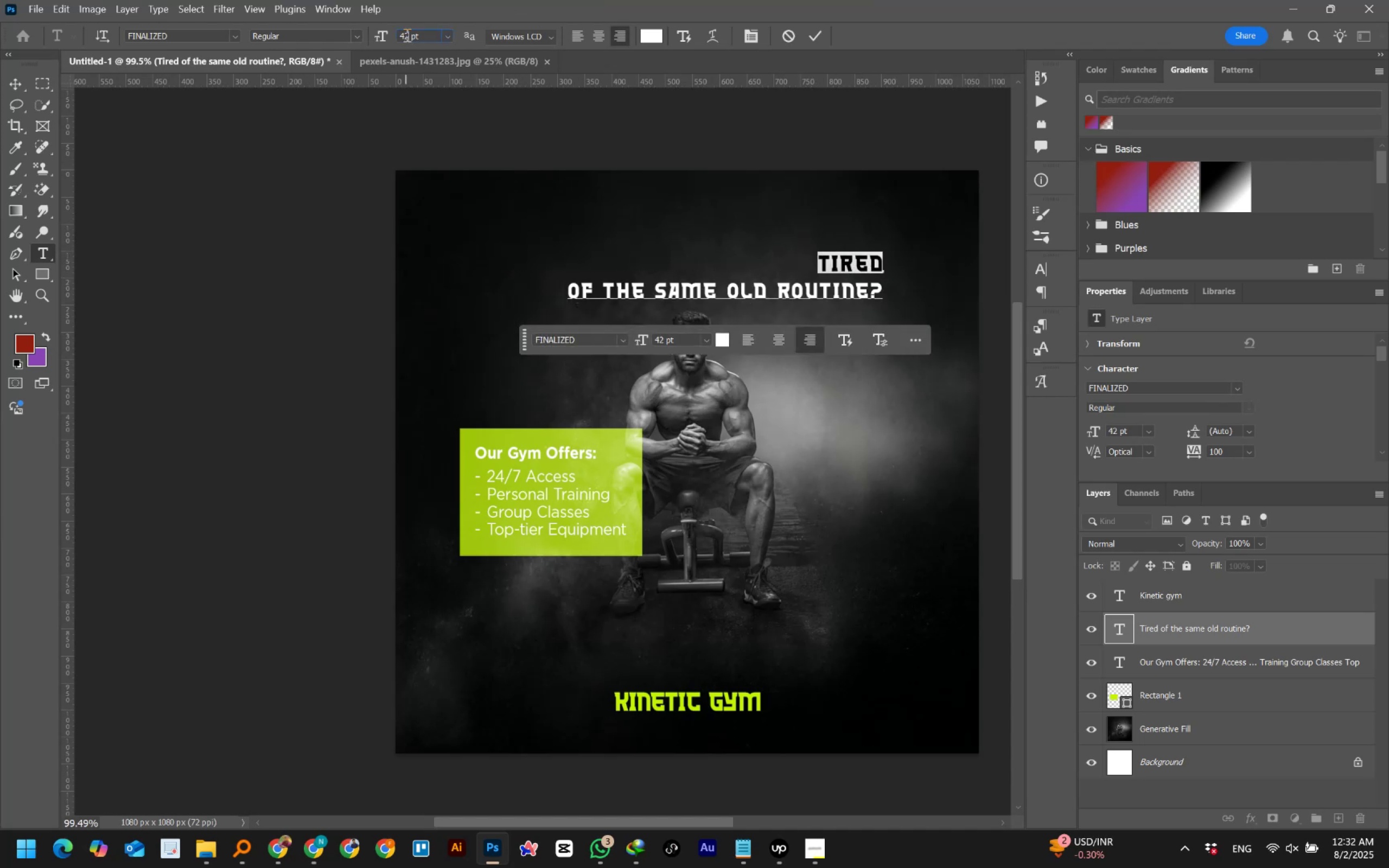 
key(Numpad0)
 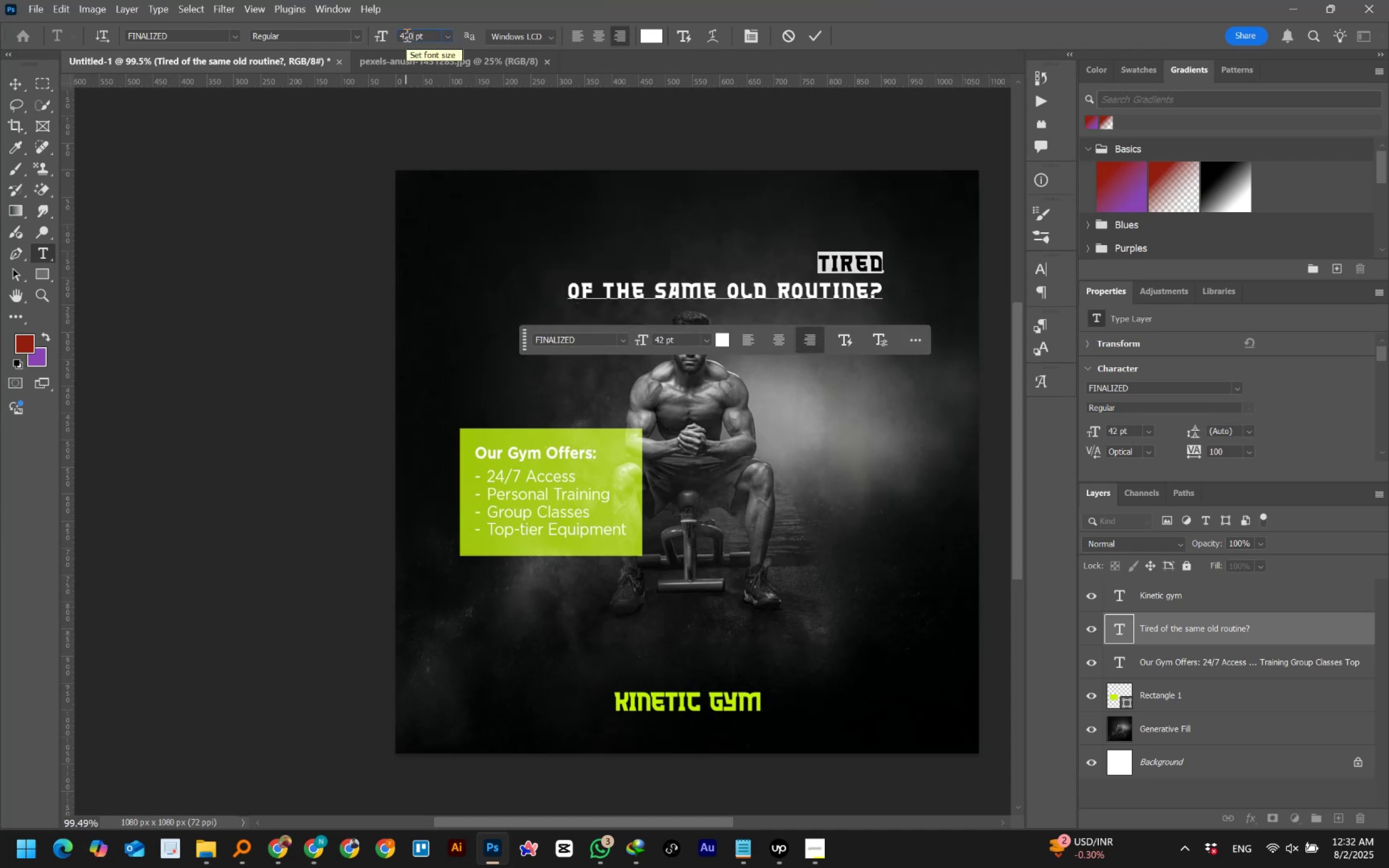 
key(NumpadEnter)
 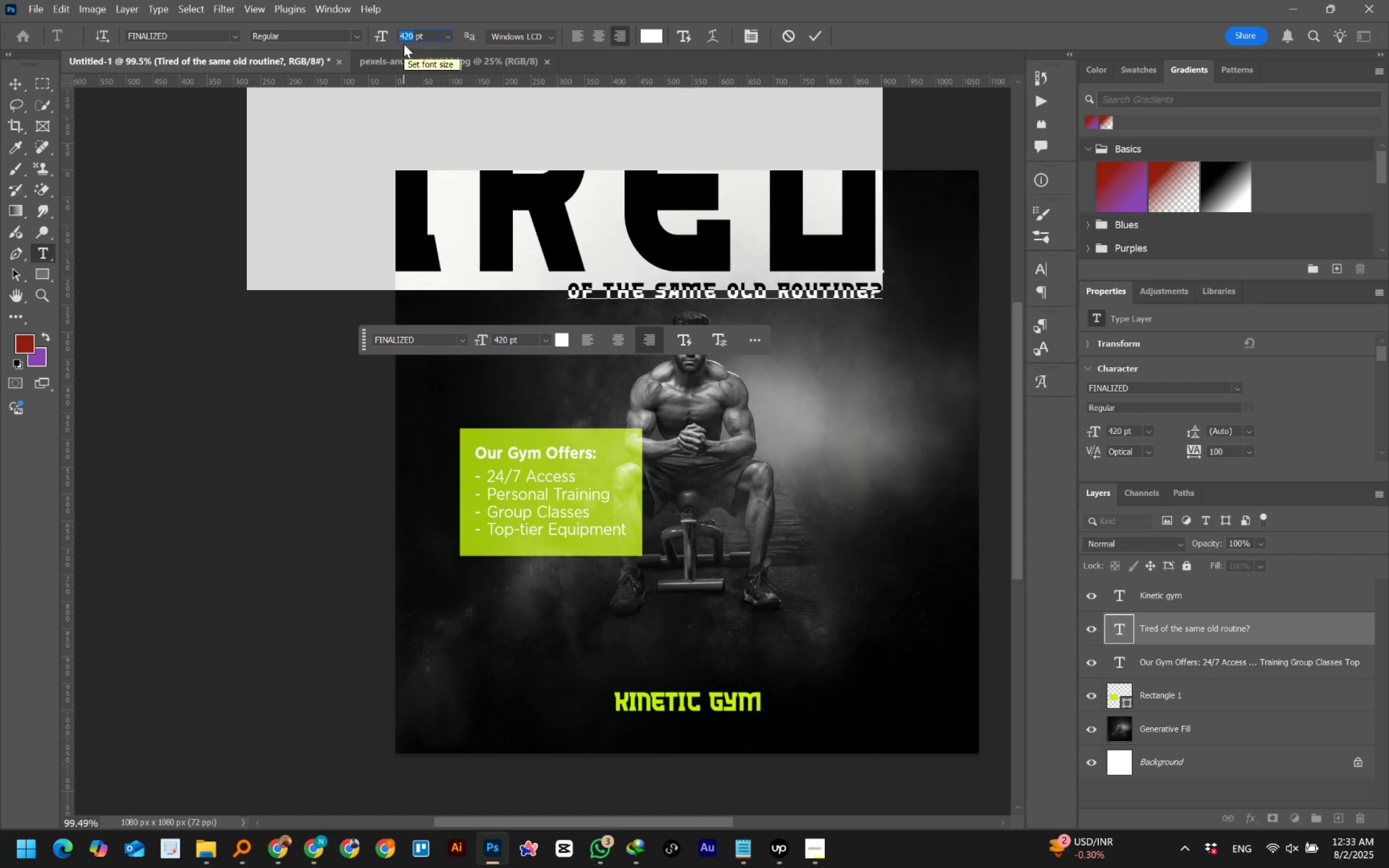 
wait(6.56)
 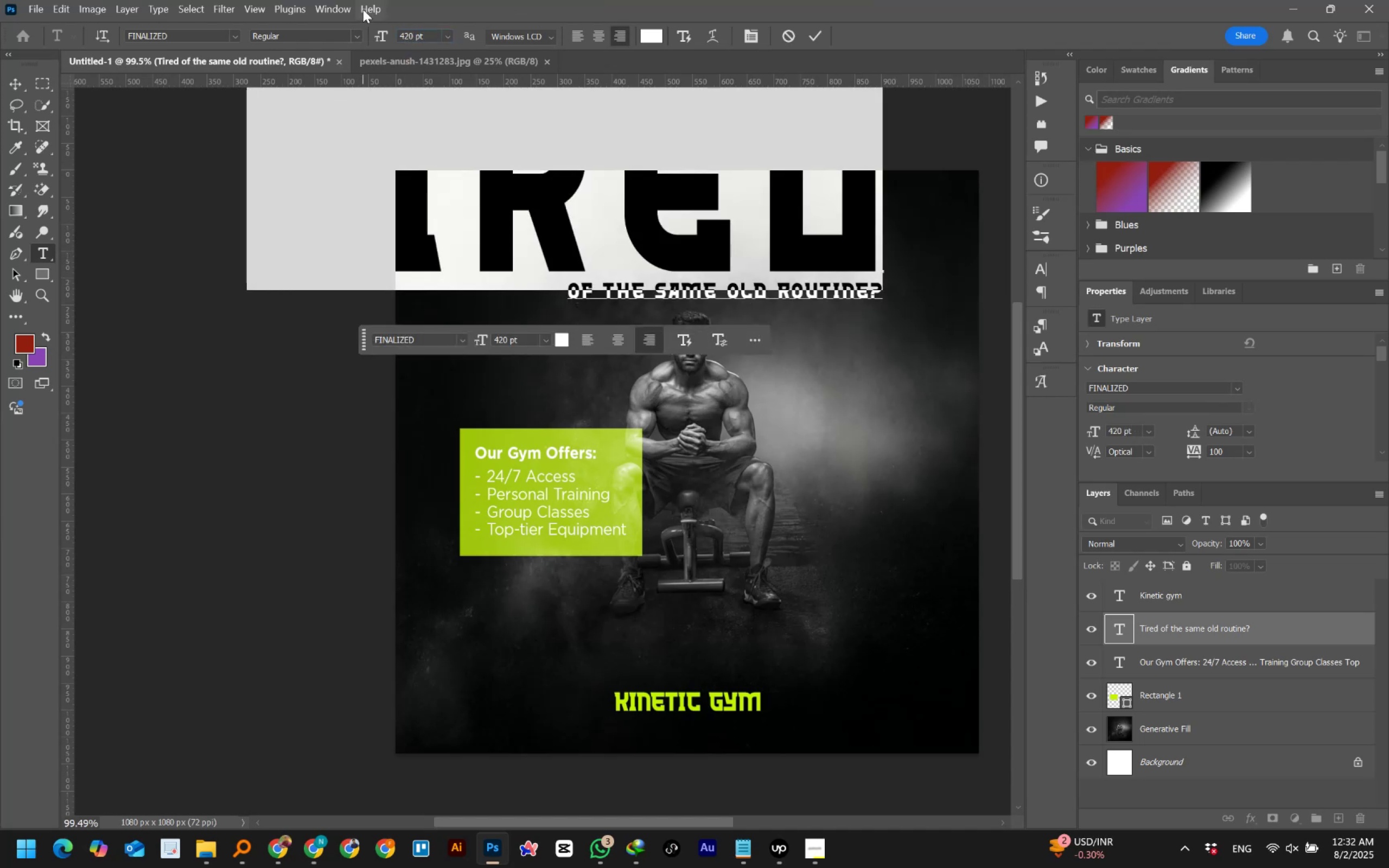 
key(Numpad3)
 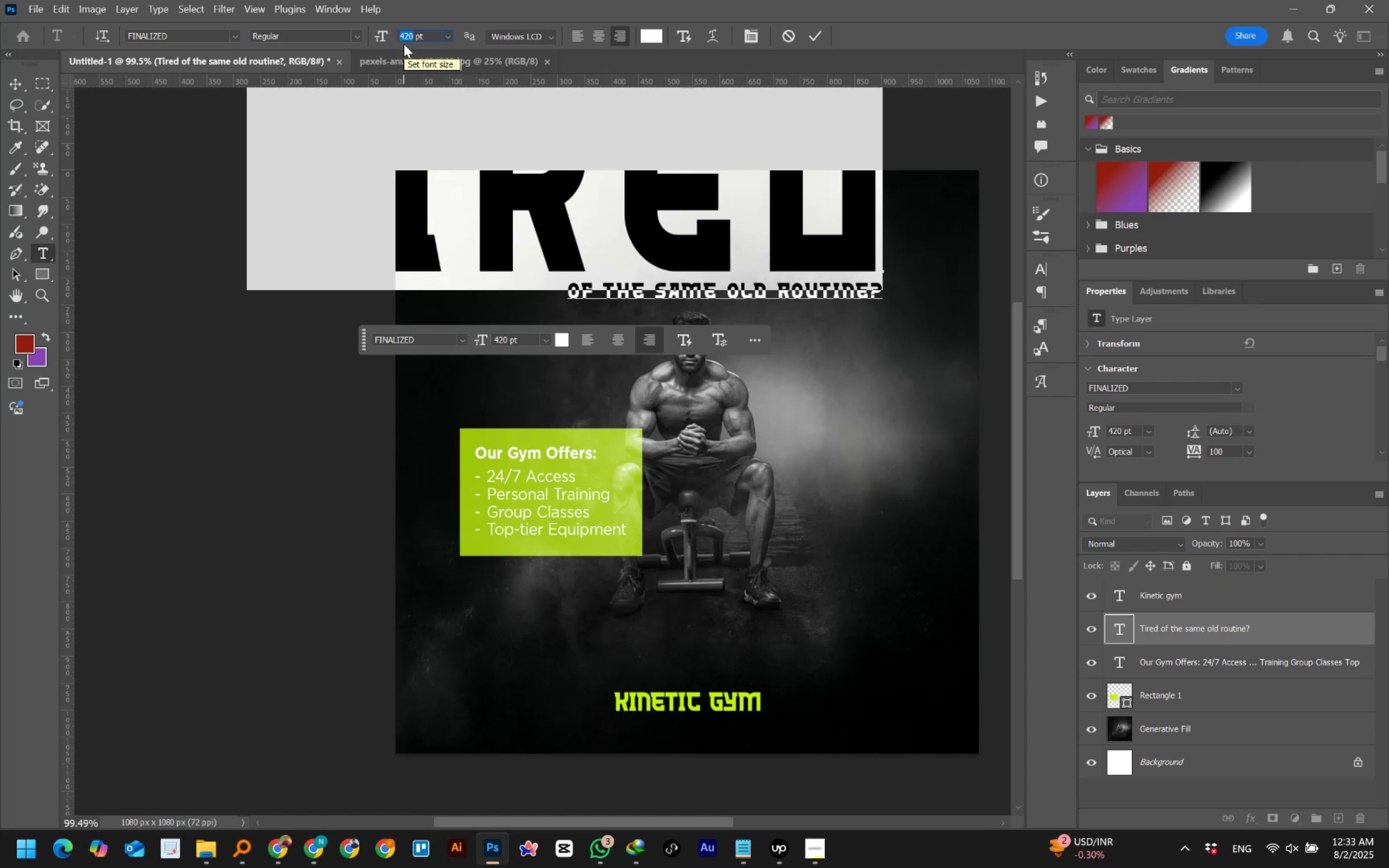 
key(Numpad6)
 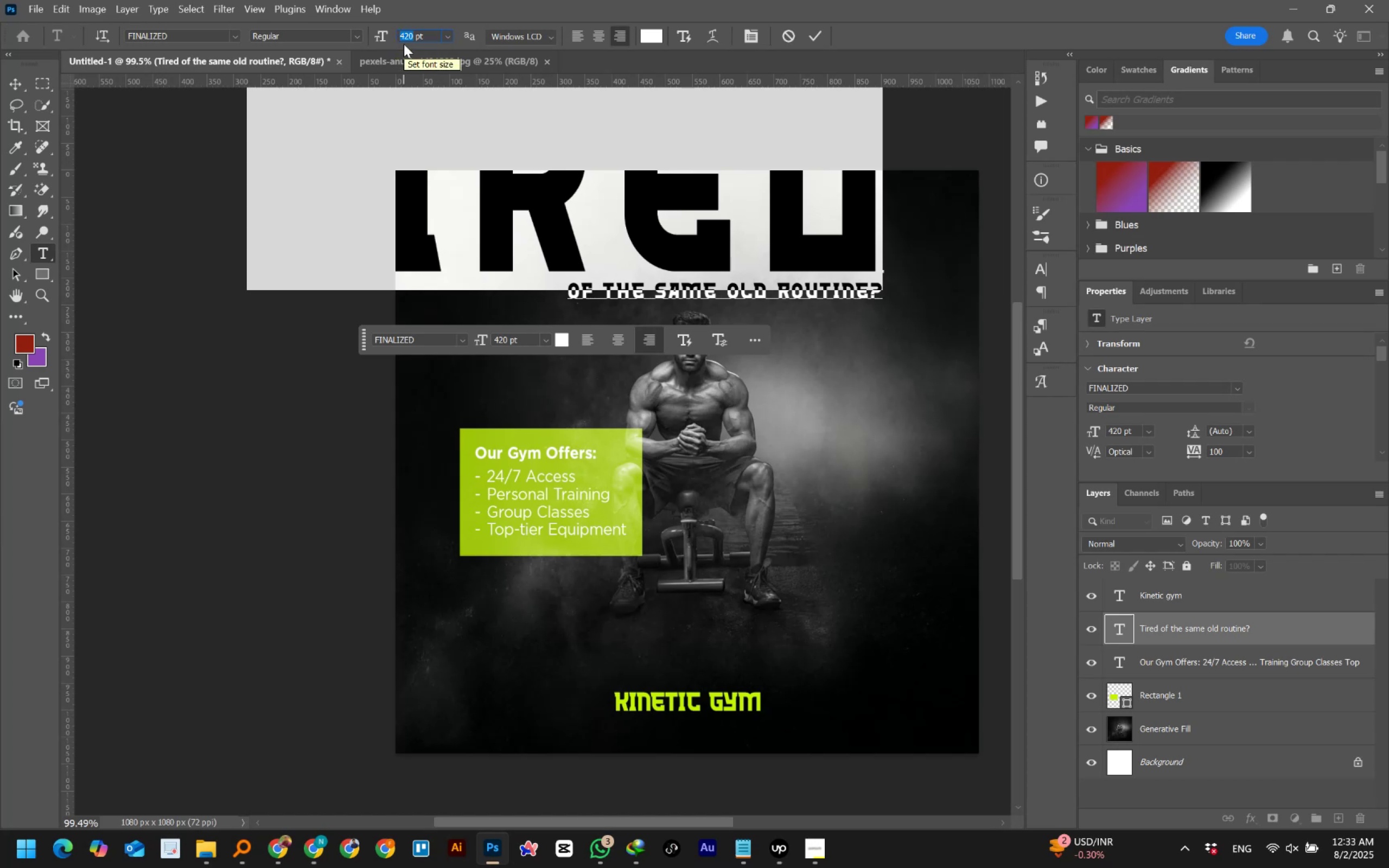 
key(Numpad0)
 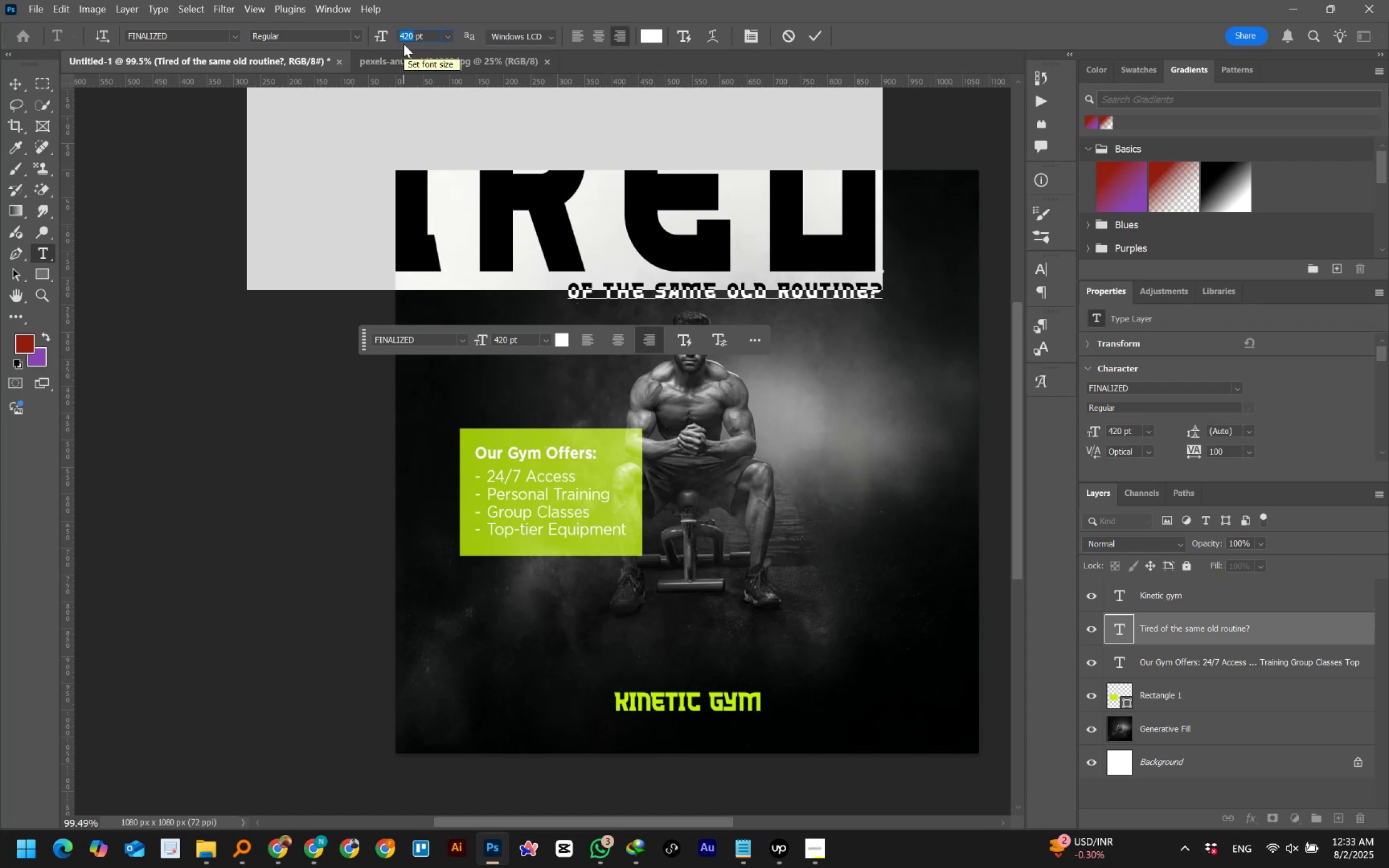 
key(NumpadEnter)
 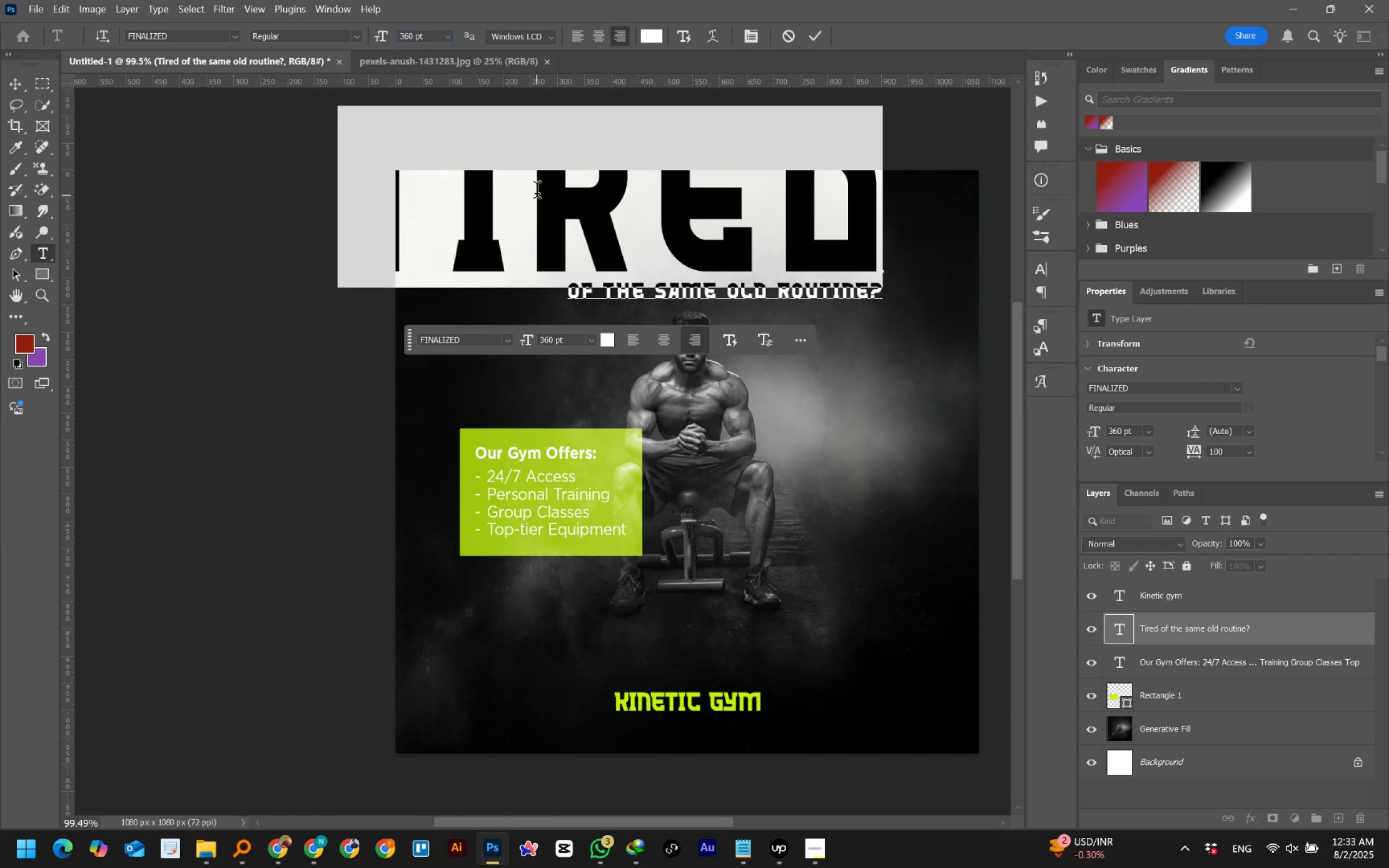 
wait(11.22)
 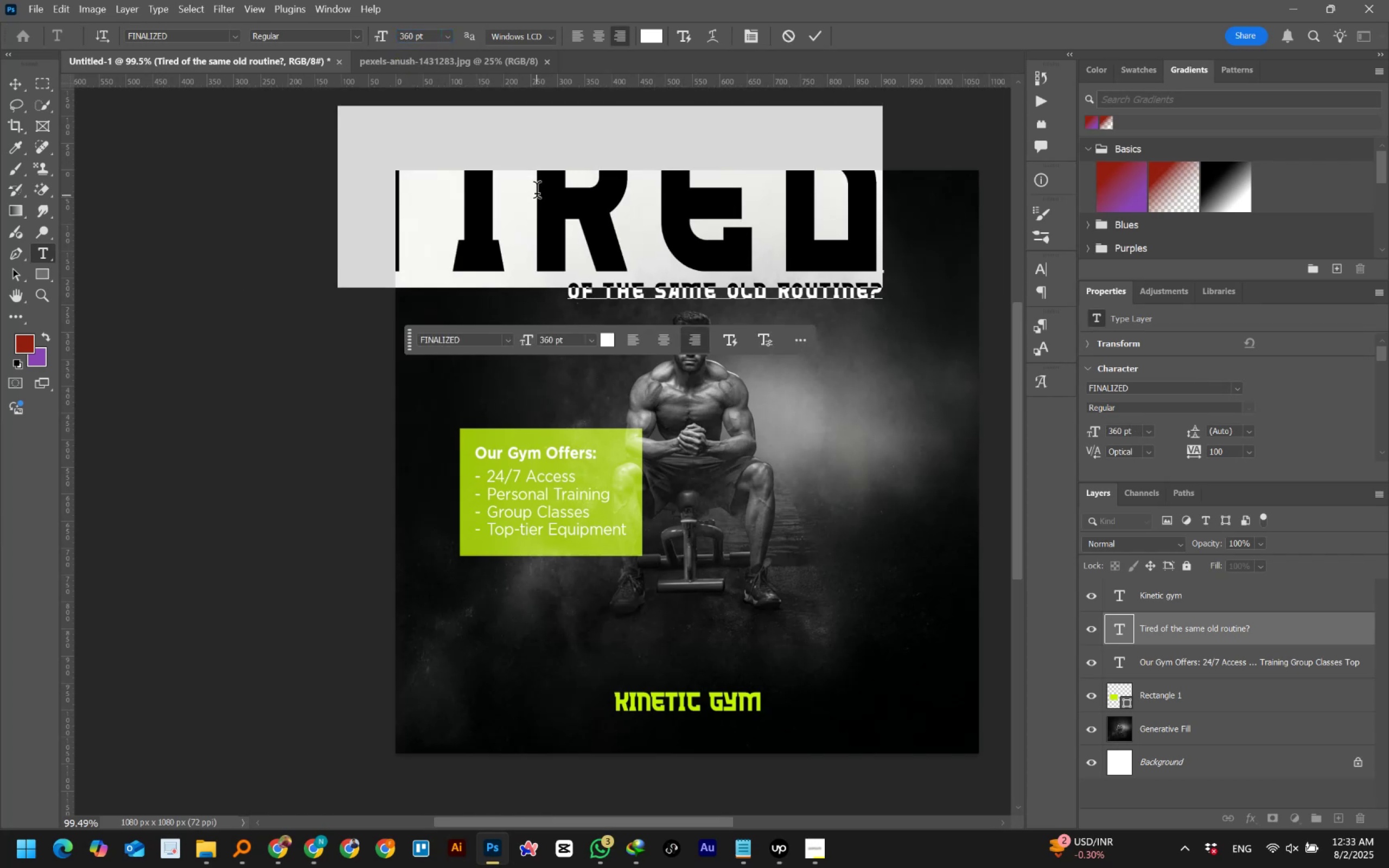 
key(Numpad2)
 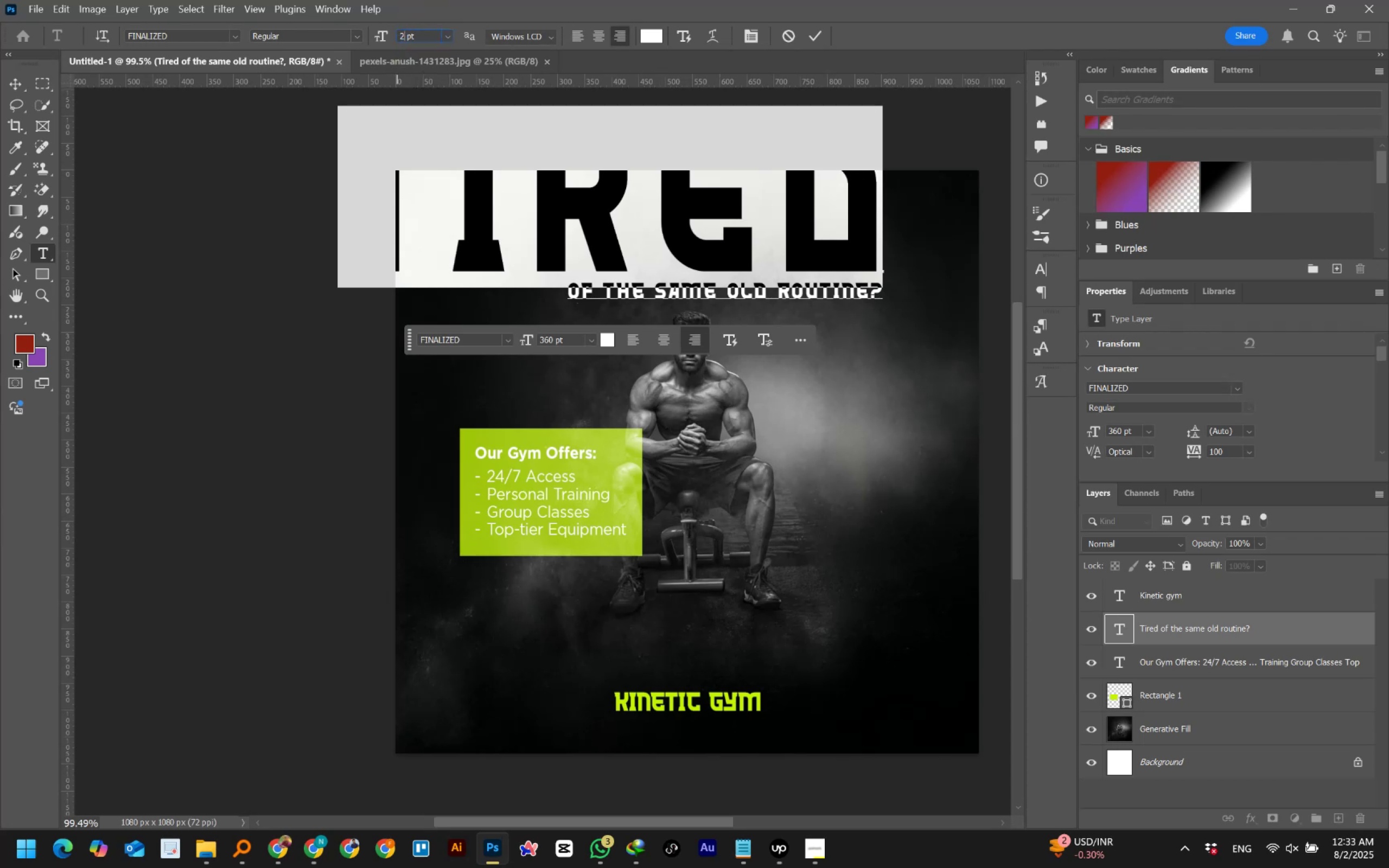 
key(Numpad4)
 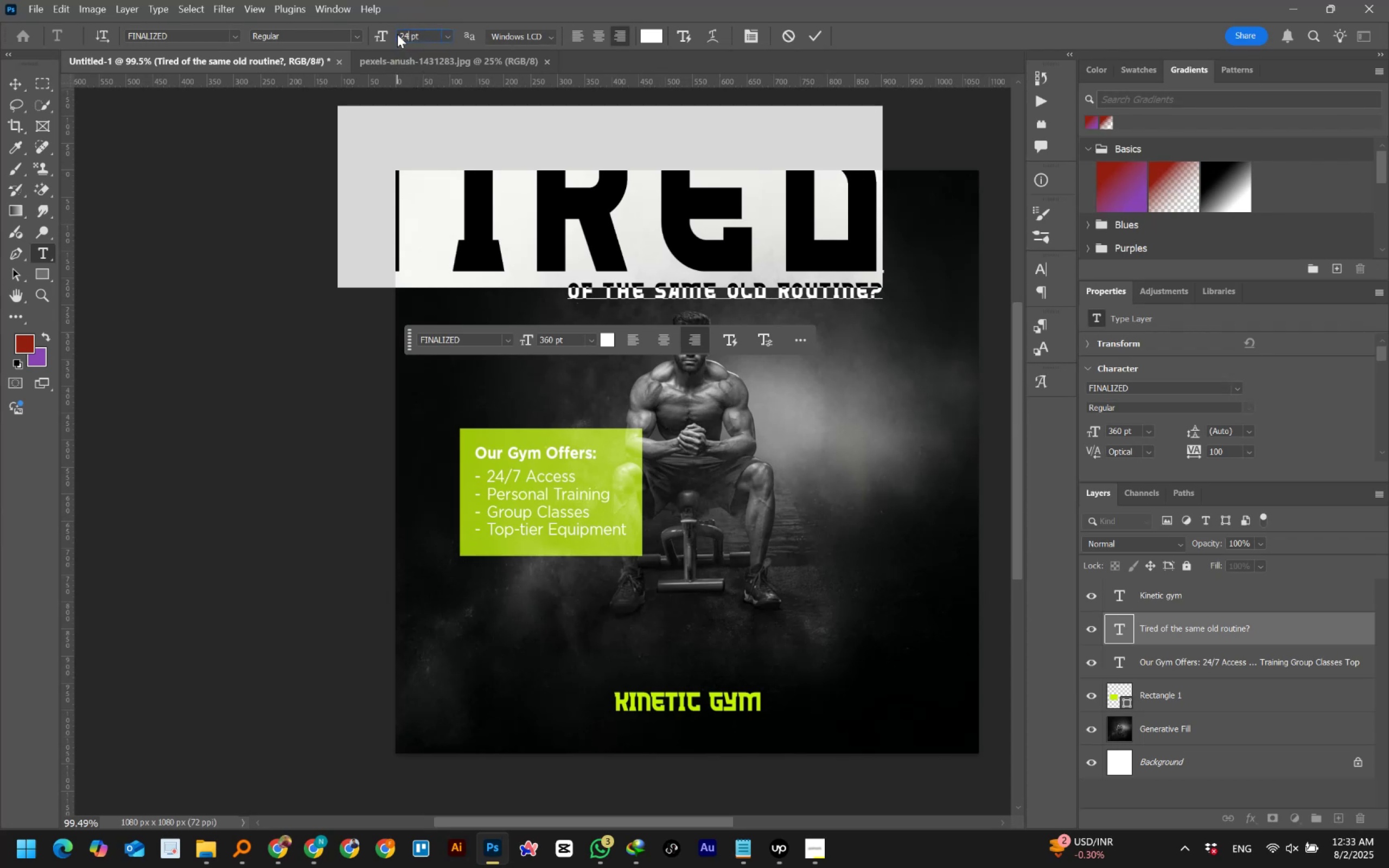 
key(Numpad0)
 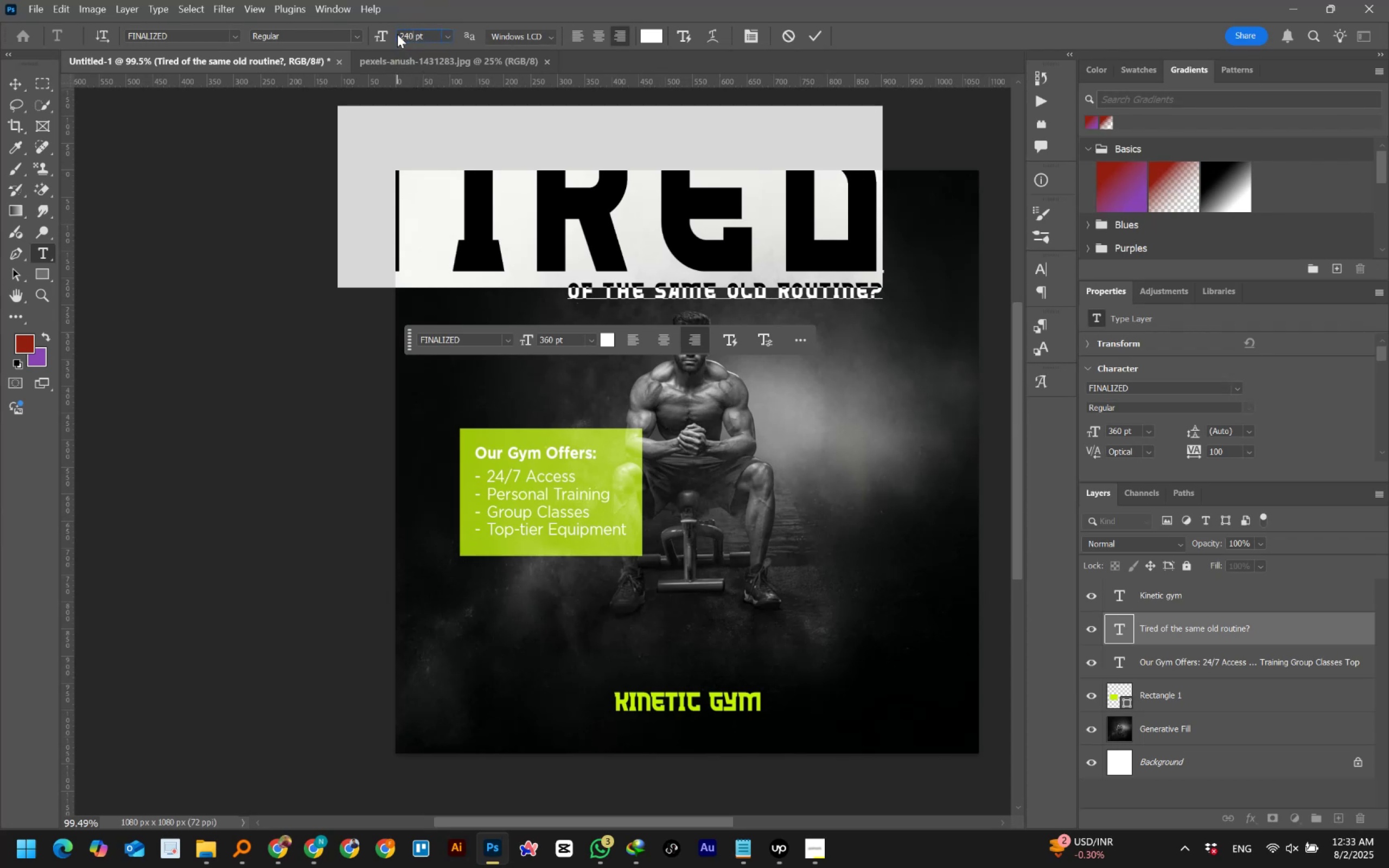 
key(NumpadEnter)
 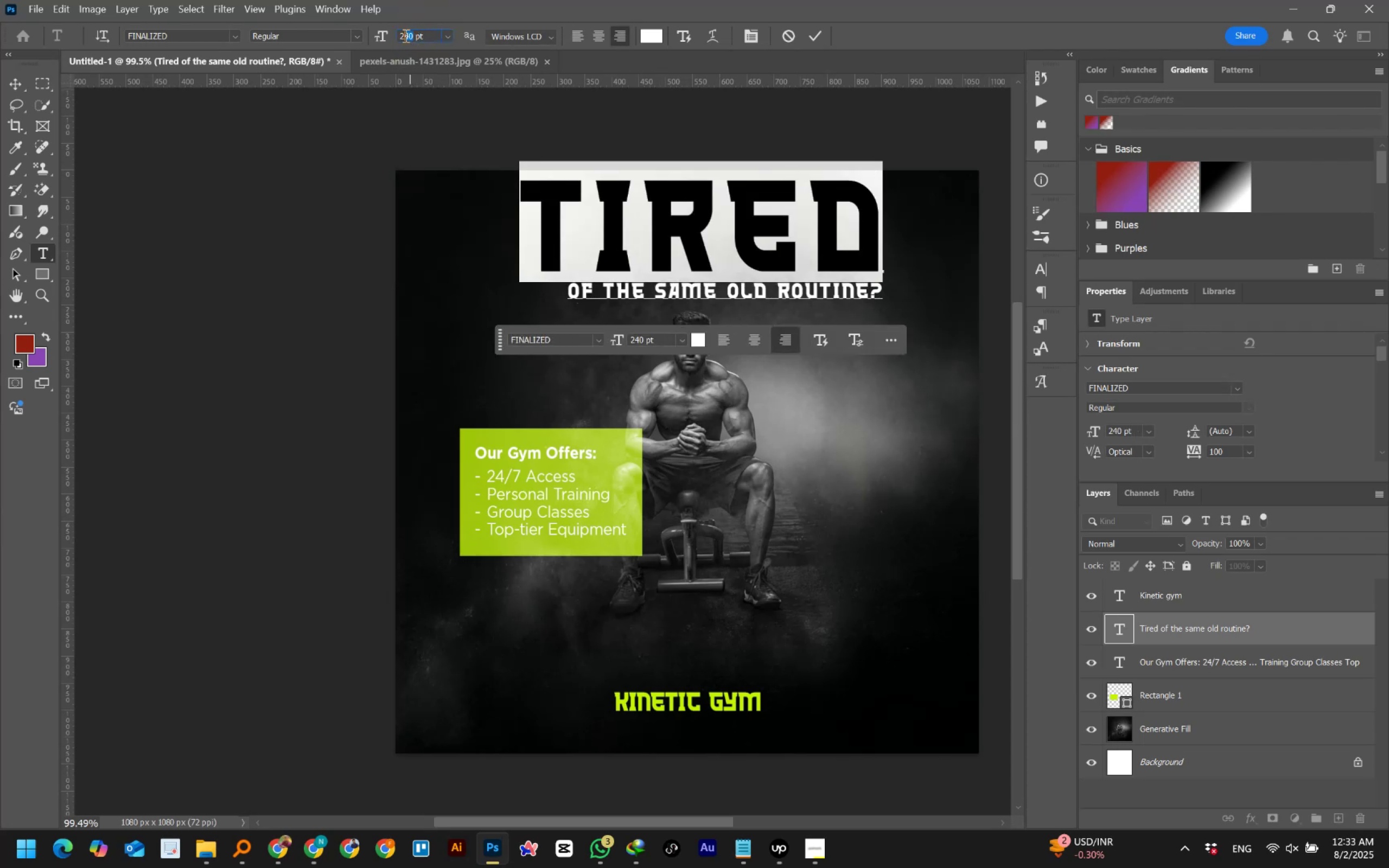 
key(Numpad2)
 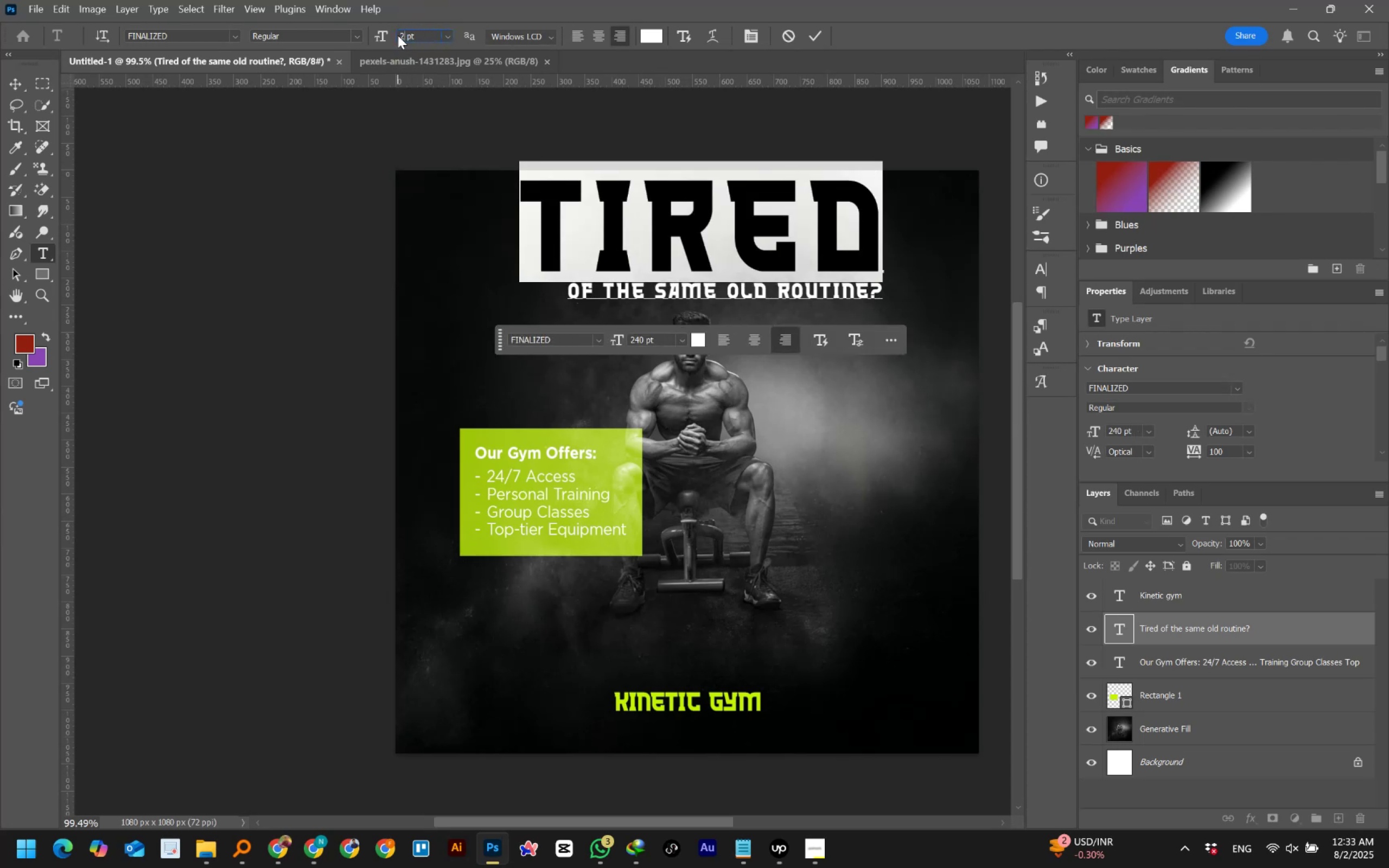 
key(Numpad0)
 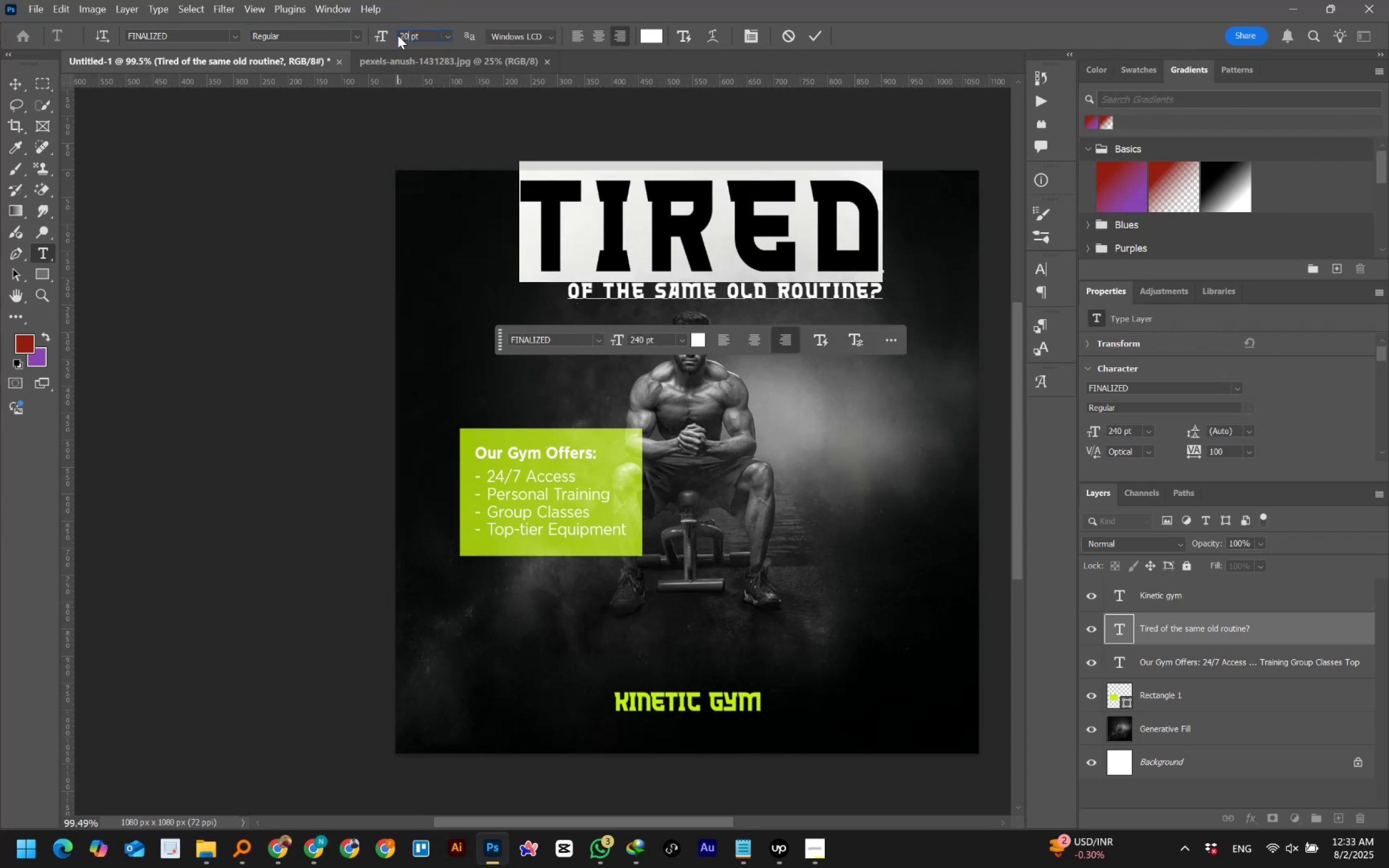 
key(Numpad0)
 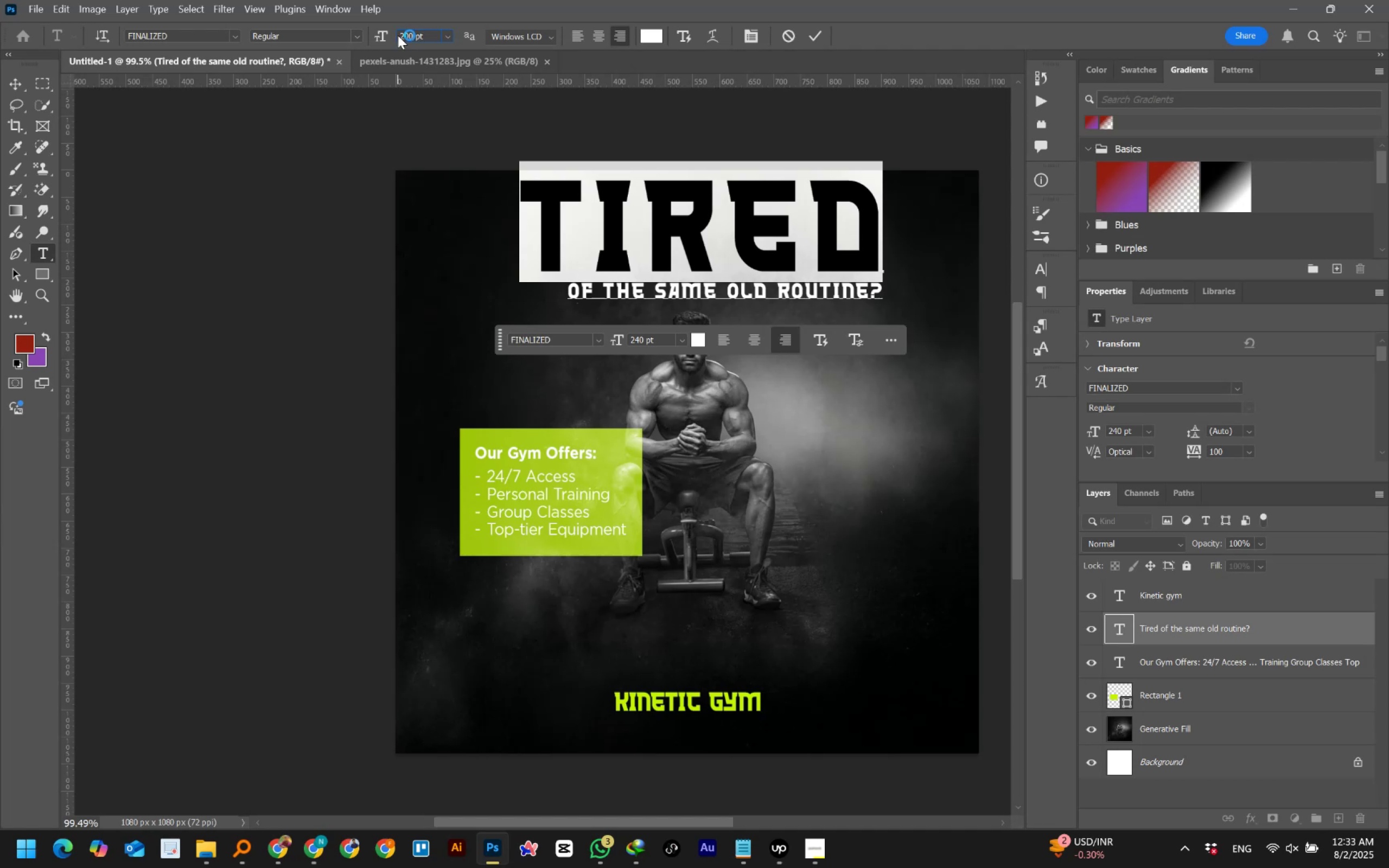 
key(NumpadEnter)
 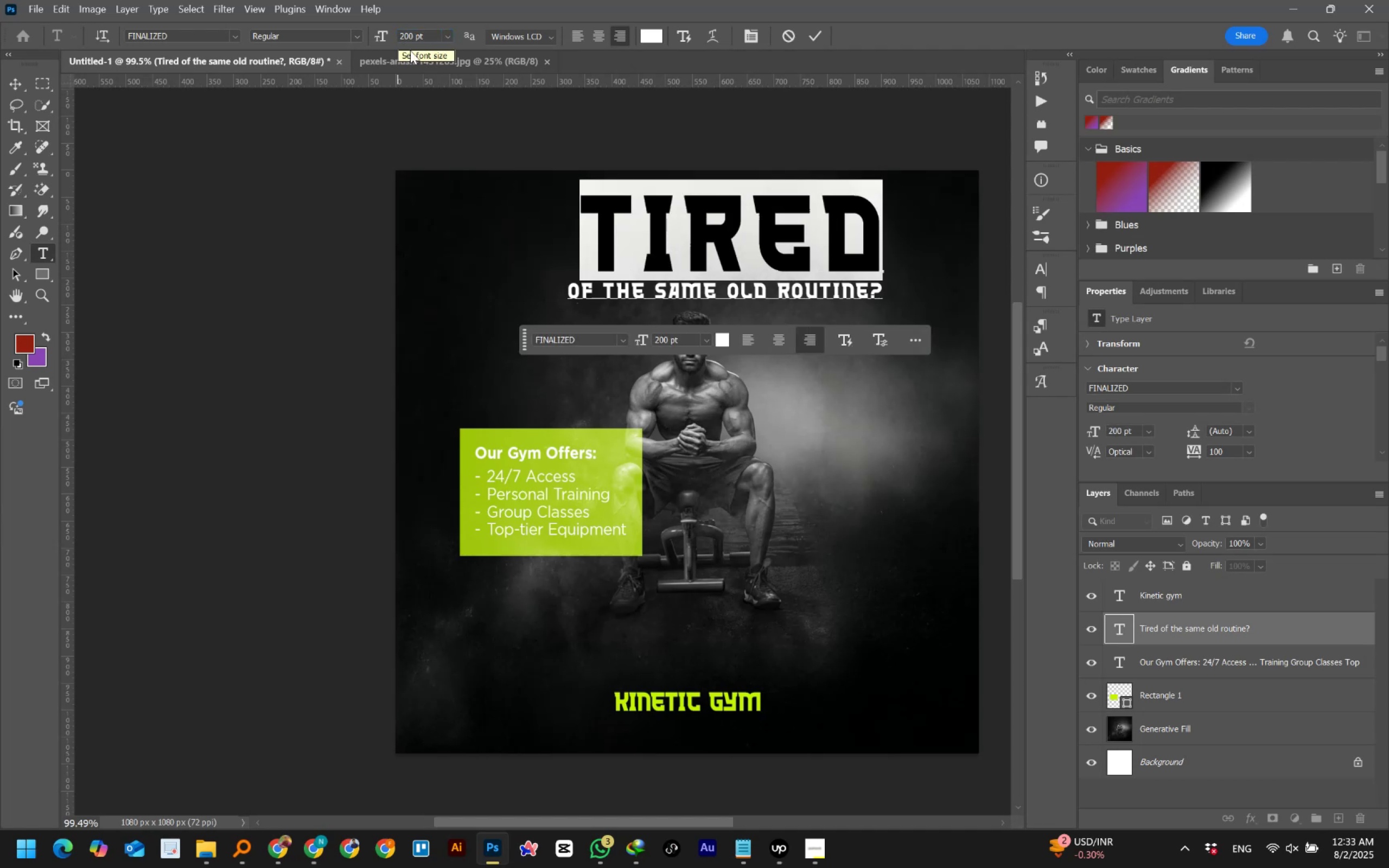 
left_click([632, 240])
 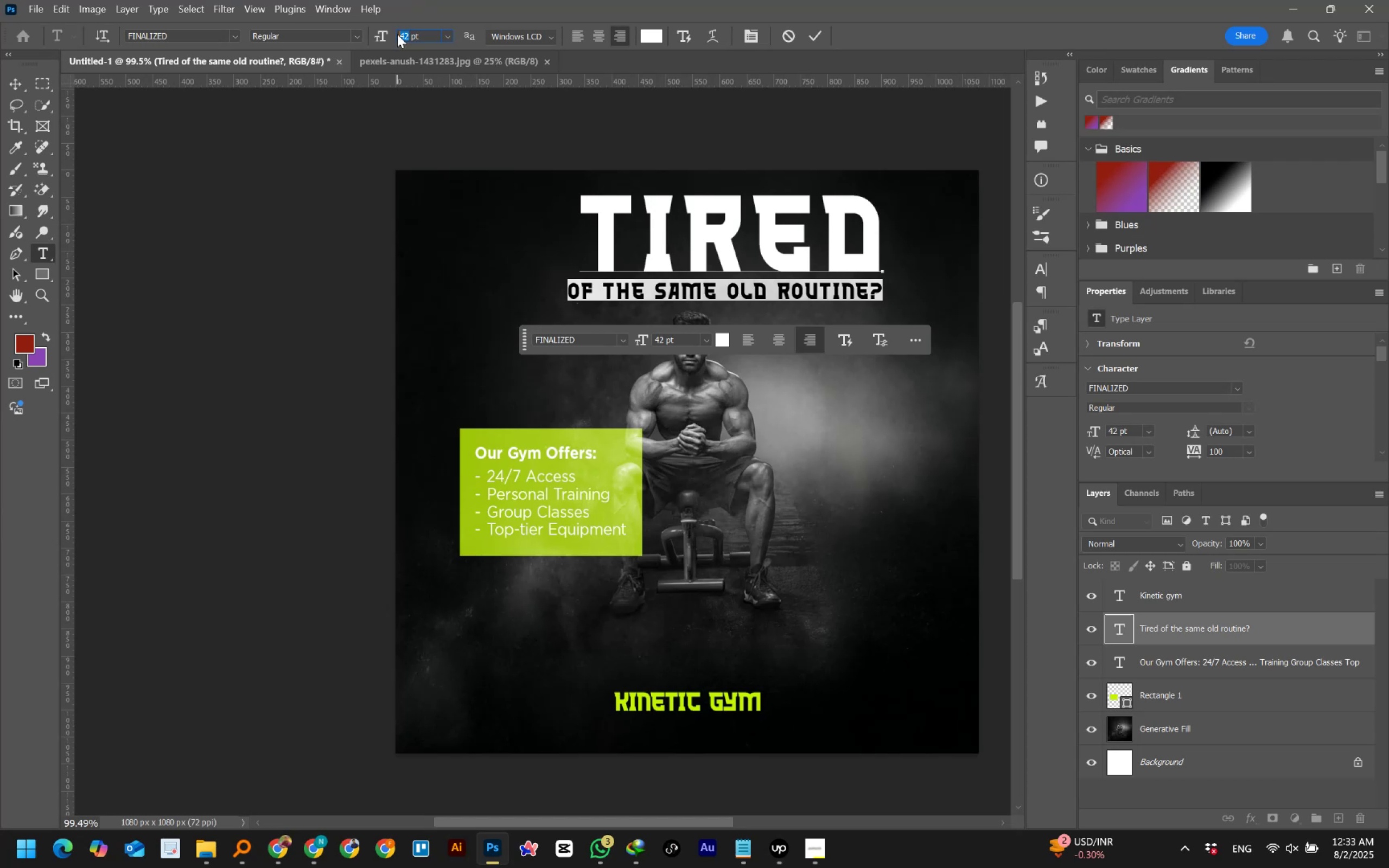 
wait(12.64)
 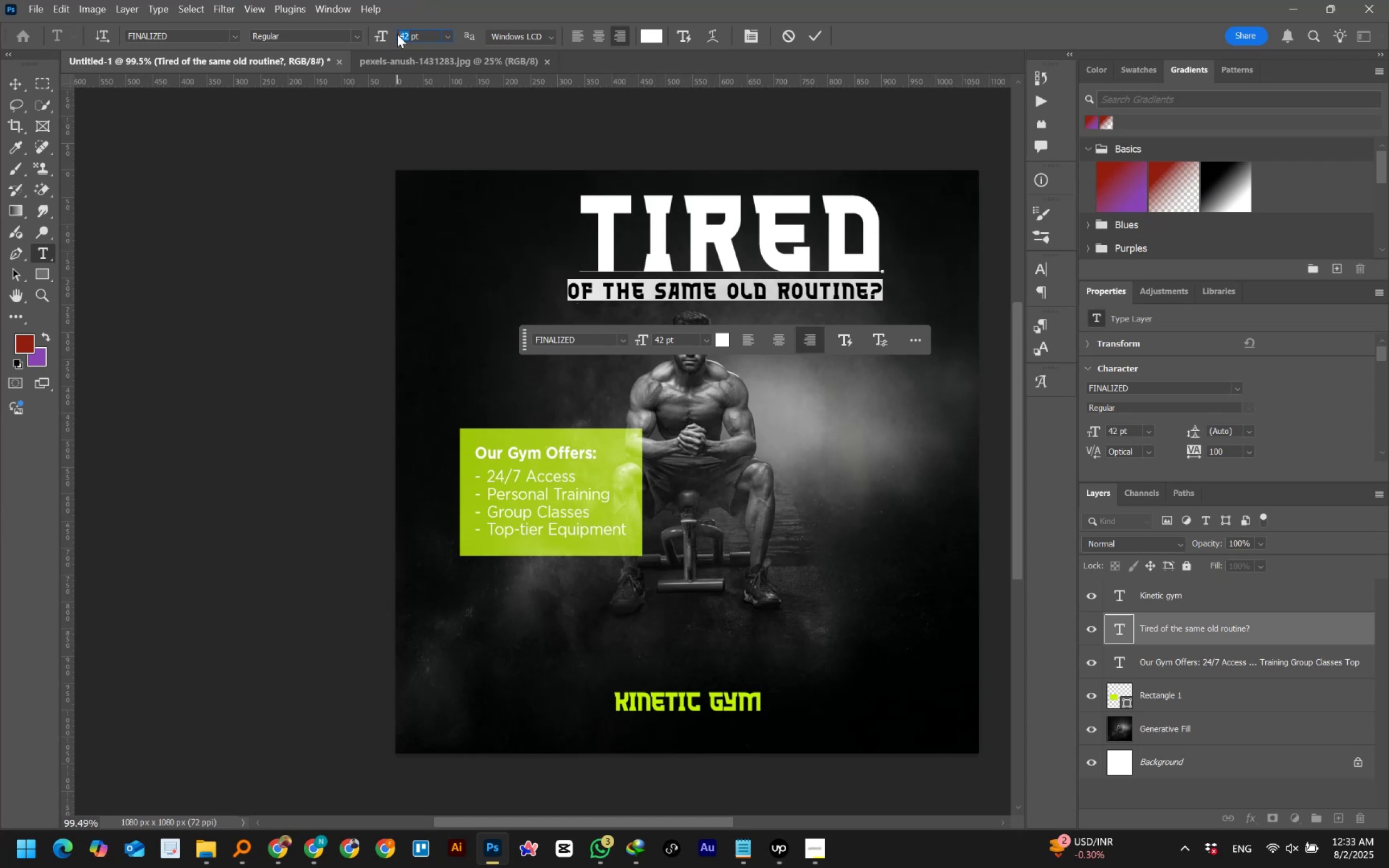 
key(Numpad3)
 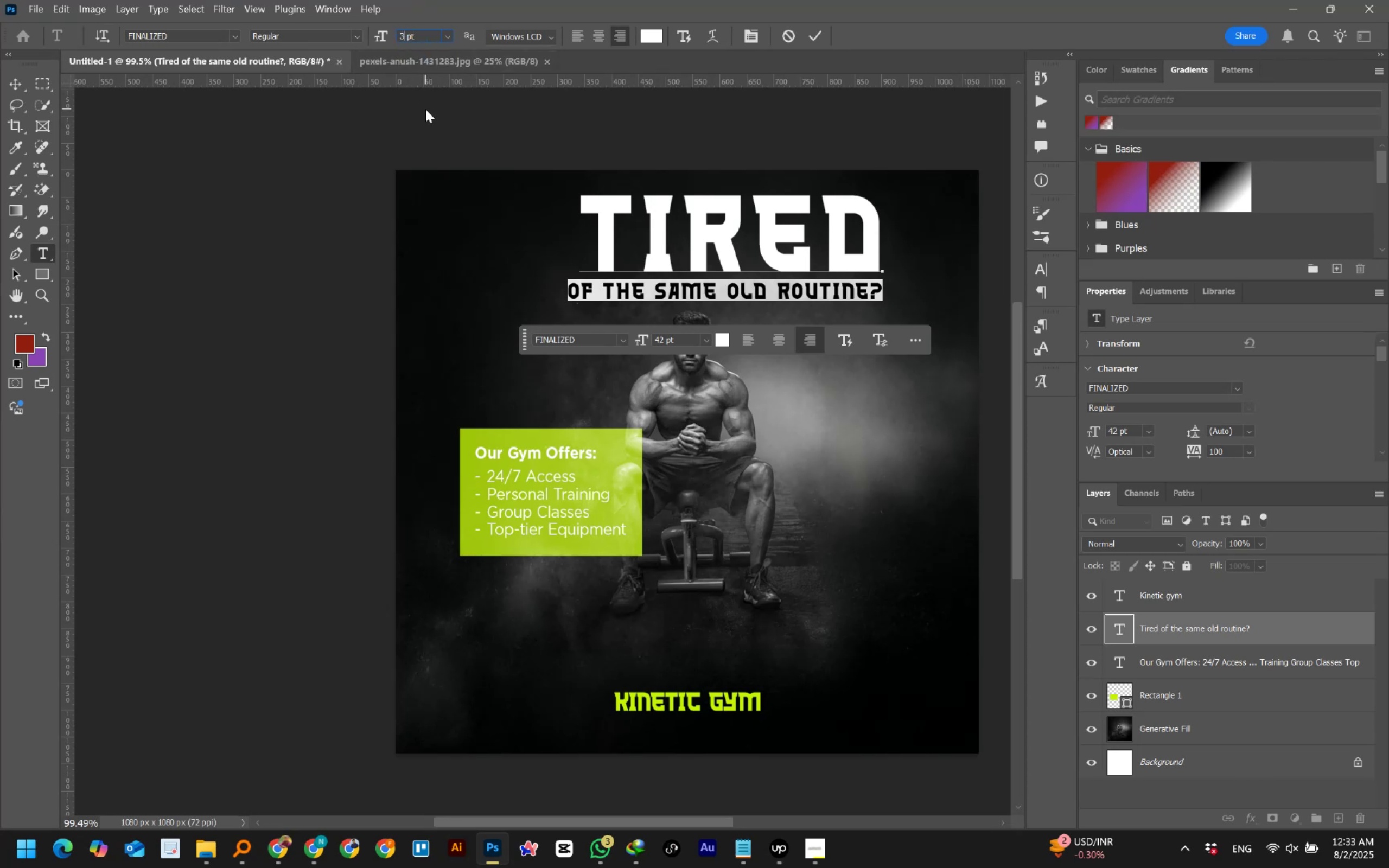 
key(Numpad8)
 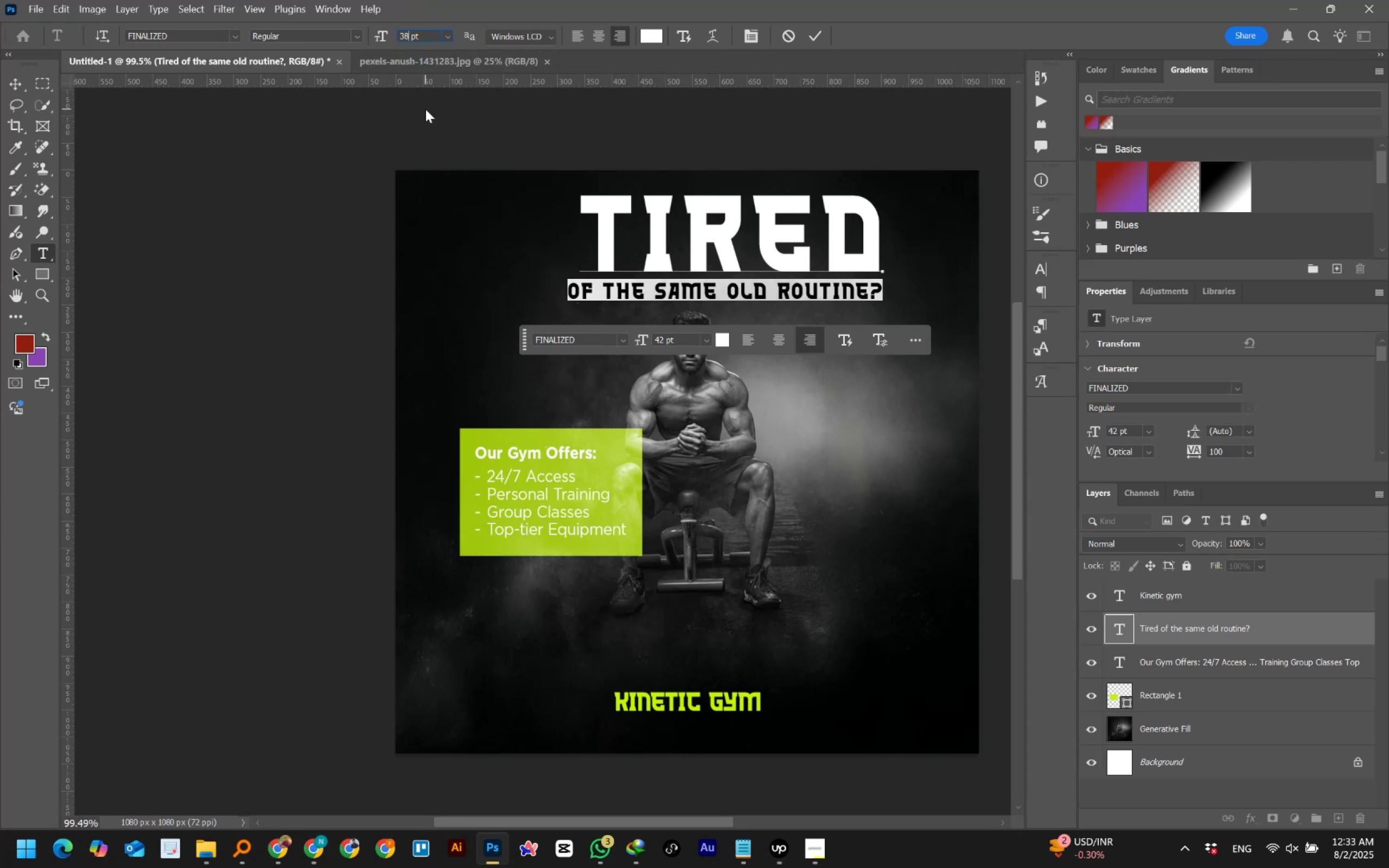 
key(NumpadEnter)
 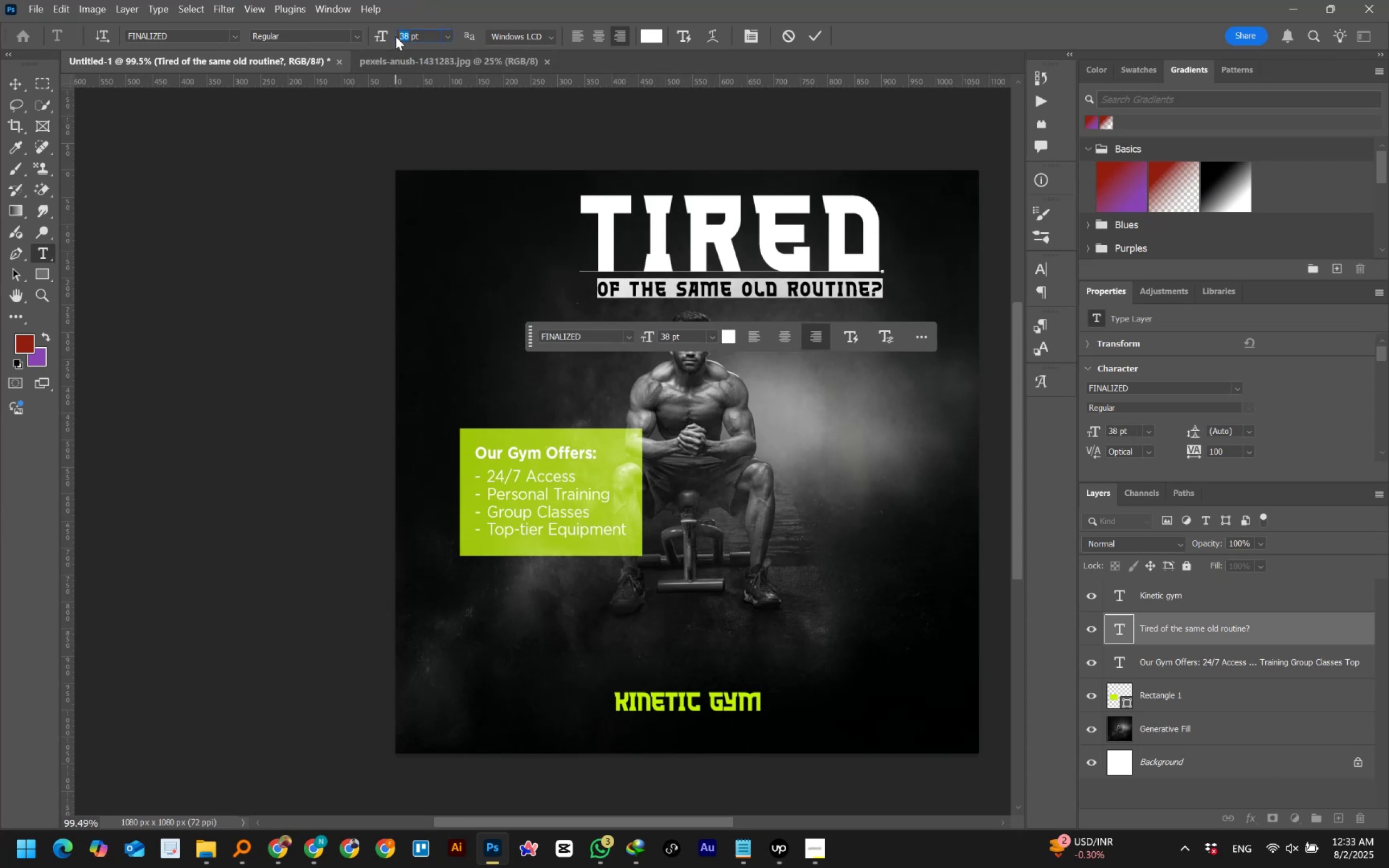 
key(Numpad4)
 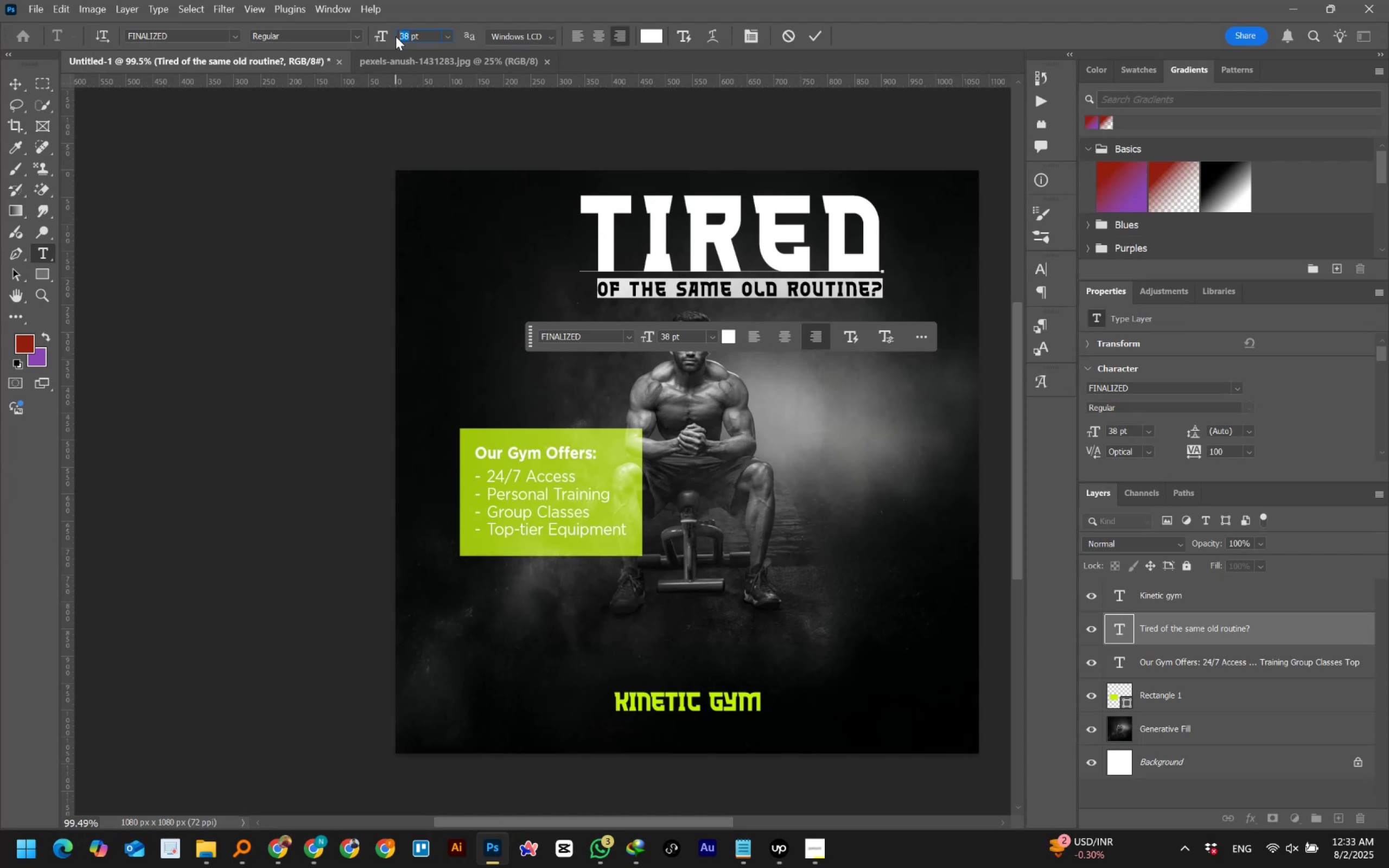 
key(Numpad0)
 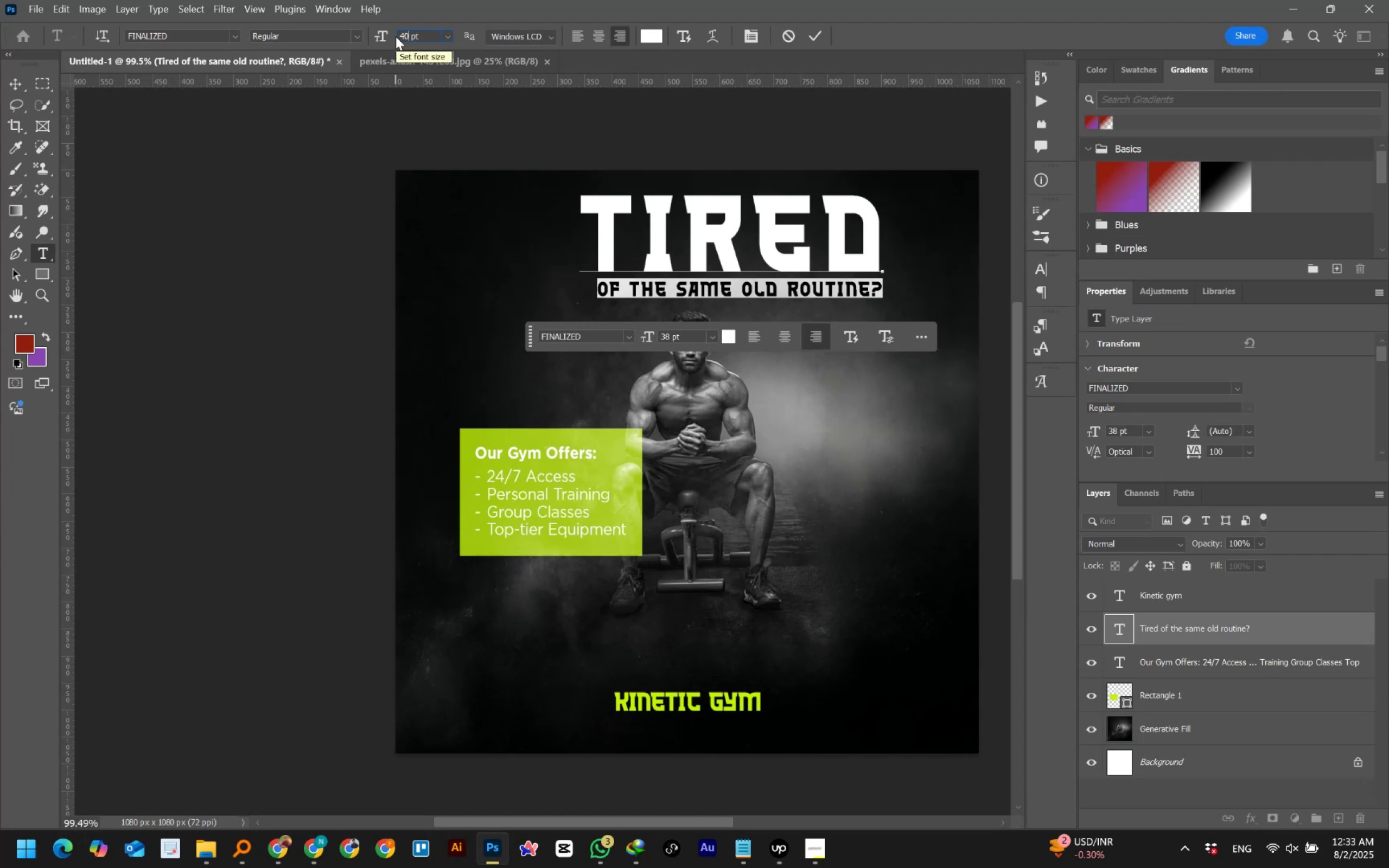 
key(NumpadEnter)
 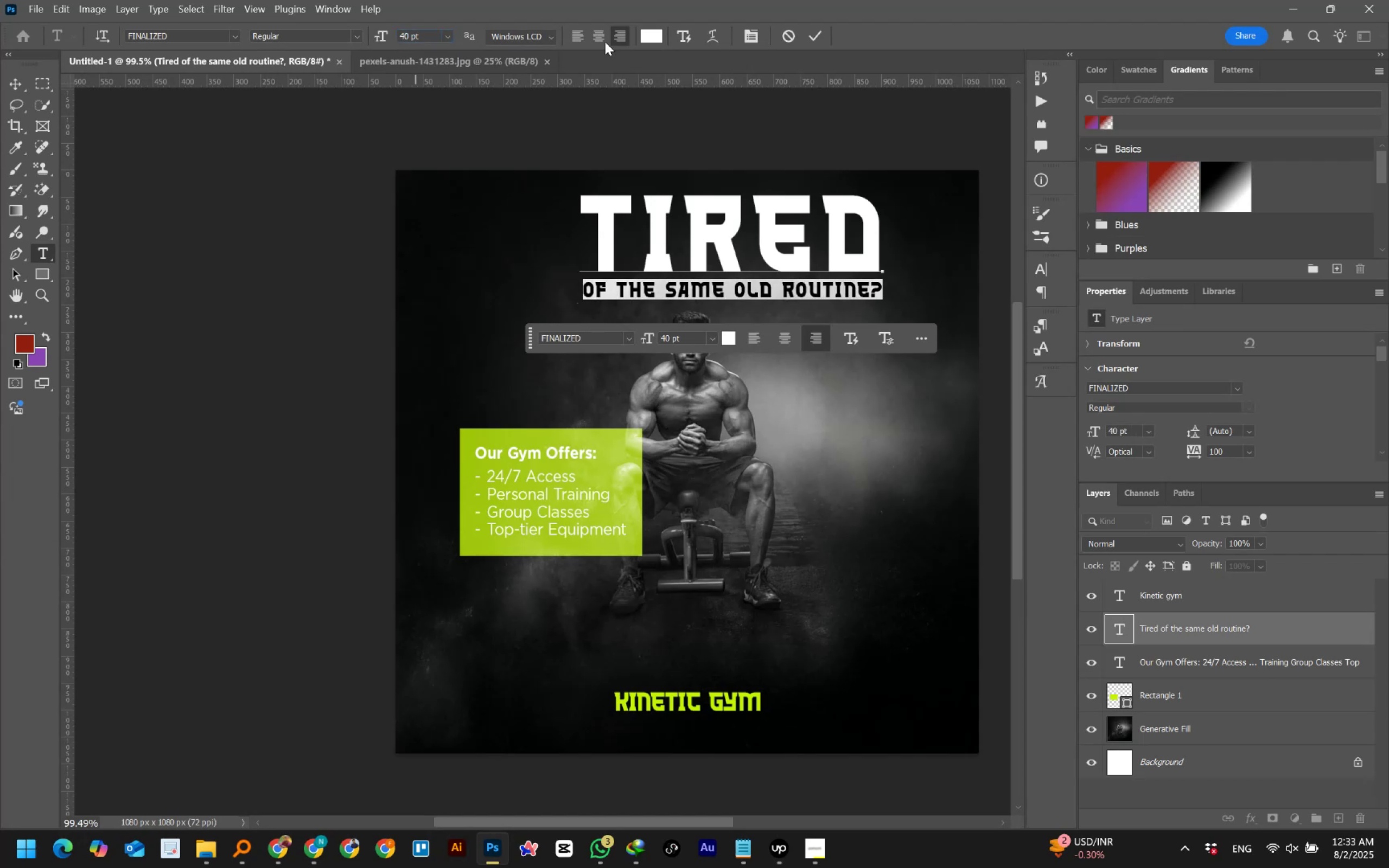 
mouse_move([793, 36])
 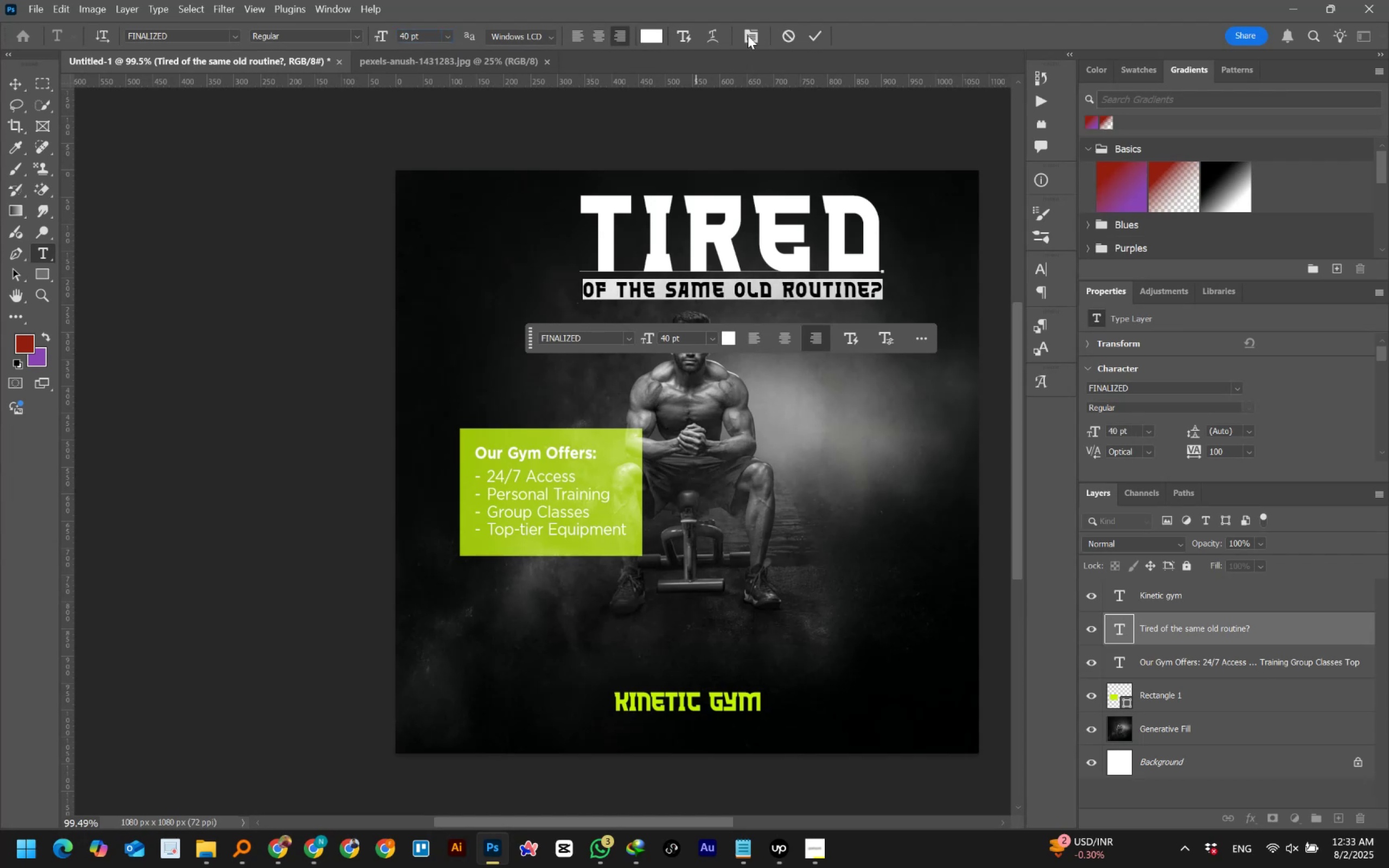 
left_click([811, 34])
 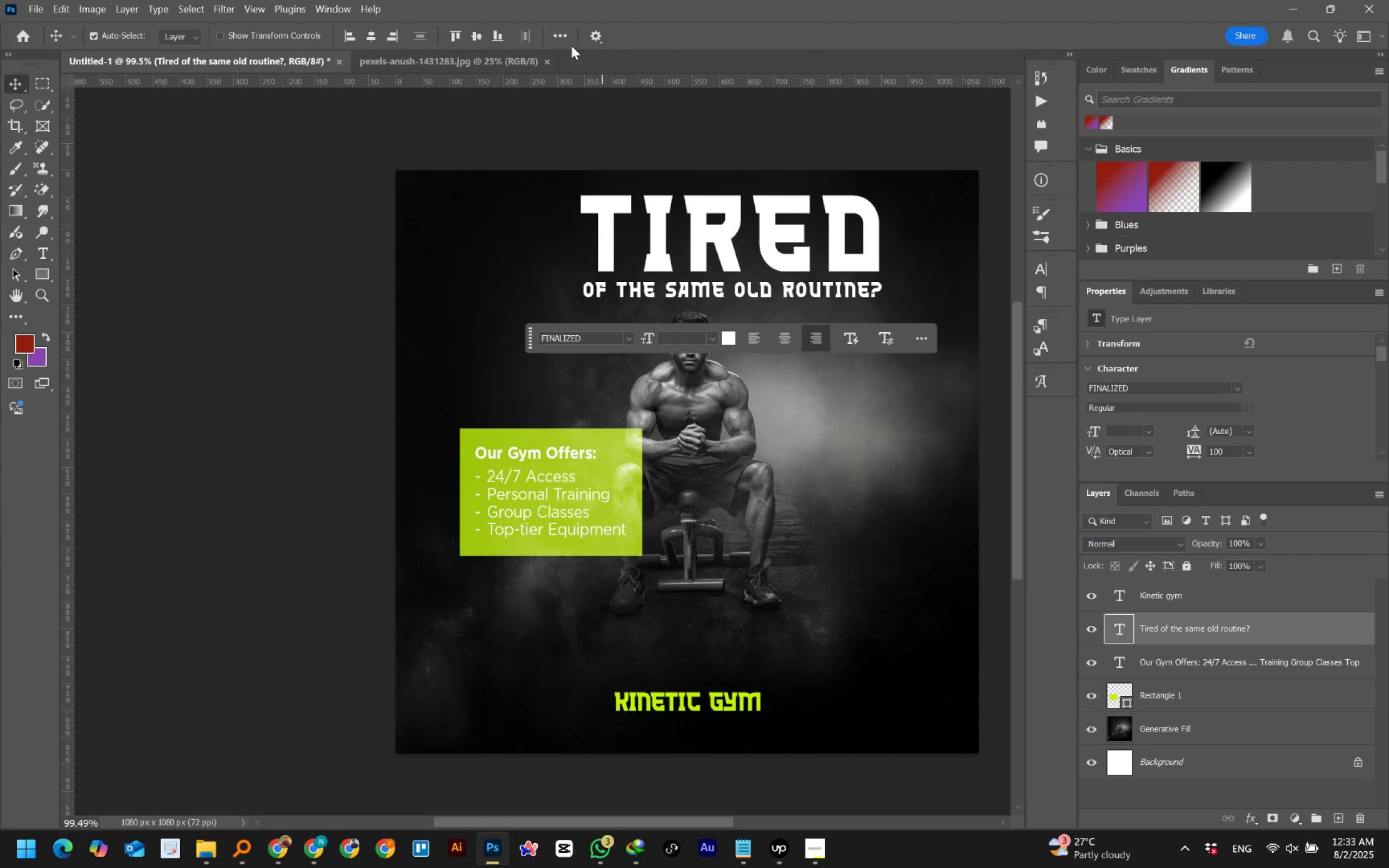 
double_click([772, 254])
 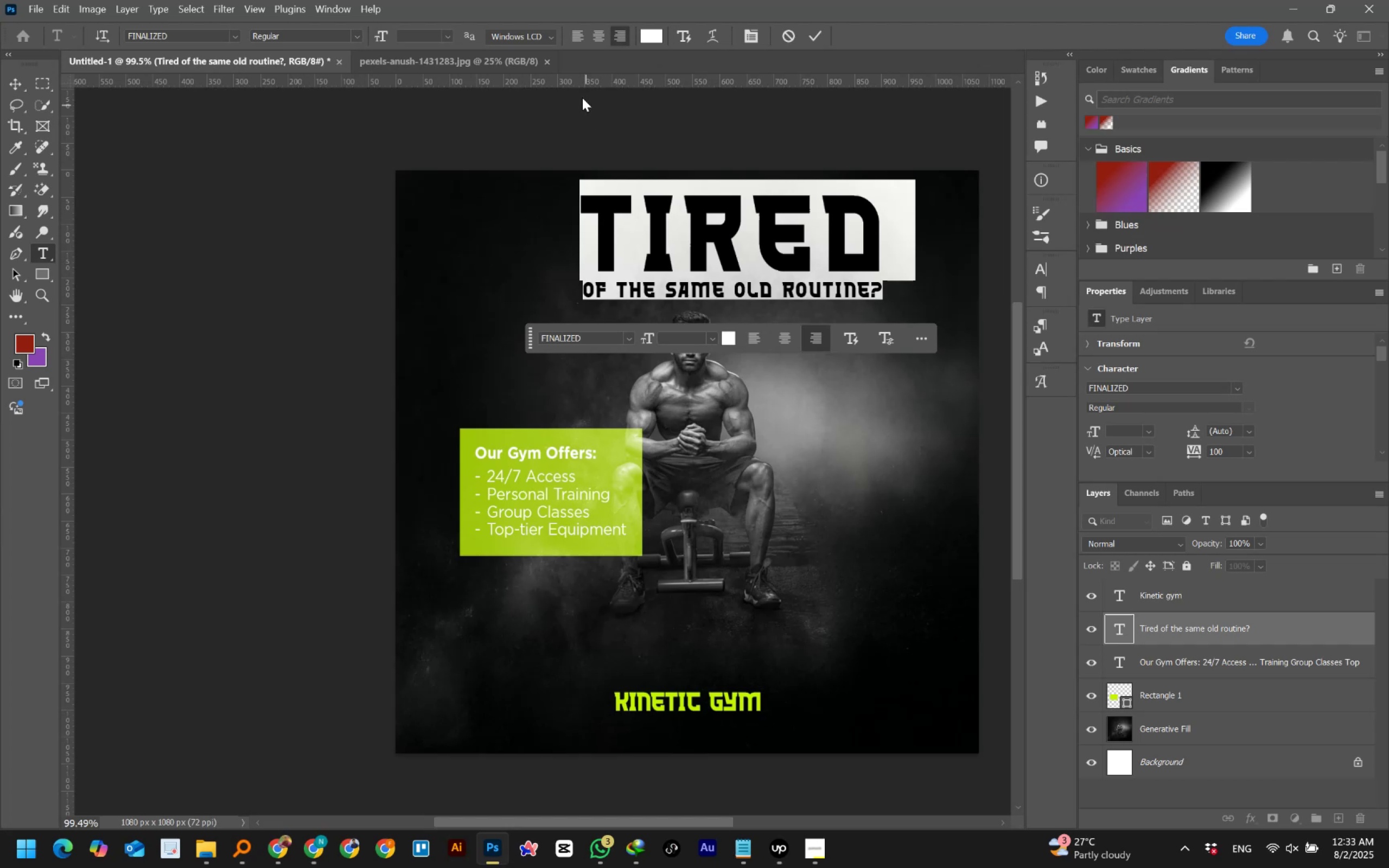 
left_click([597, 39])
 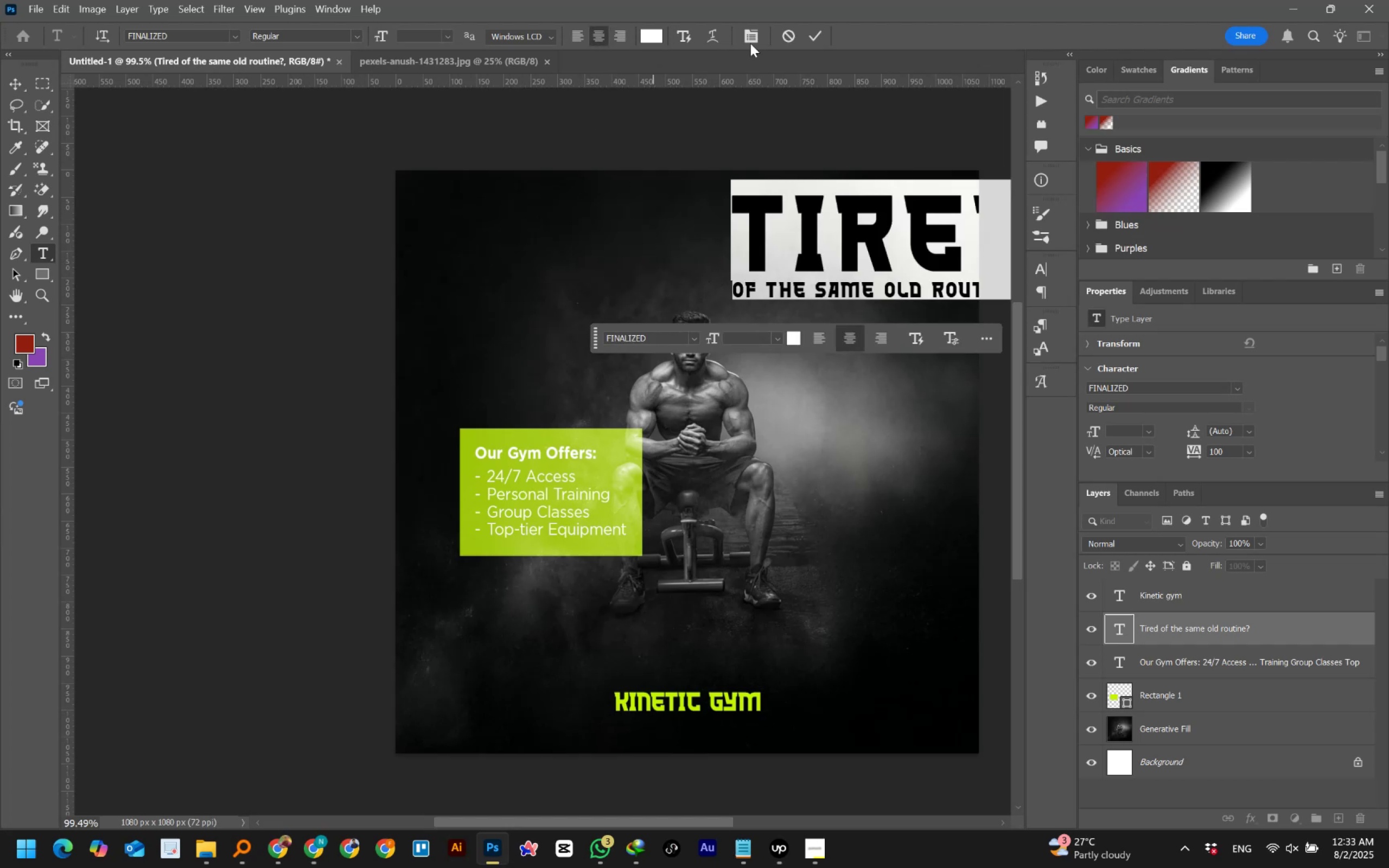 
left_click([815, 32])
 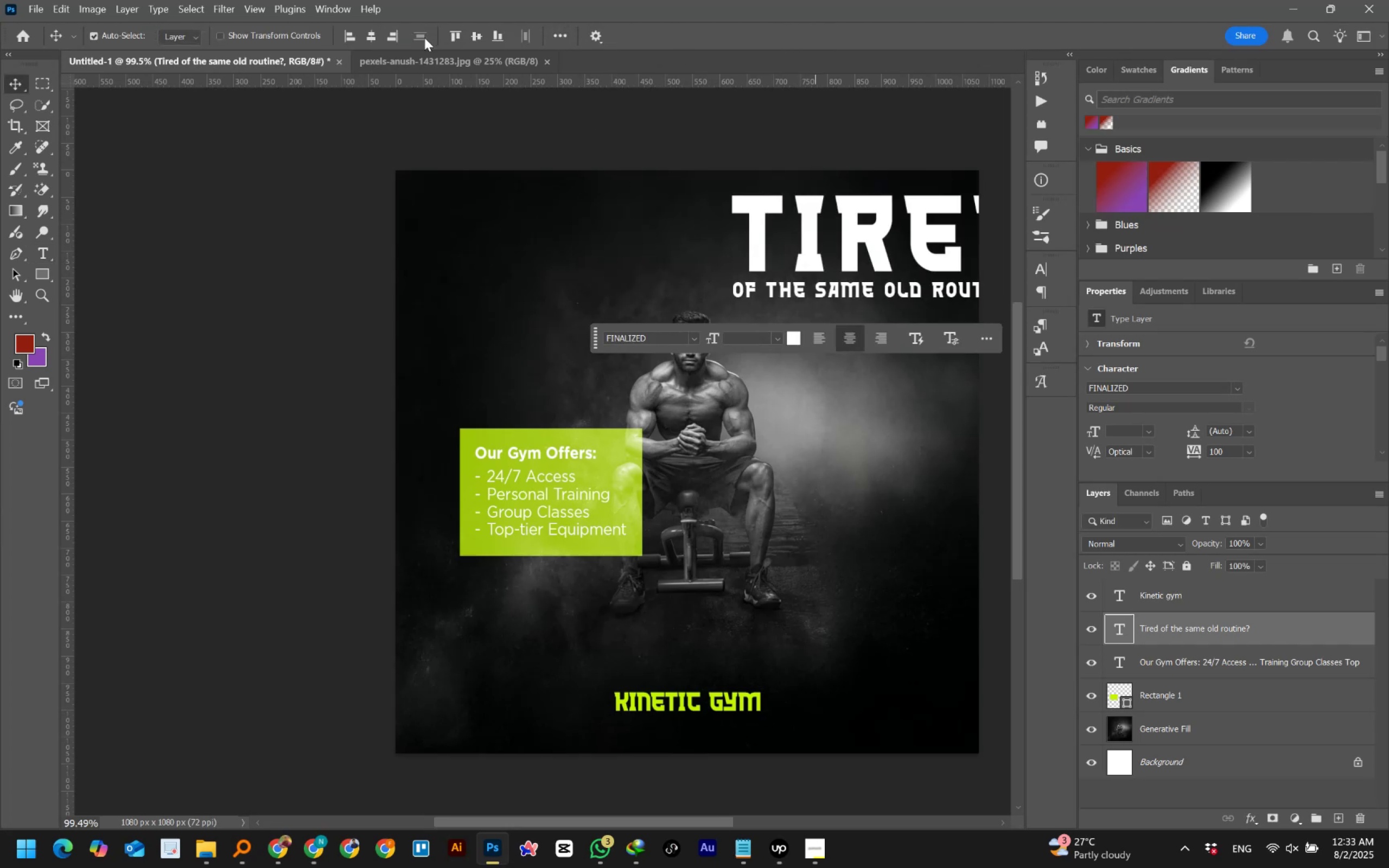 
left_click([371, 40])
 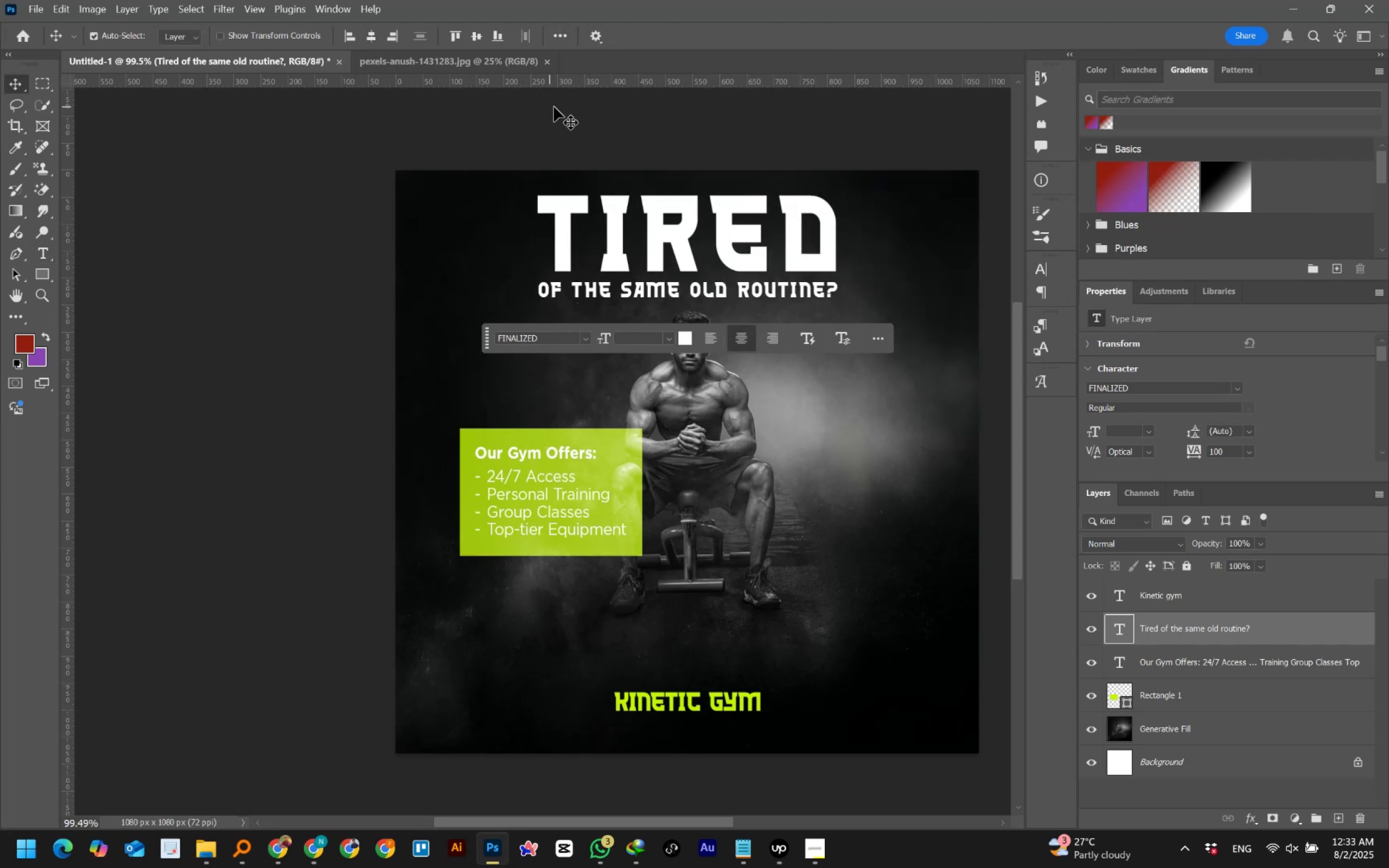 
left_click([668, 129])
 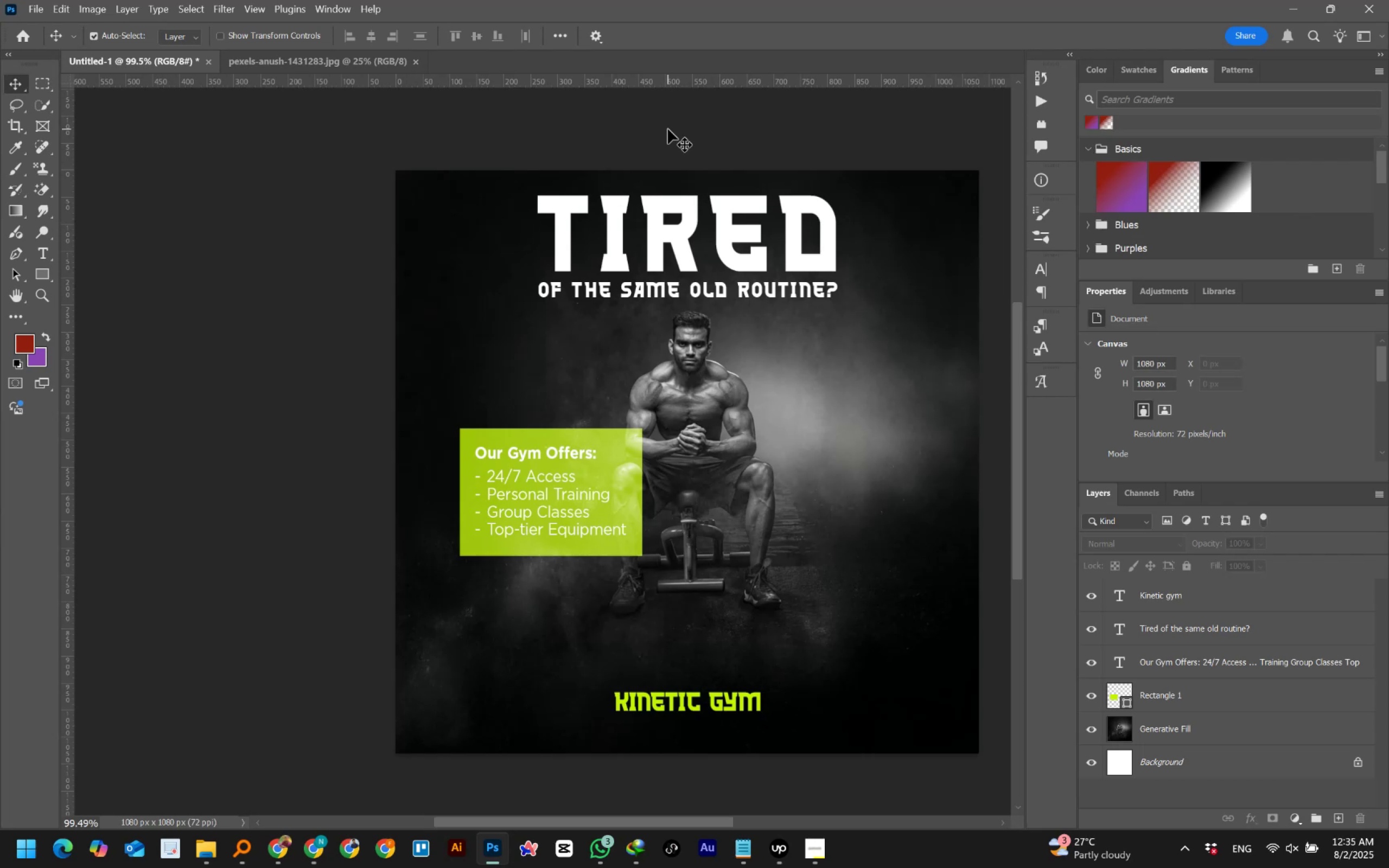 
wait(87.94)
 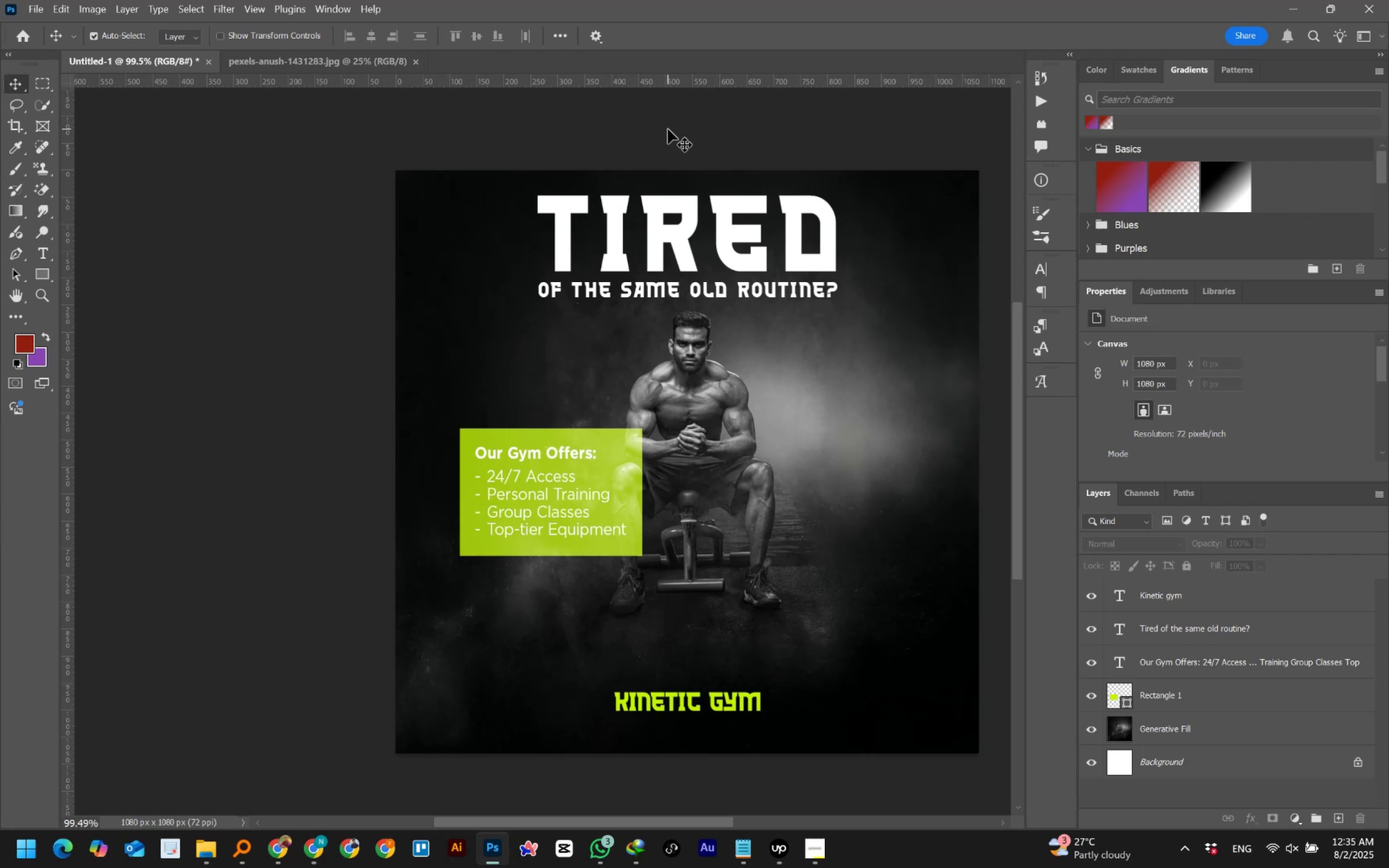 
double_click([727, 231])
 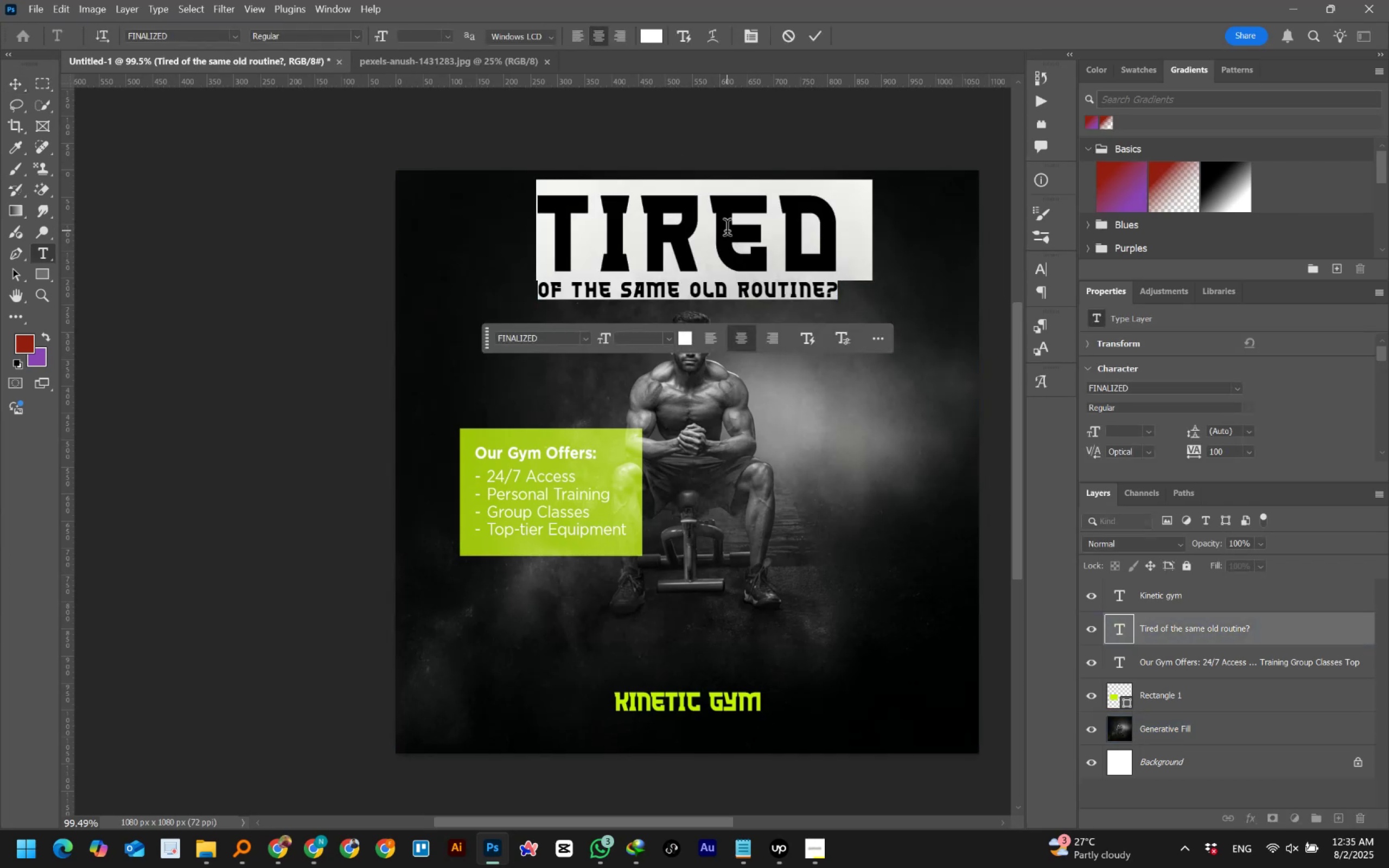 
left_click([672, 217])
 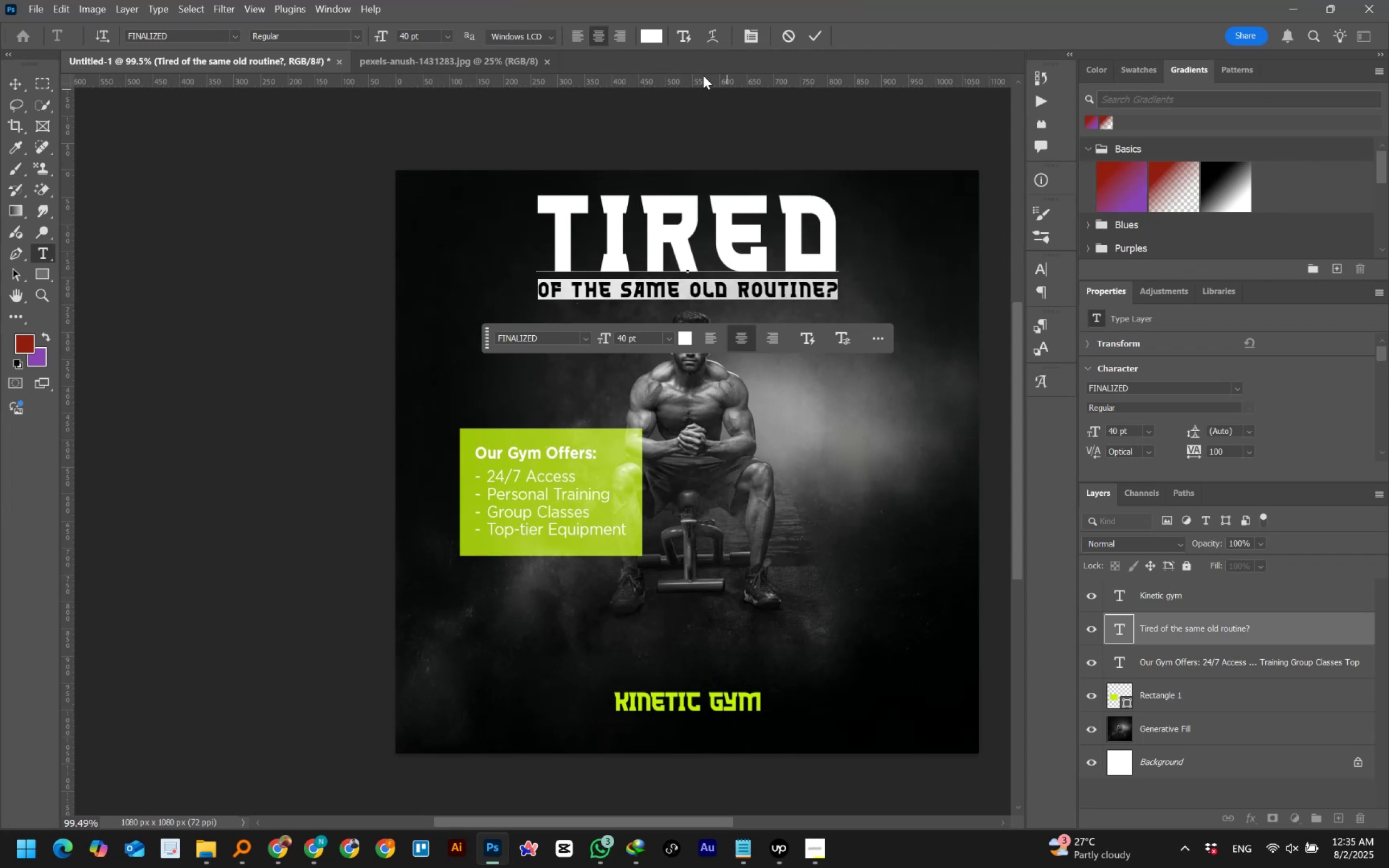 
wait(7.58)
 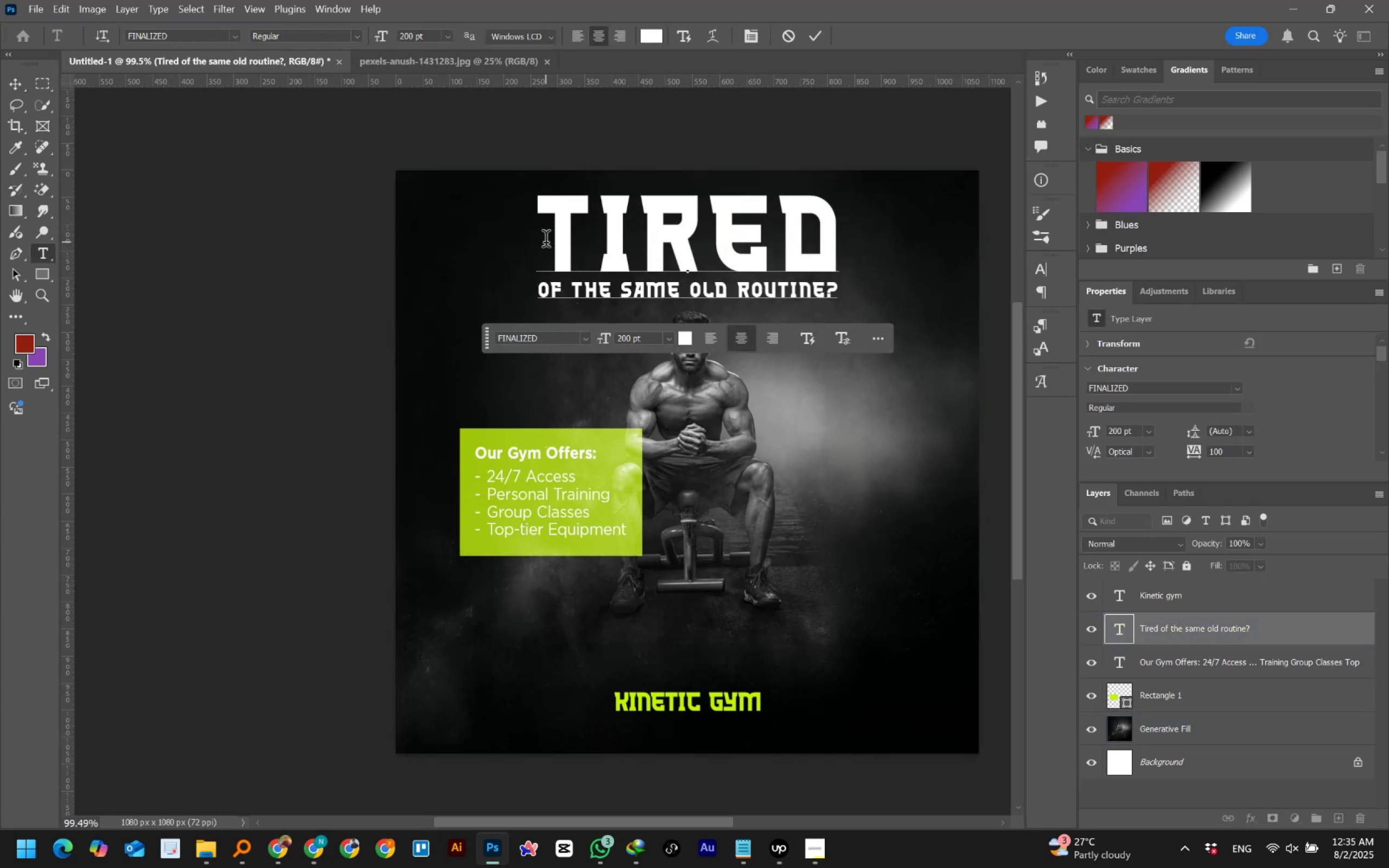 
left_click([650, 37])
 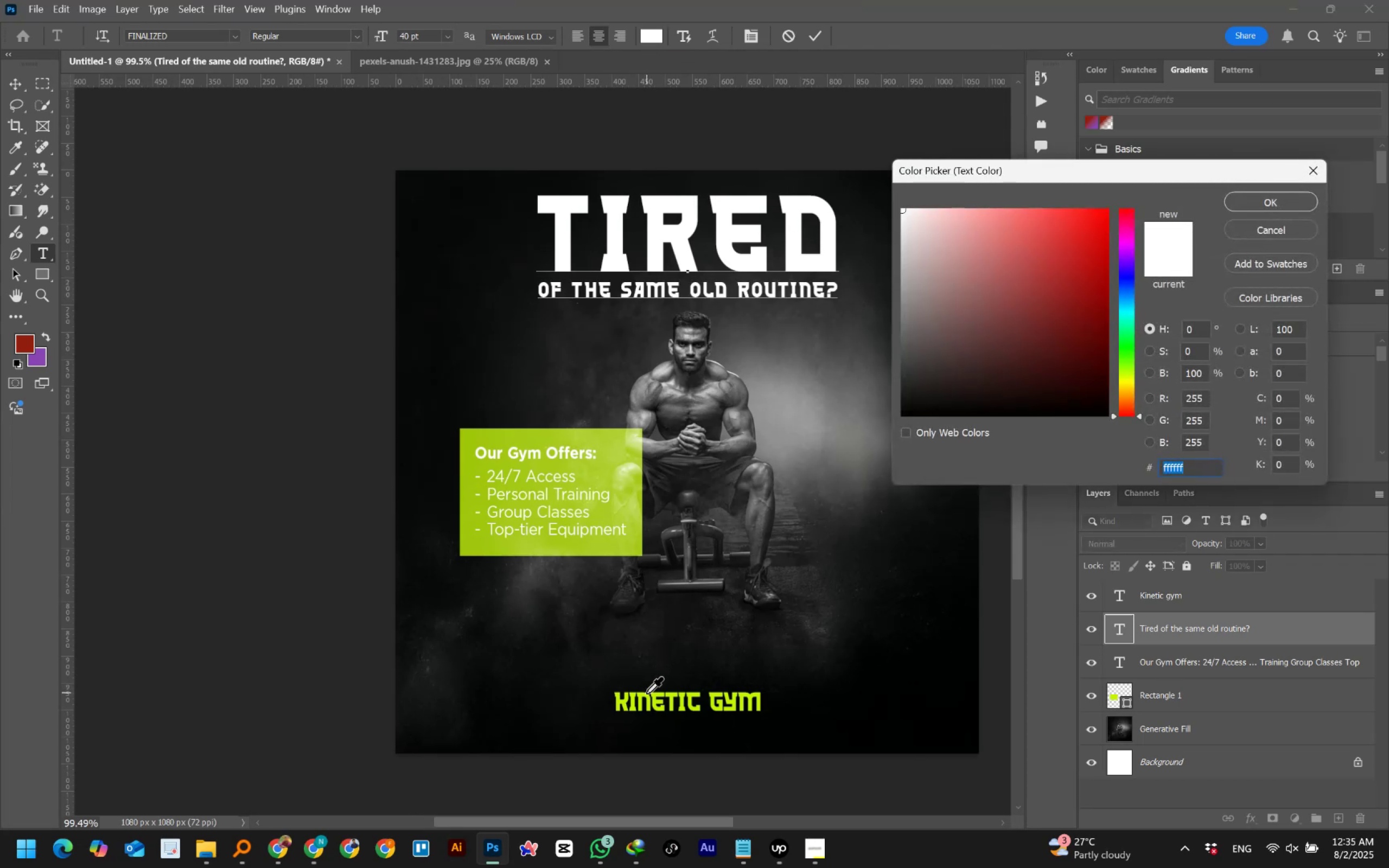 
left_click([639, 697])
 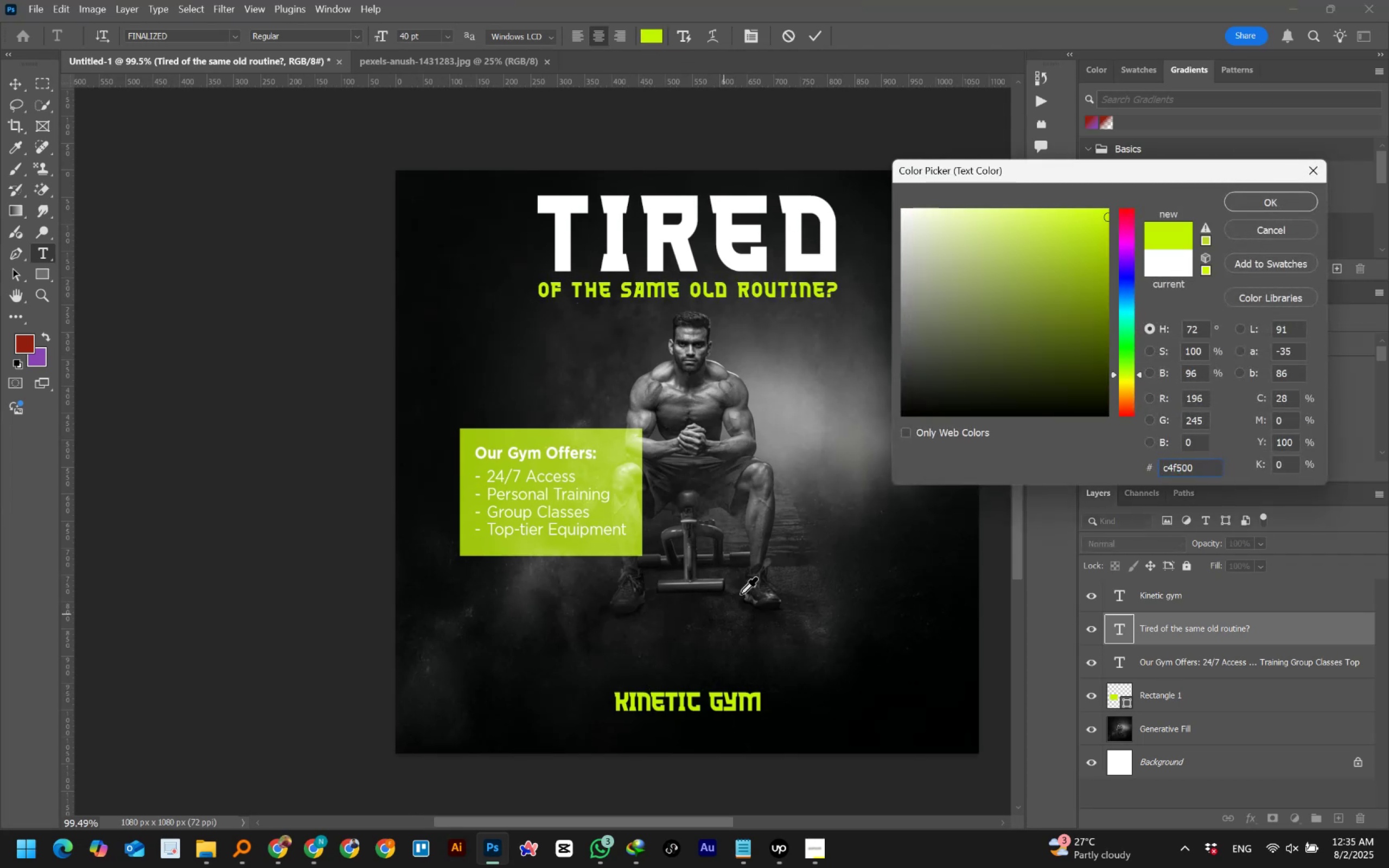 
left_click([1244, 199])
 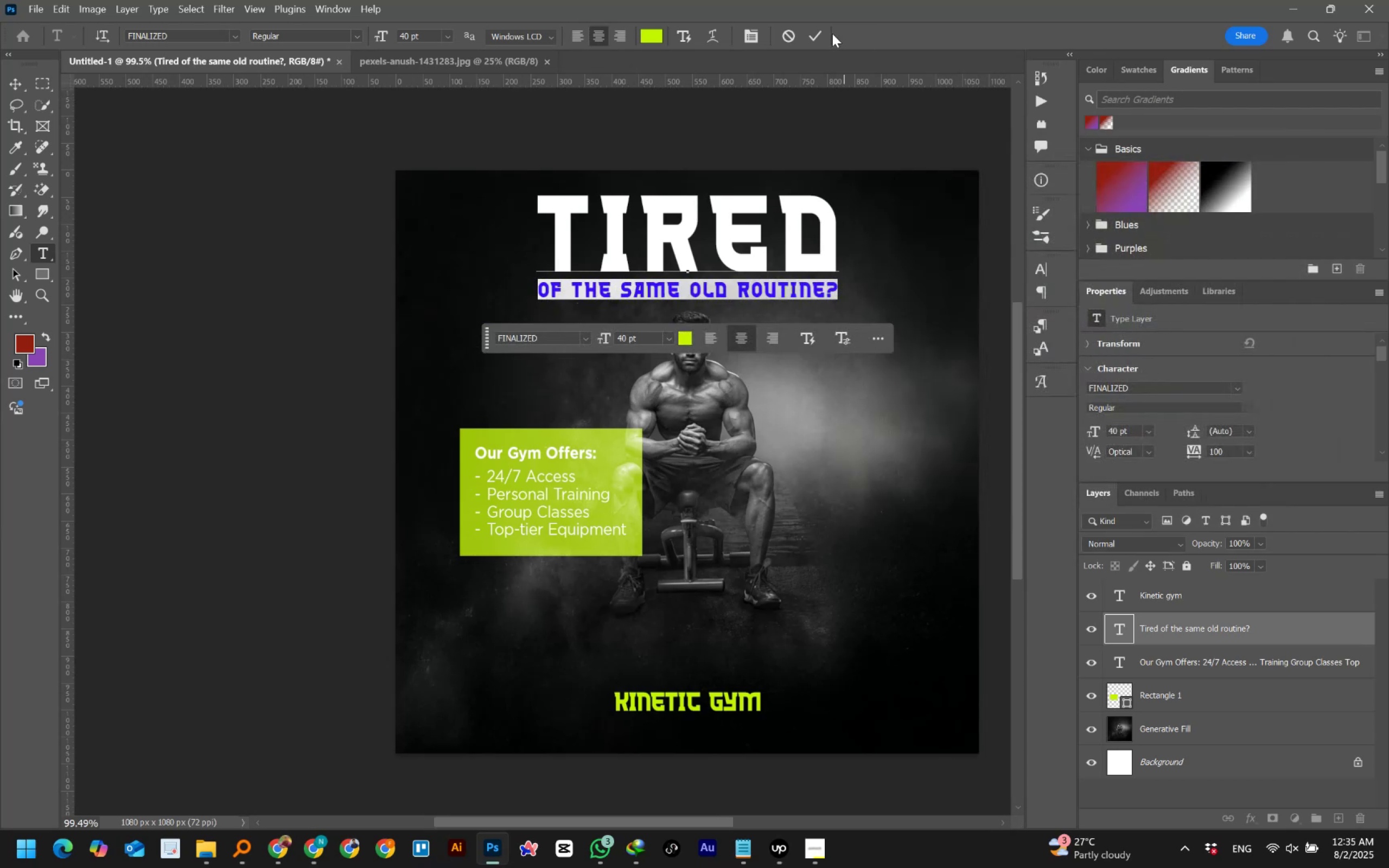 
left_click([815, 35])
 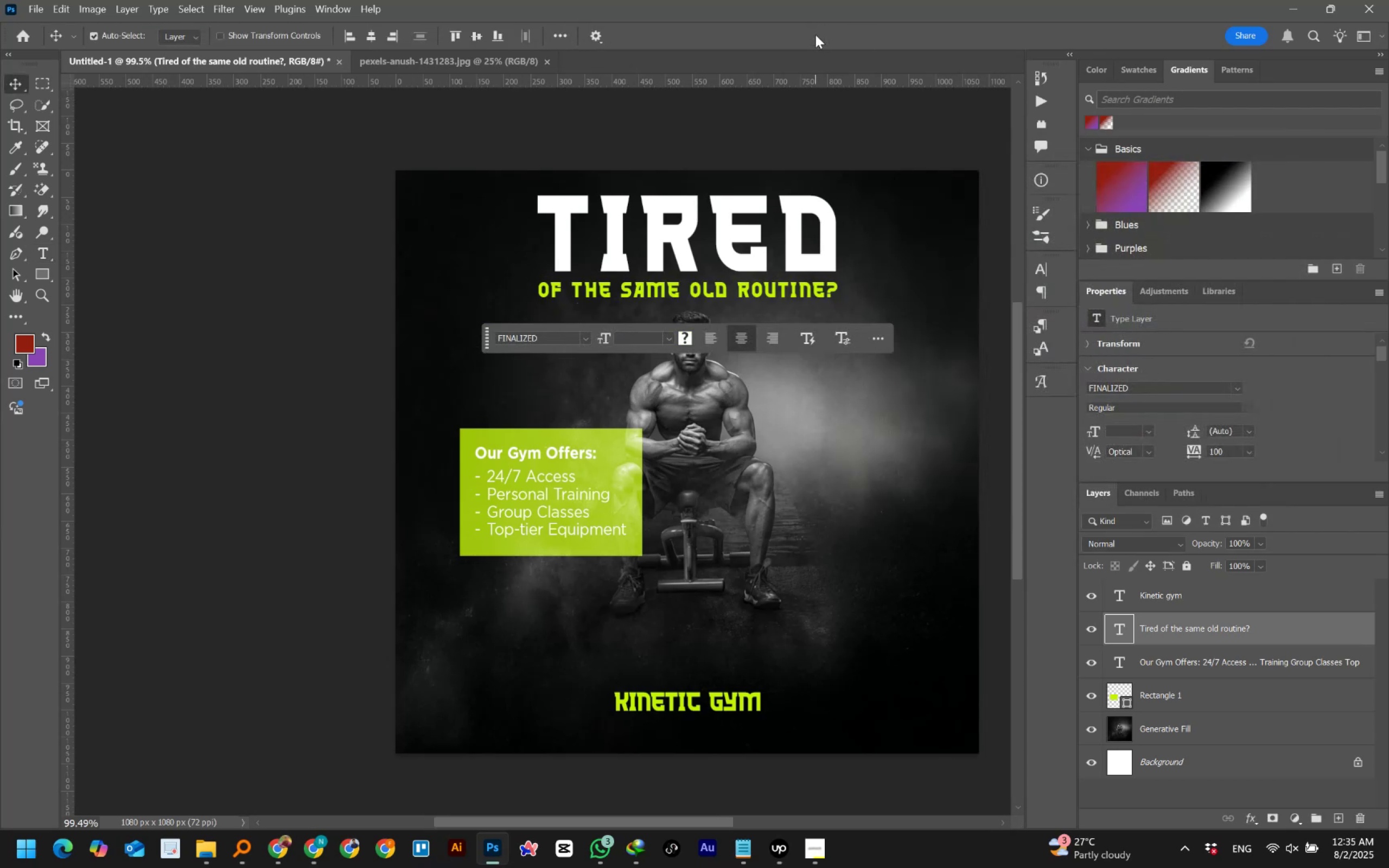 
wait(8.77)
 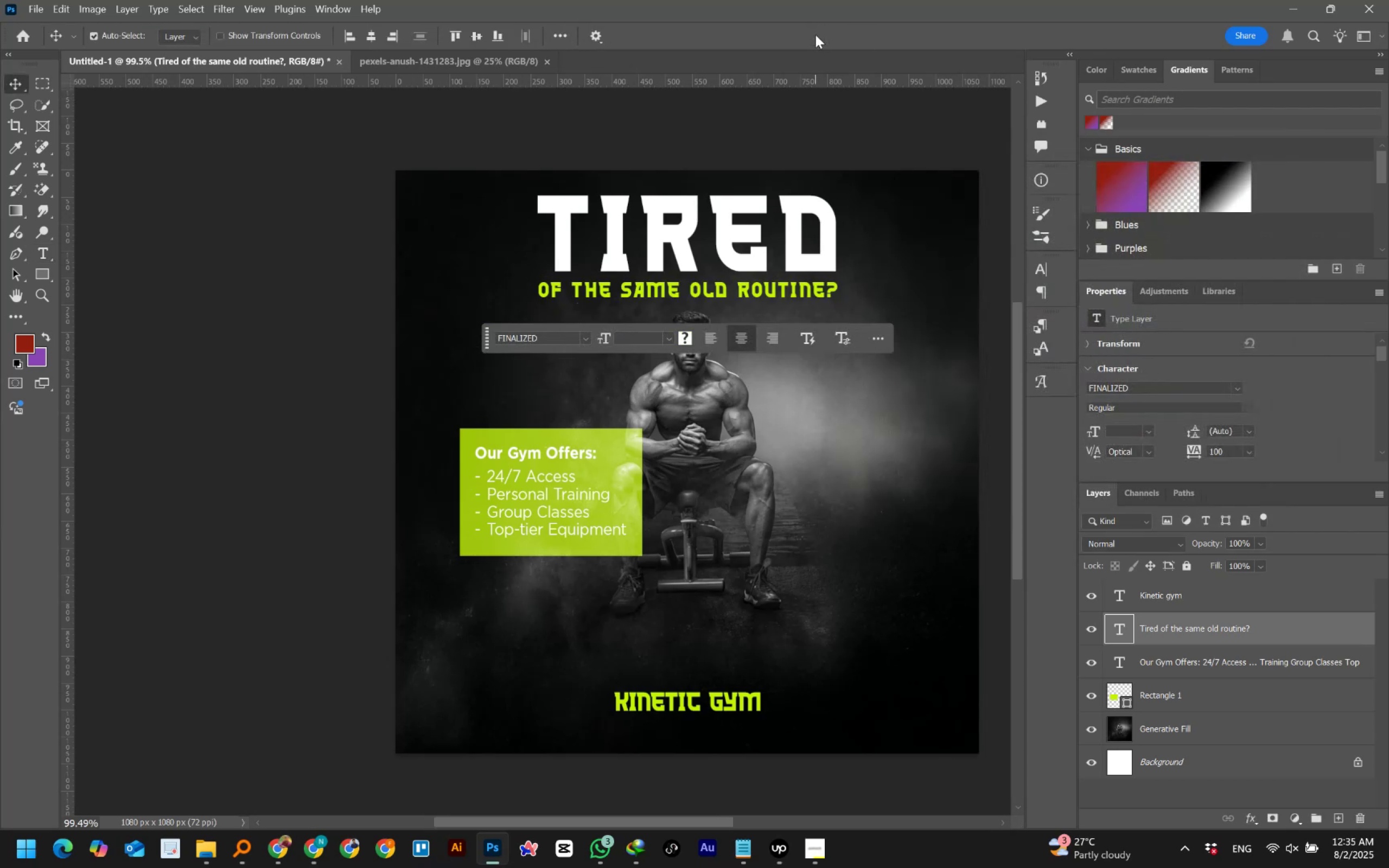 
left_click([814, 132])
 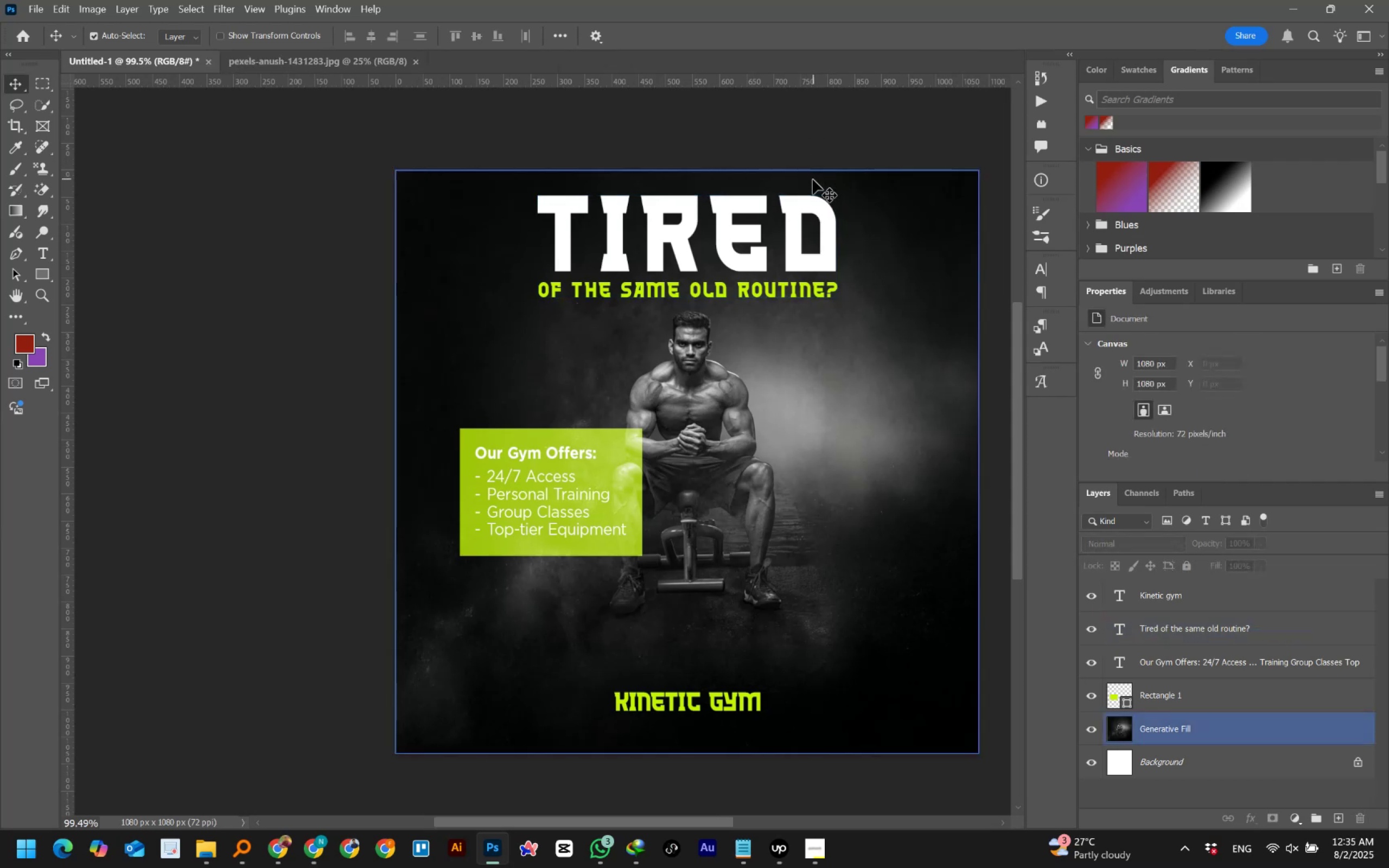 
wait(5.58)
 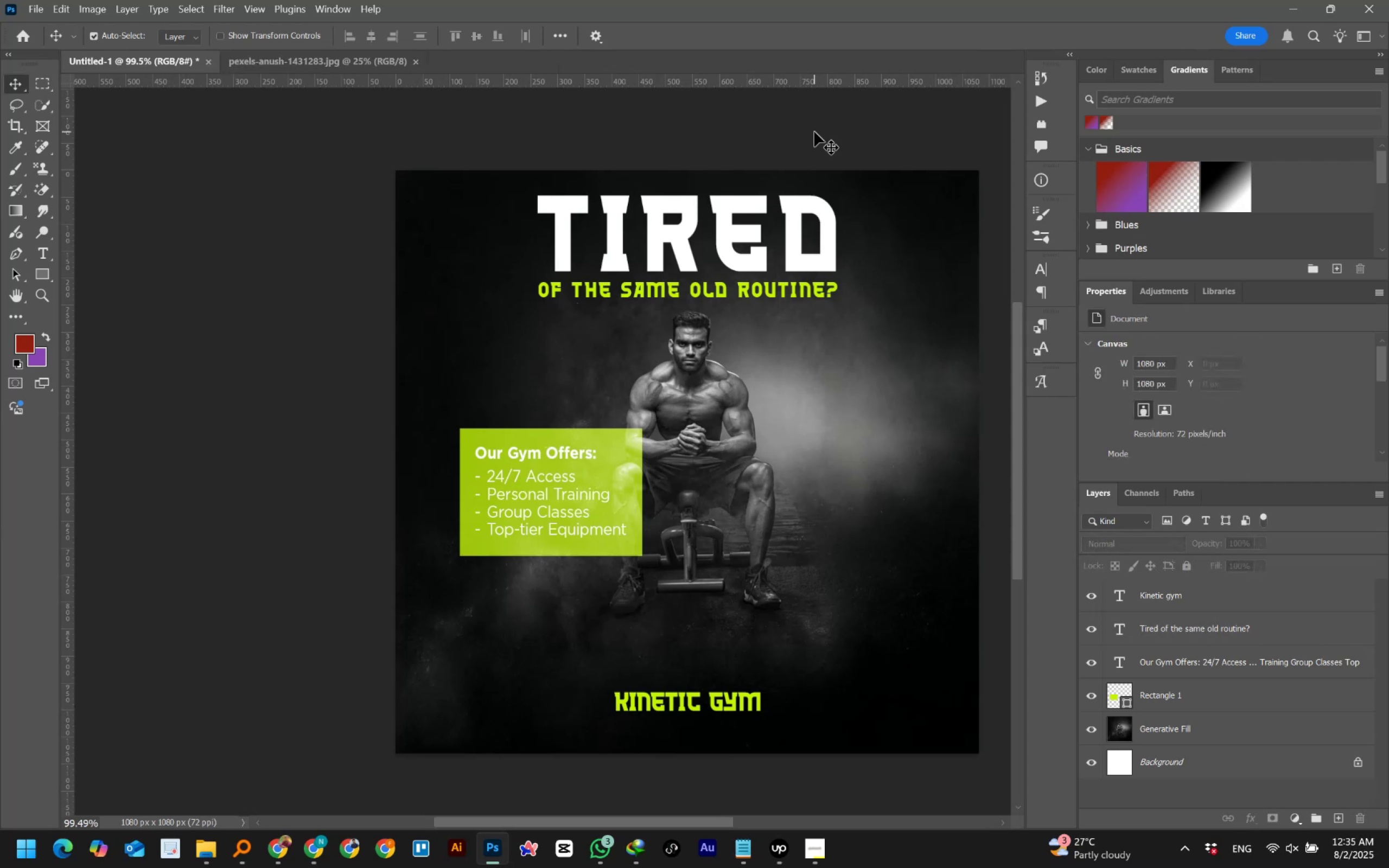 
key(Control+Z)
 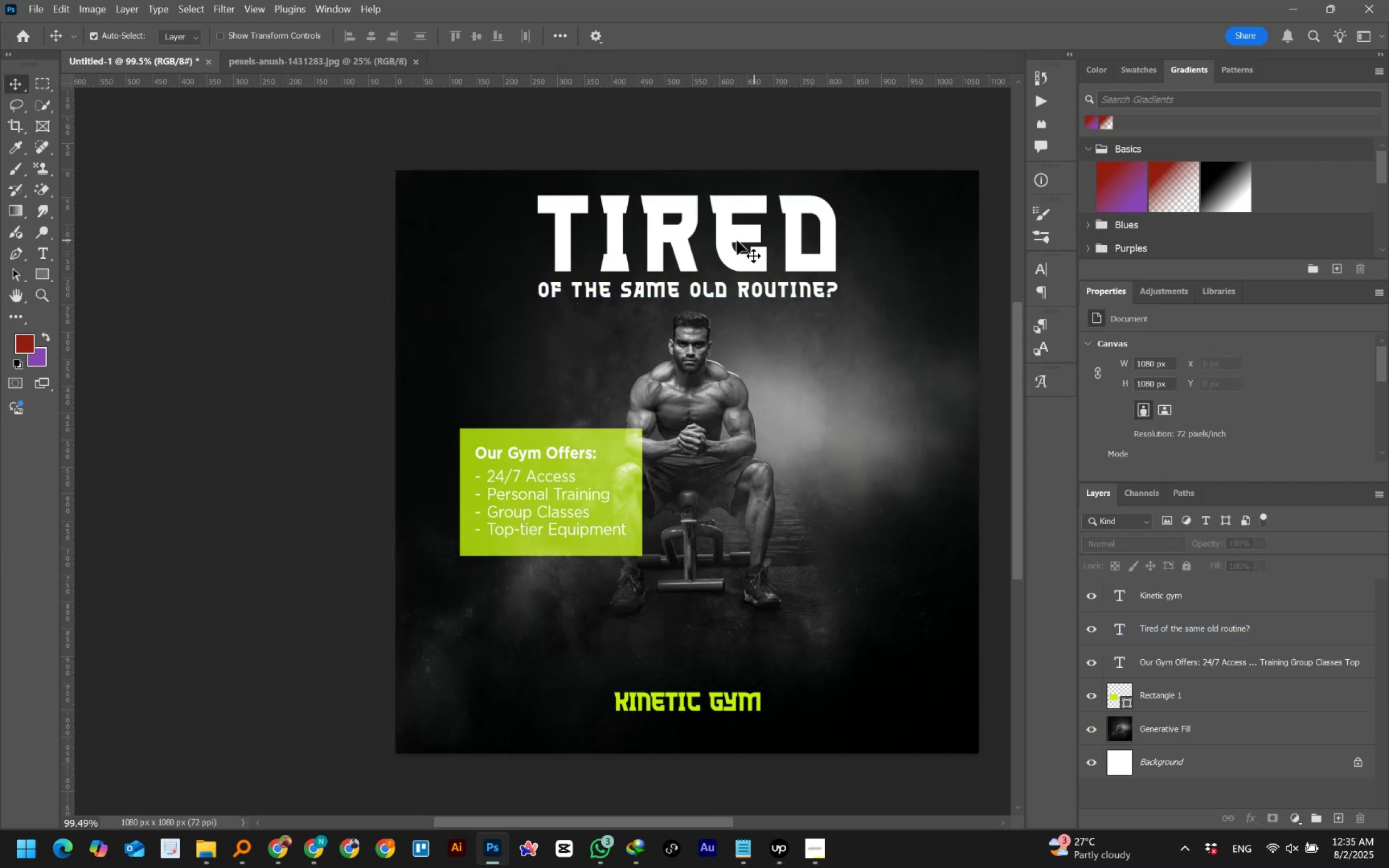 
double_click([726, 240])
 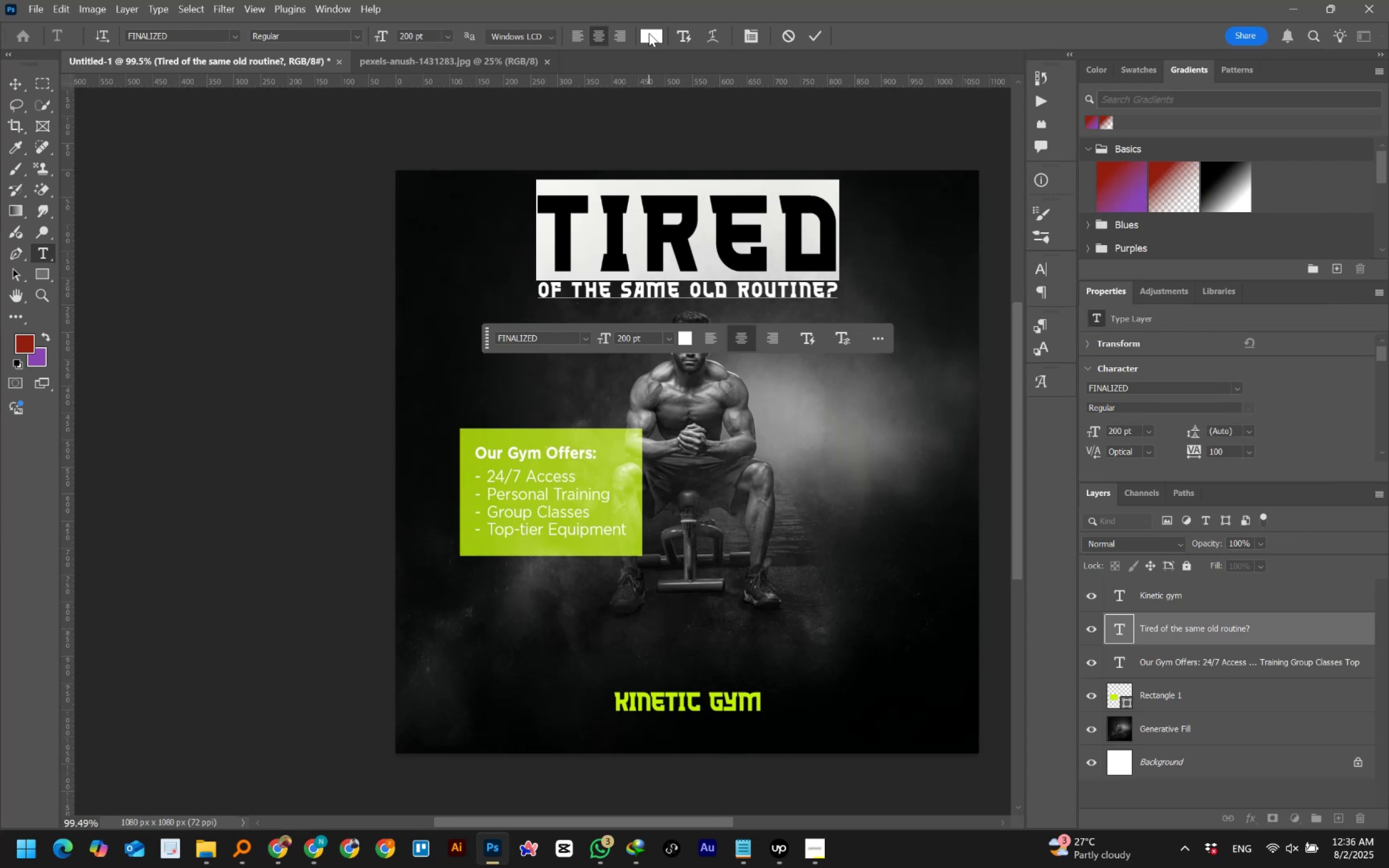 
wait(13.55)
 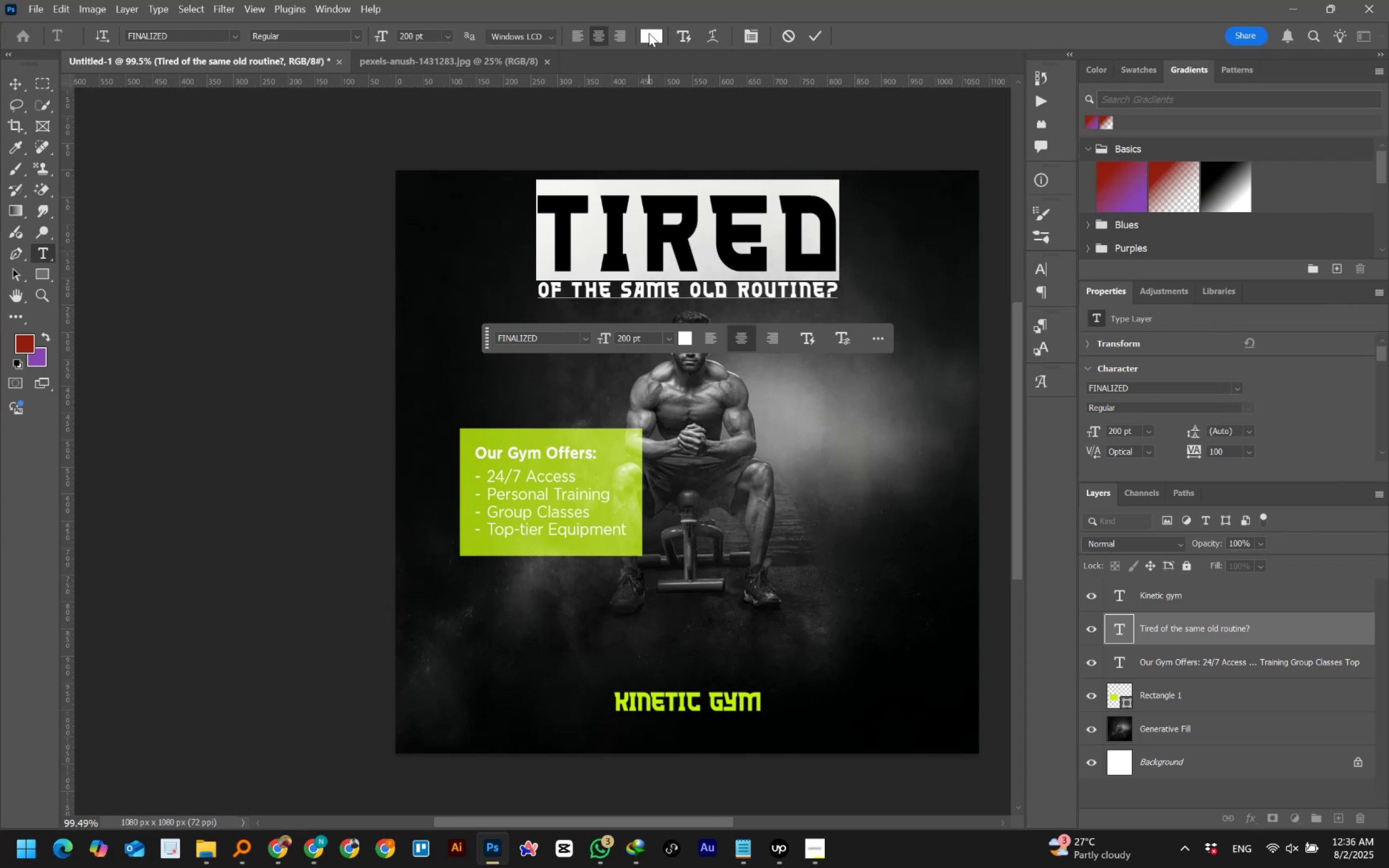 
left_click([655, 36])
 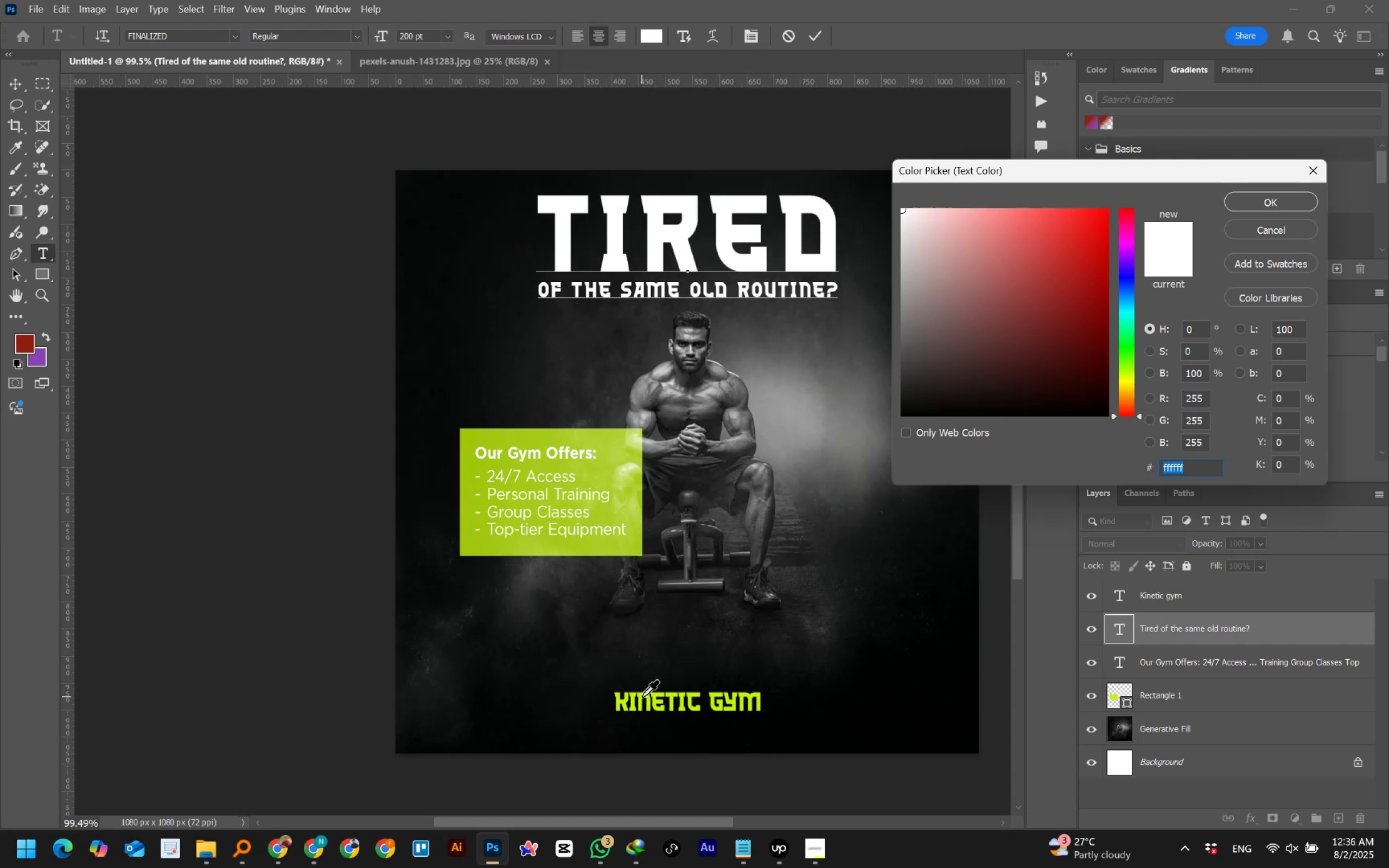 
left_click([640, 696])
 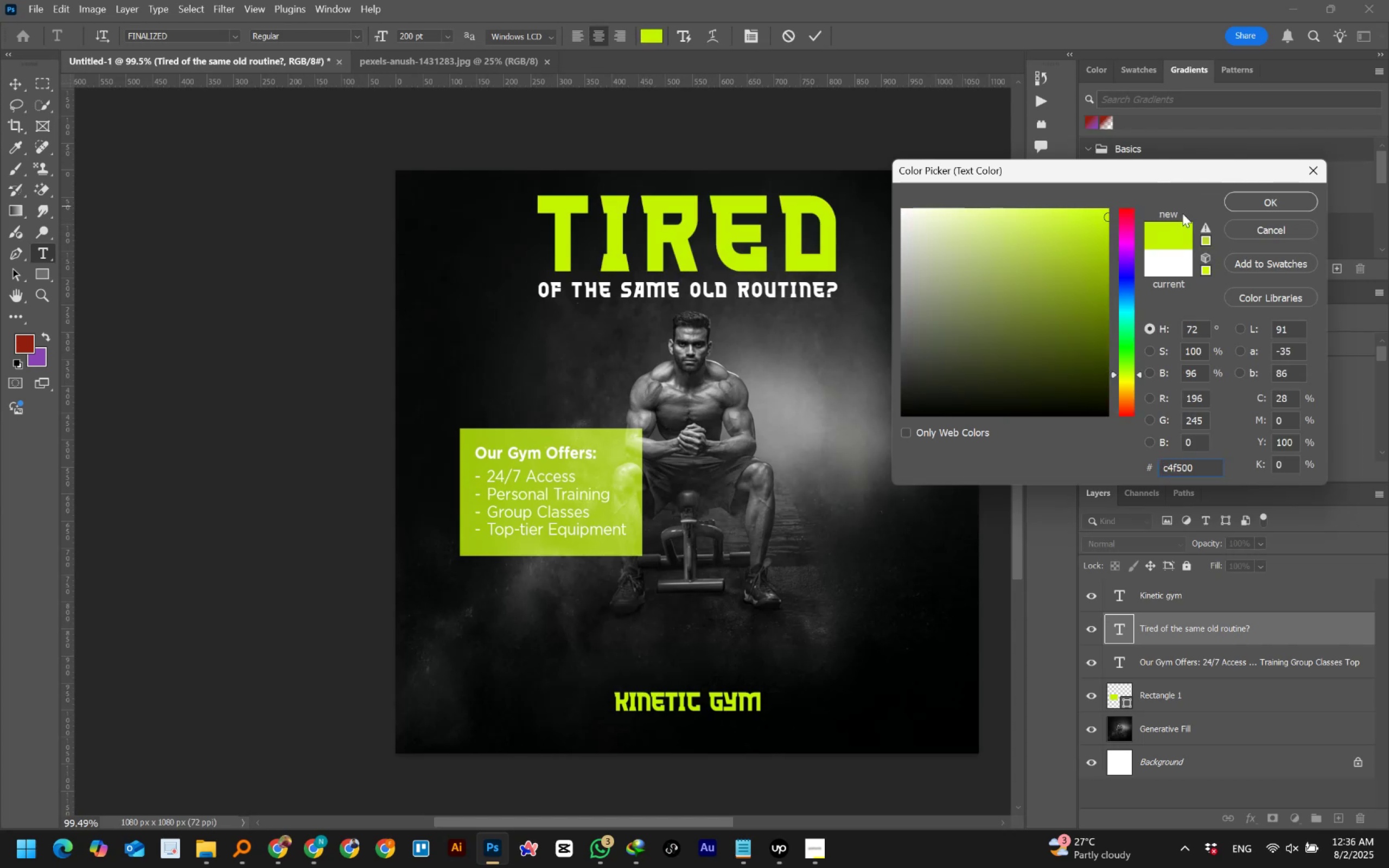 
left_click([1263, 204])
 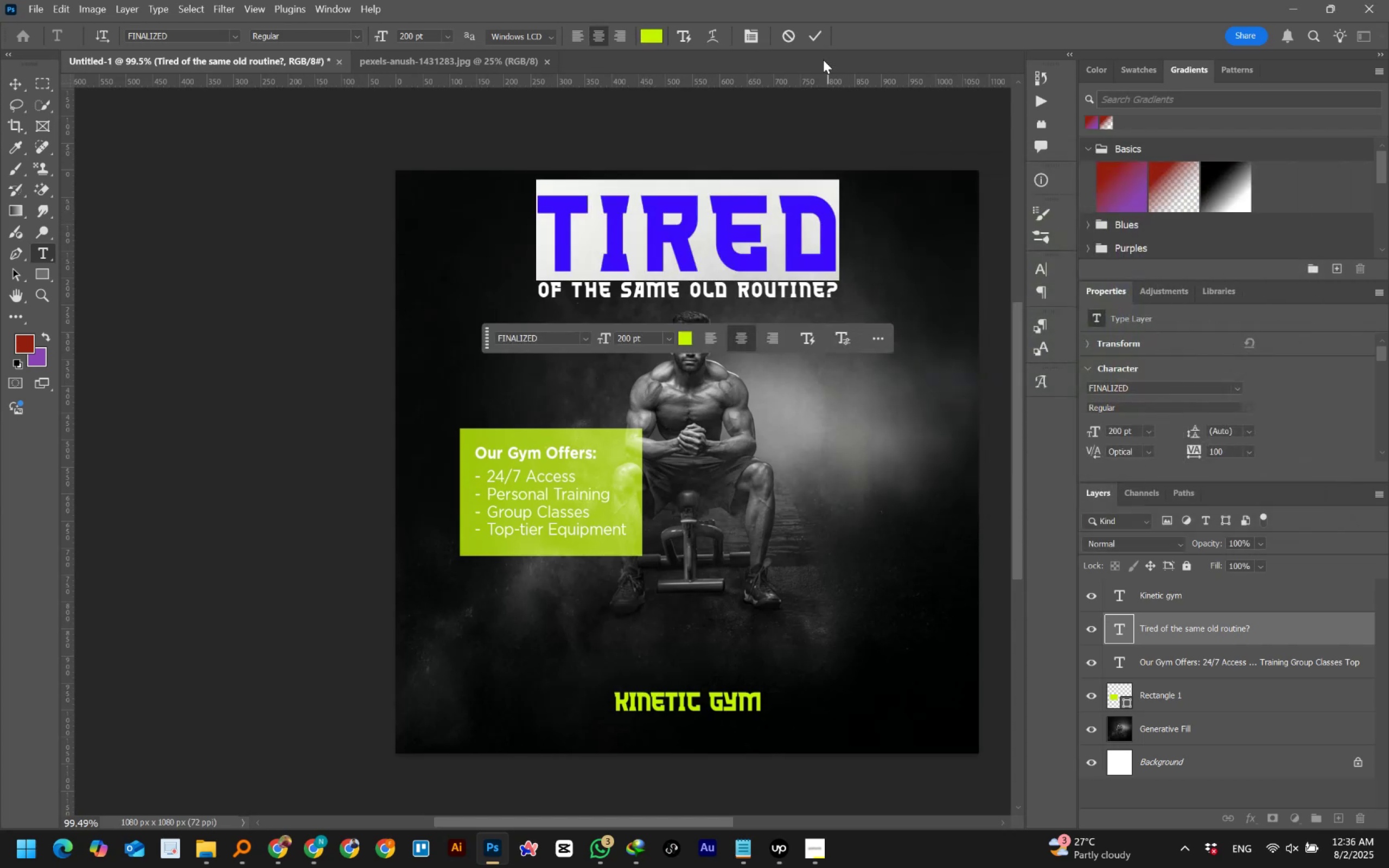 
left_click([811, 39])
 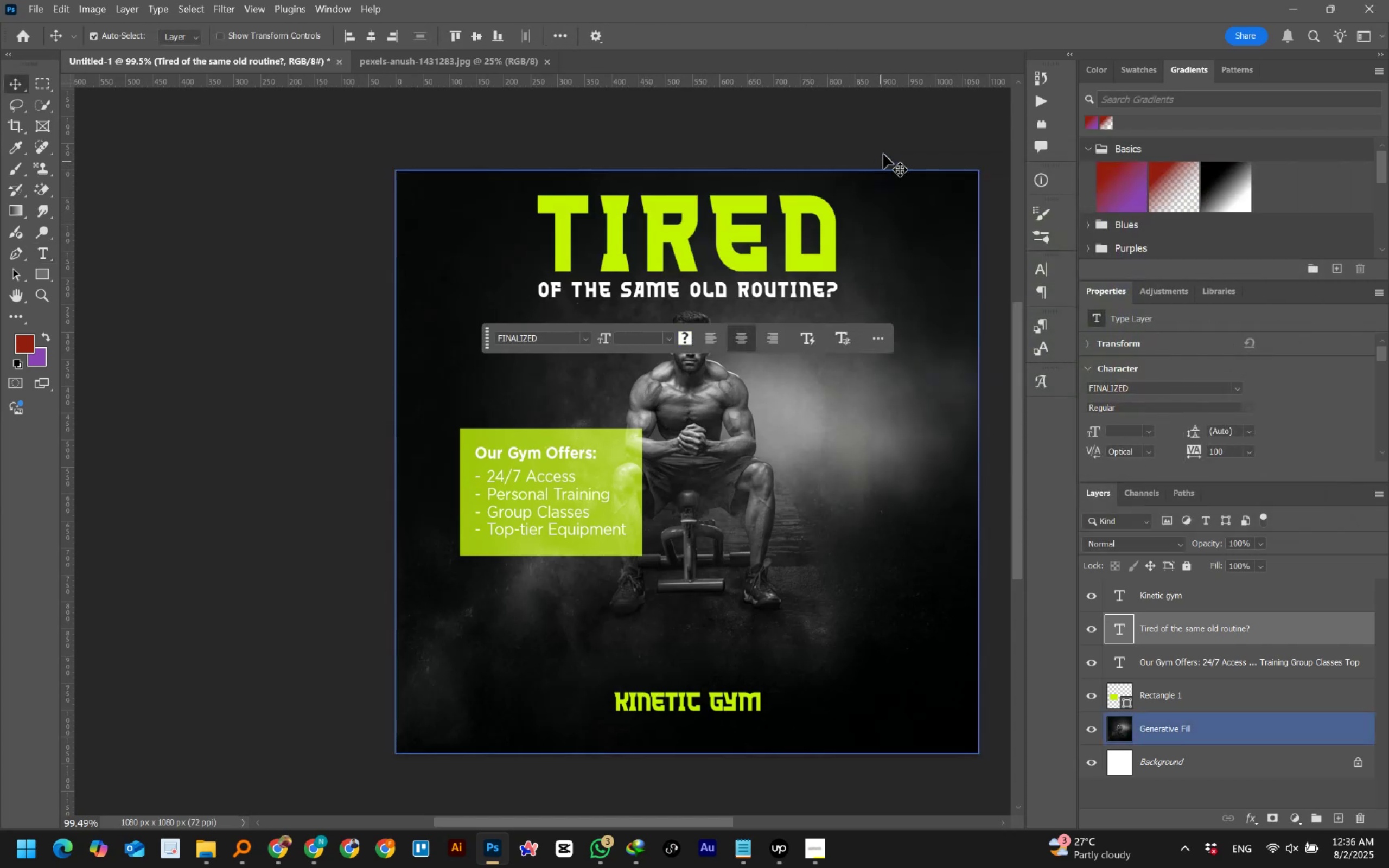 
left_click([888, 129])
 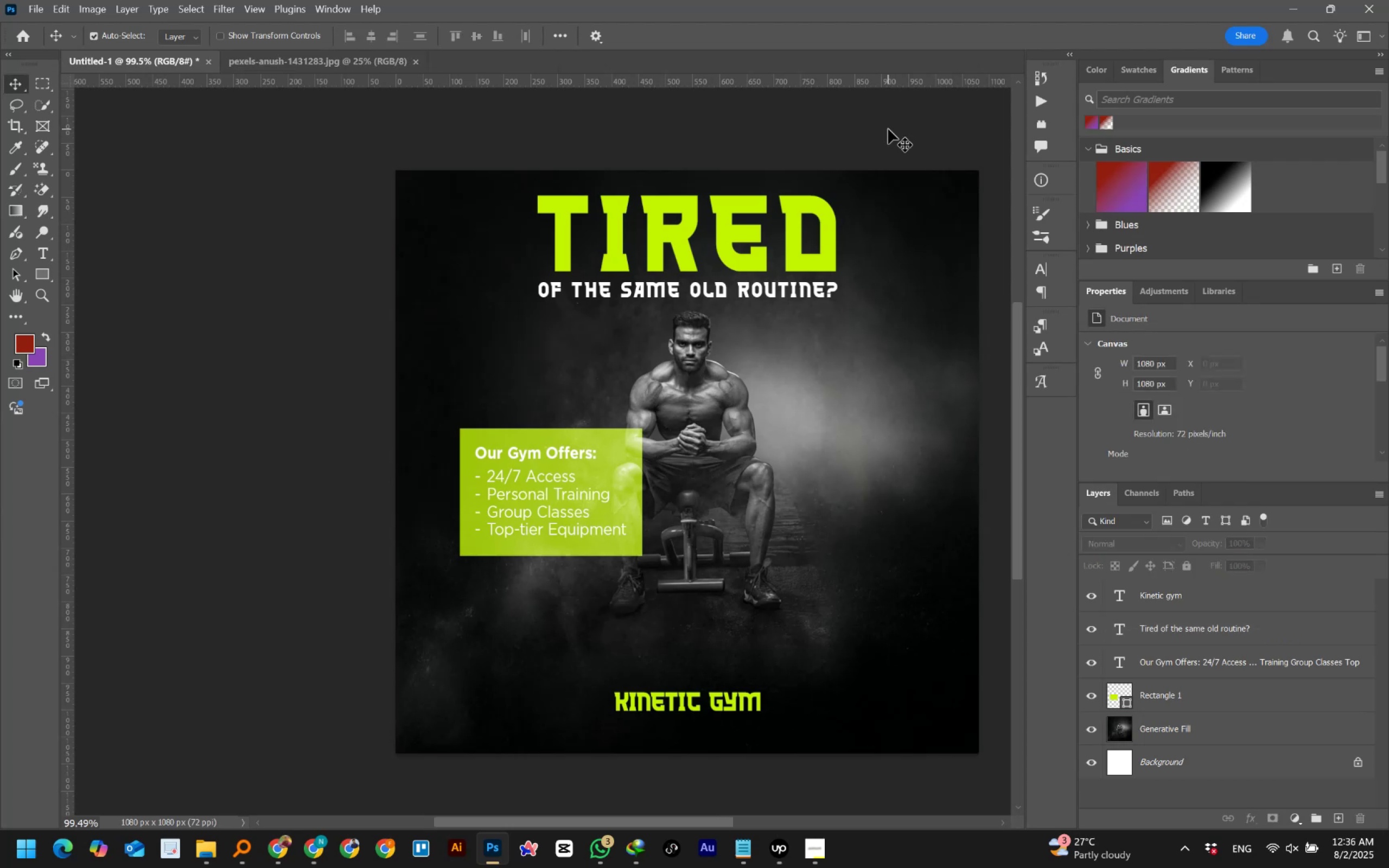 
hold_key(key=ControlLeft, duration=1.53)
 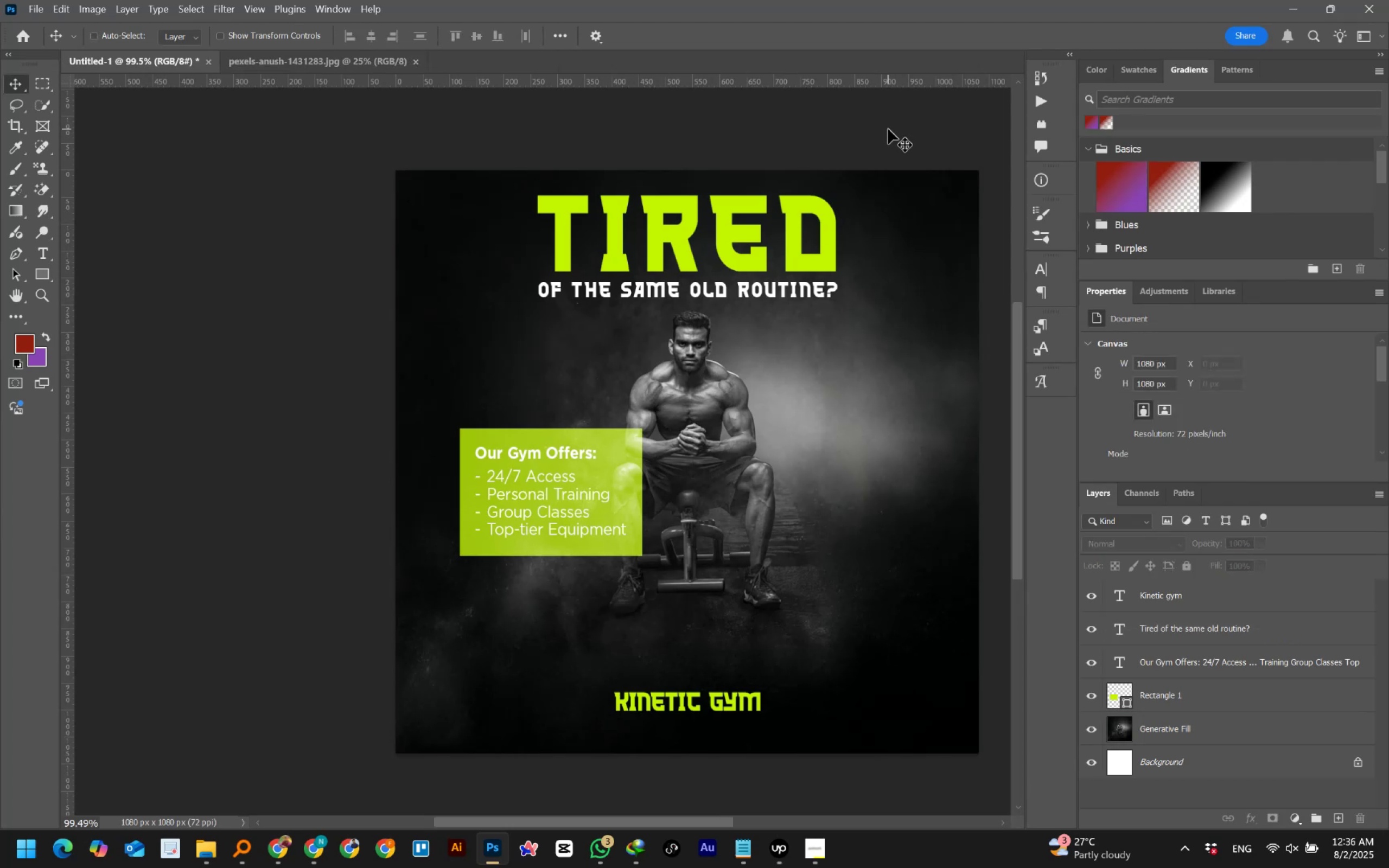 
key(Control+Z)
 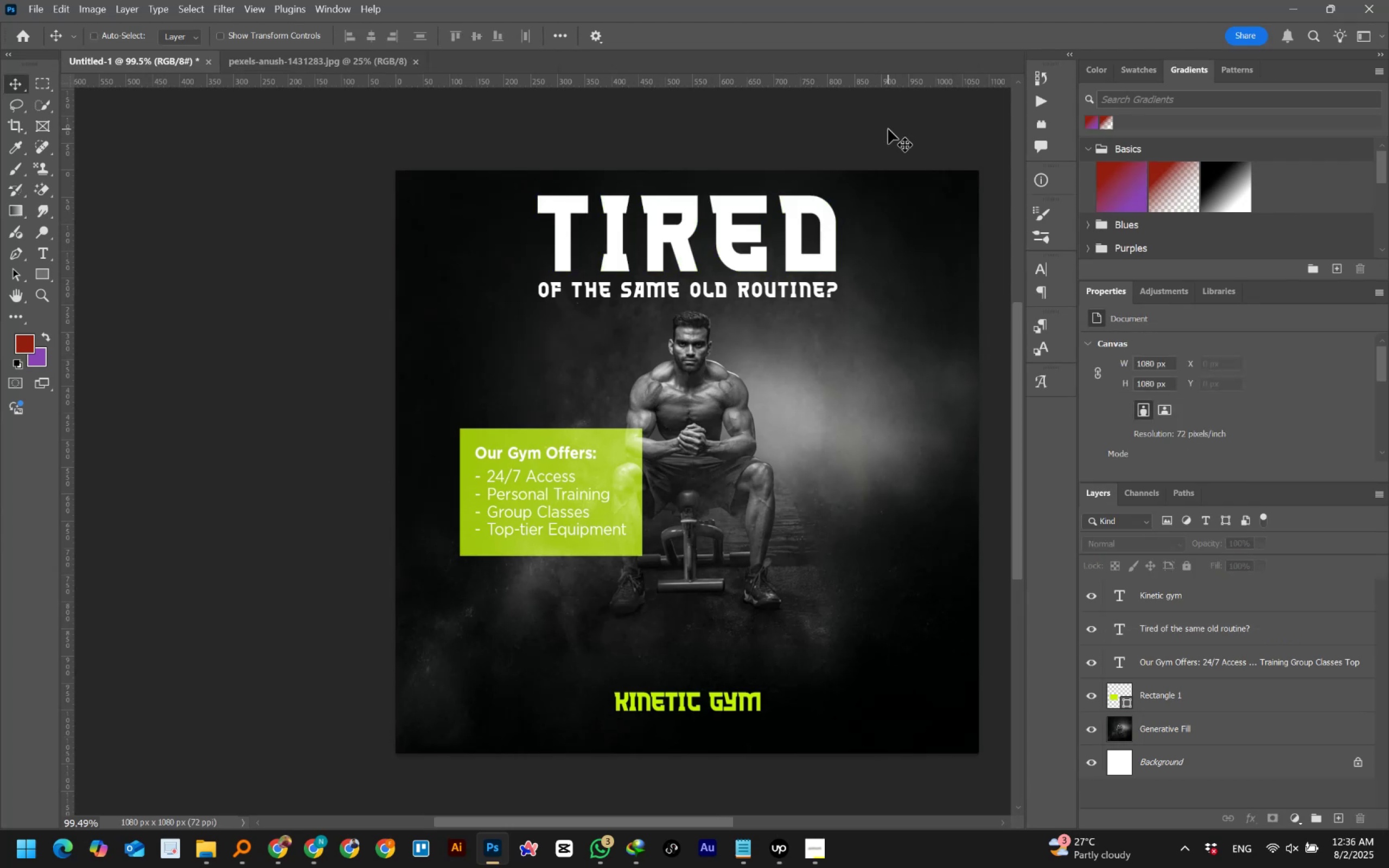 
key(Control+Z)
 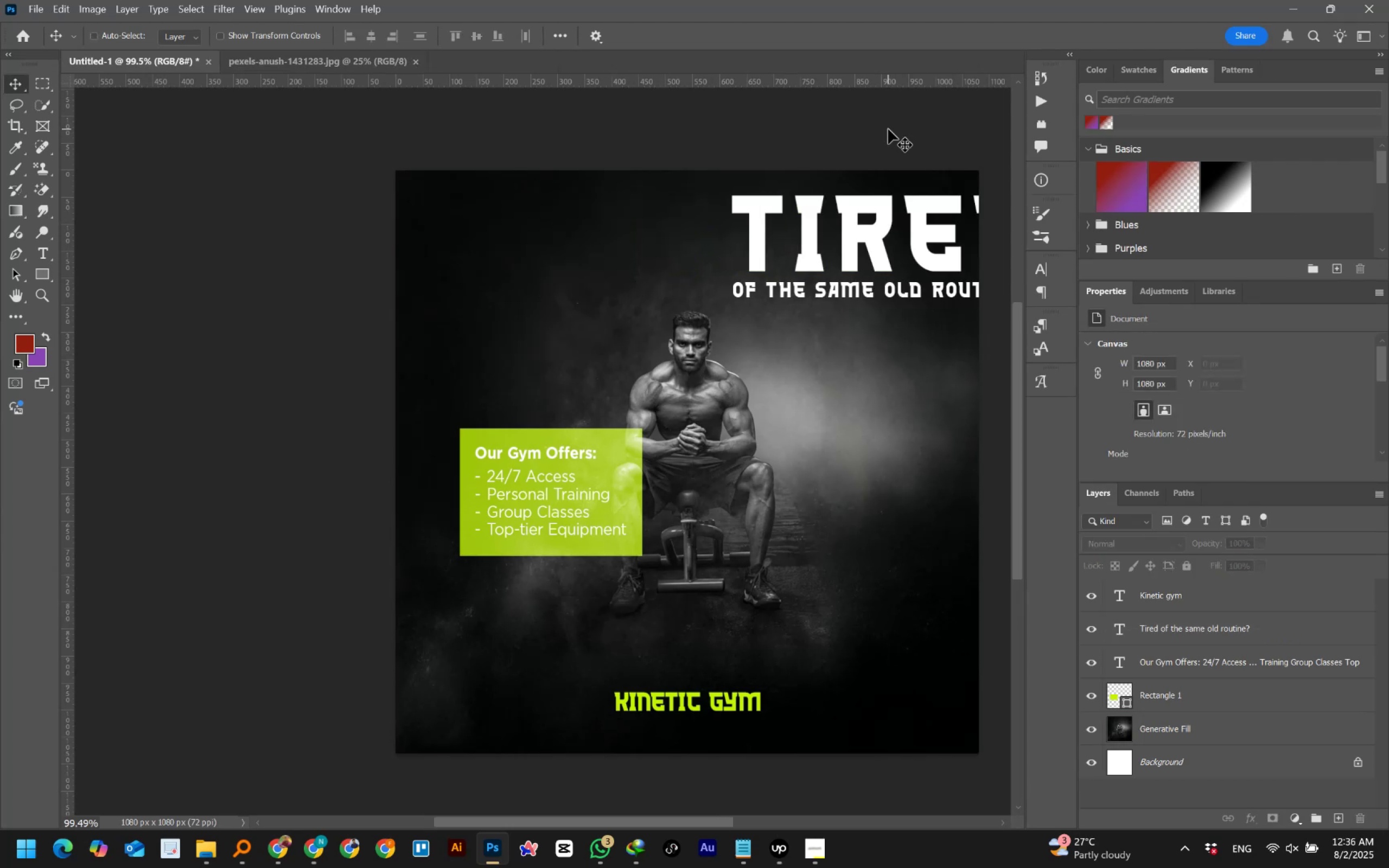 
key(Control+Shift+Z)
 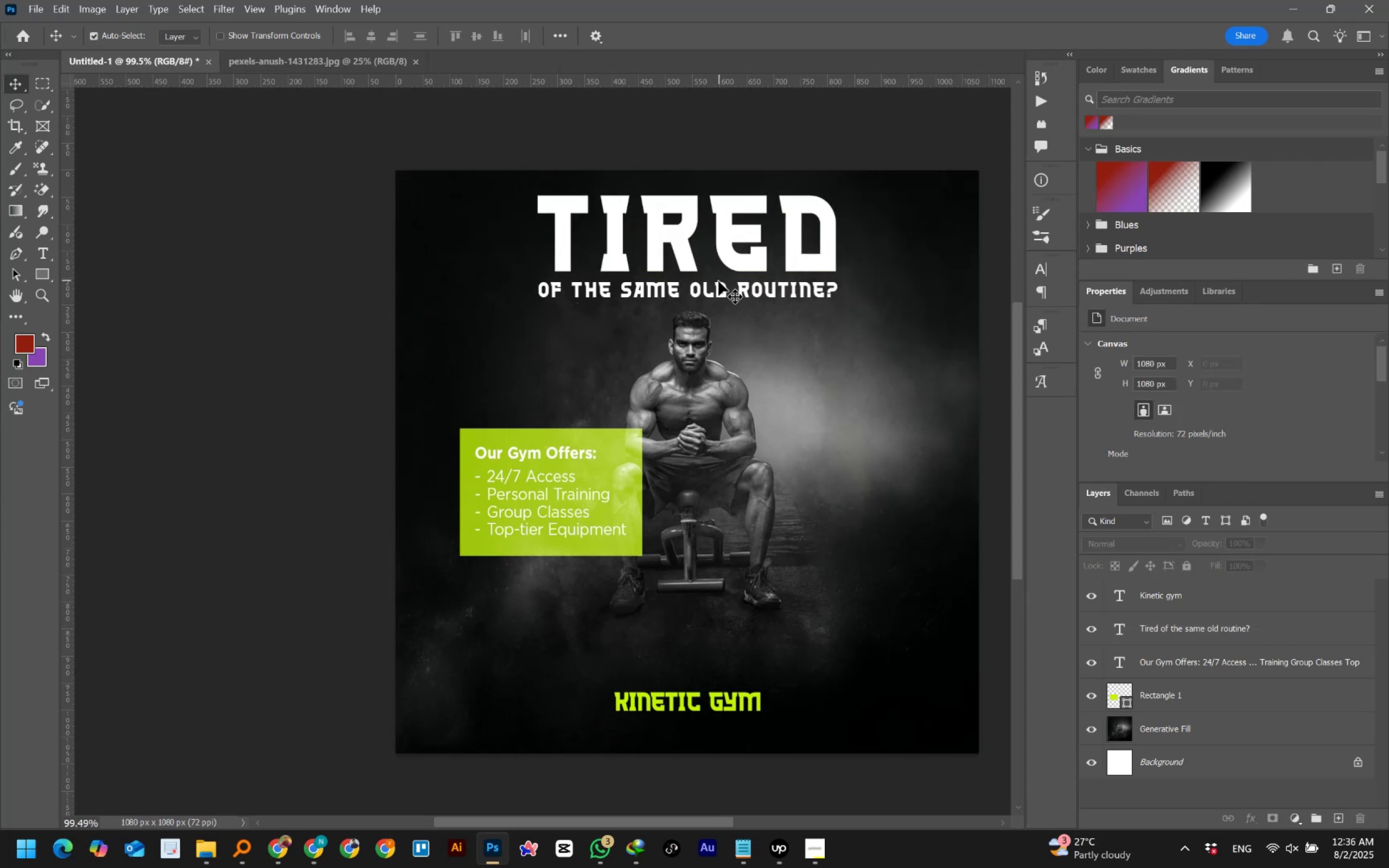 
double_click([718, 289])
 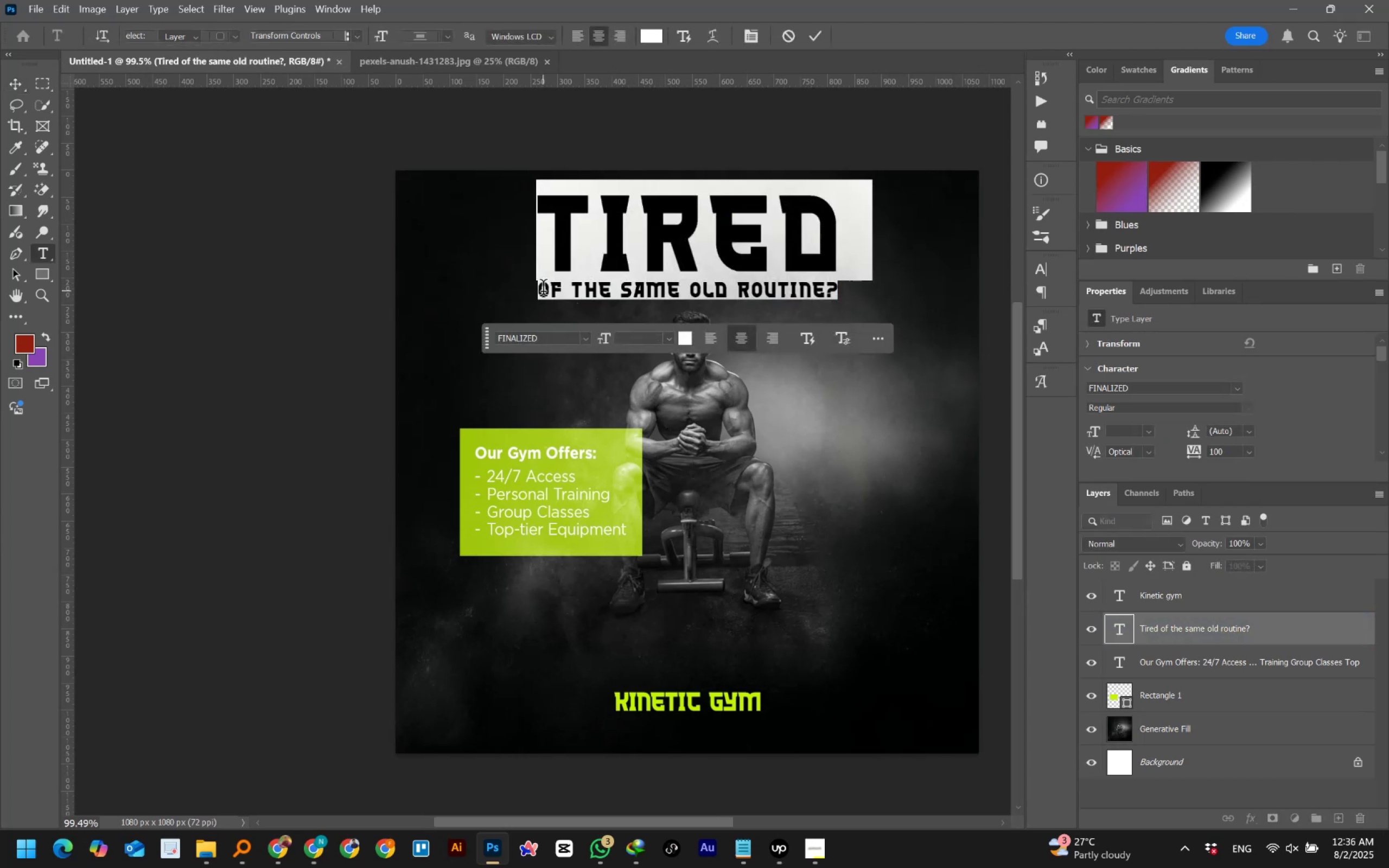 
left_click([552, 289])
 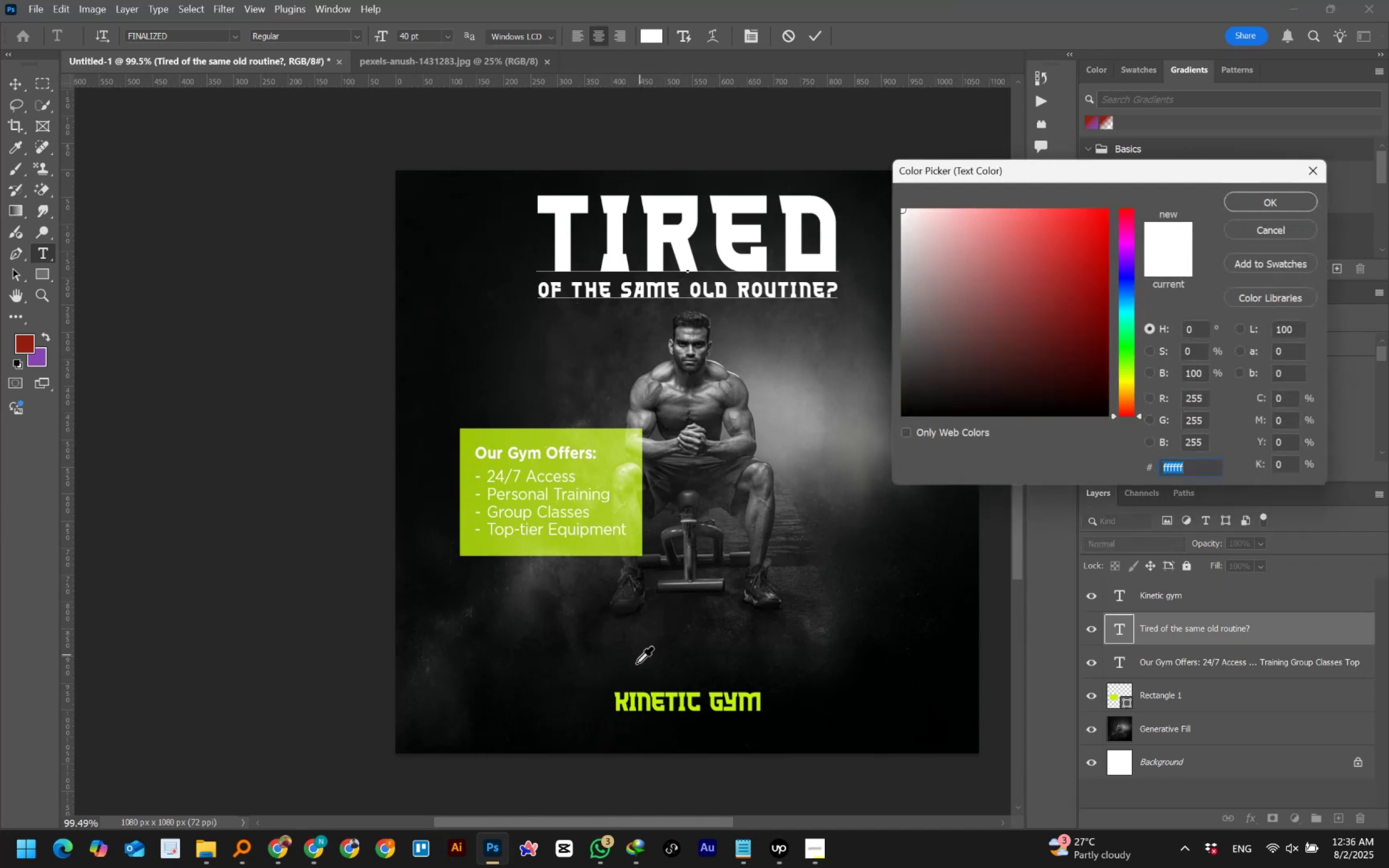 
left_click([622, 703])
 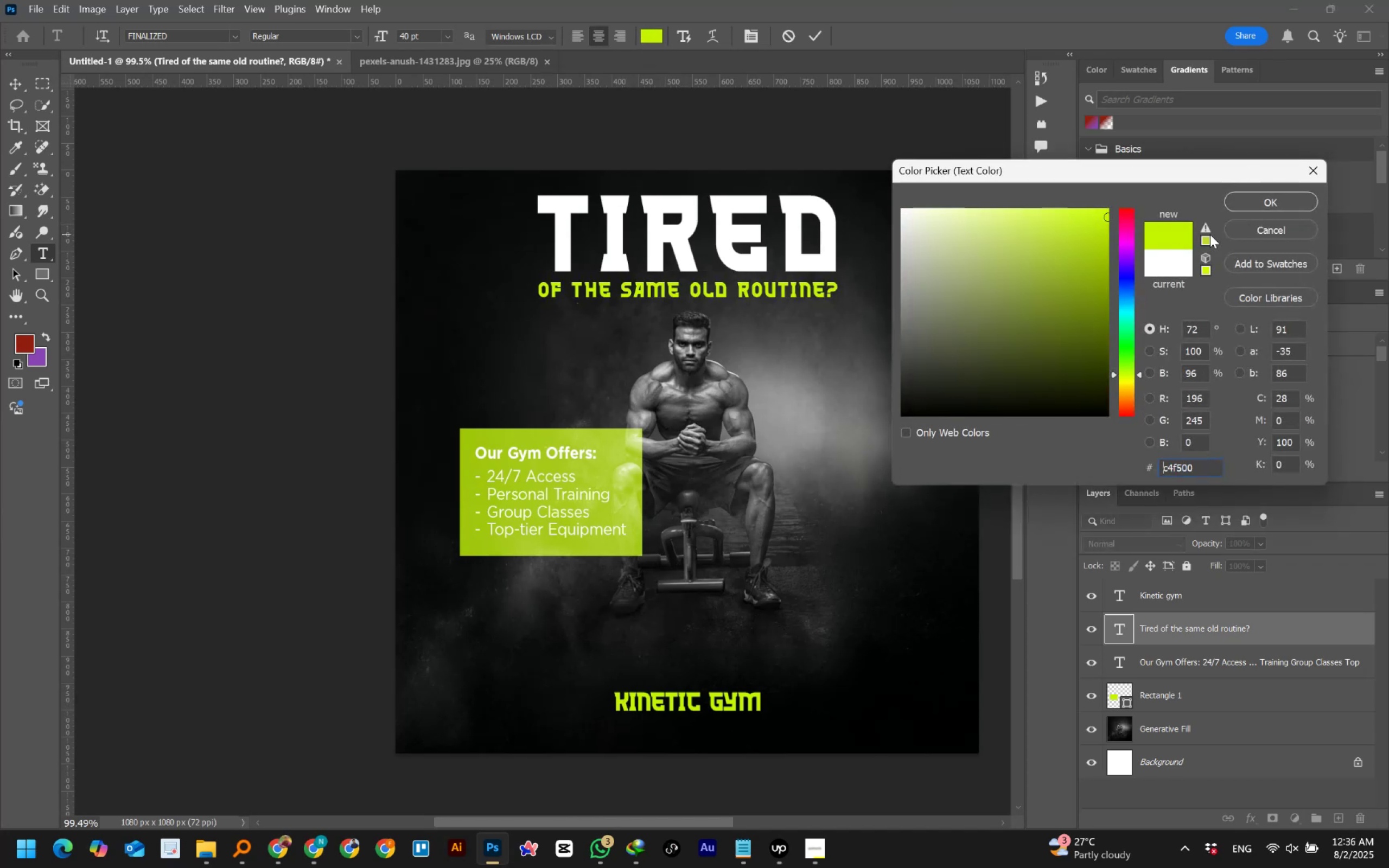 
left_click([1248, 191])
 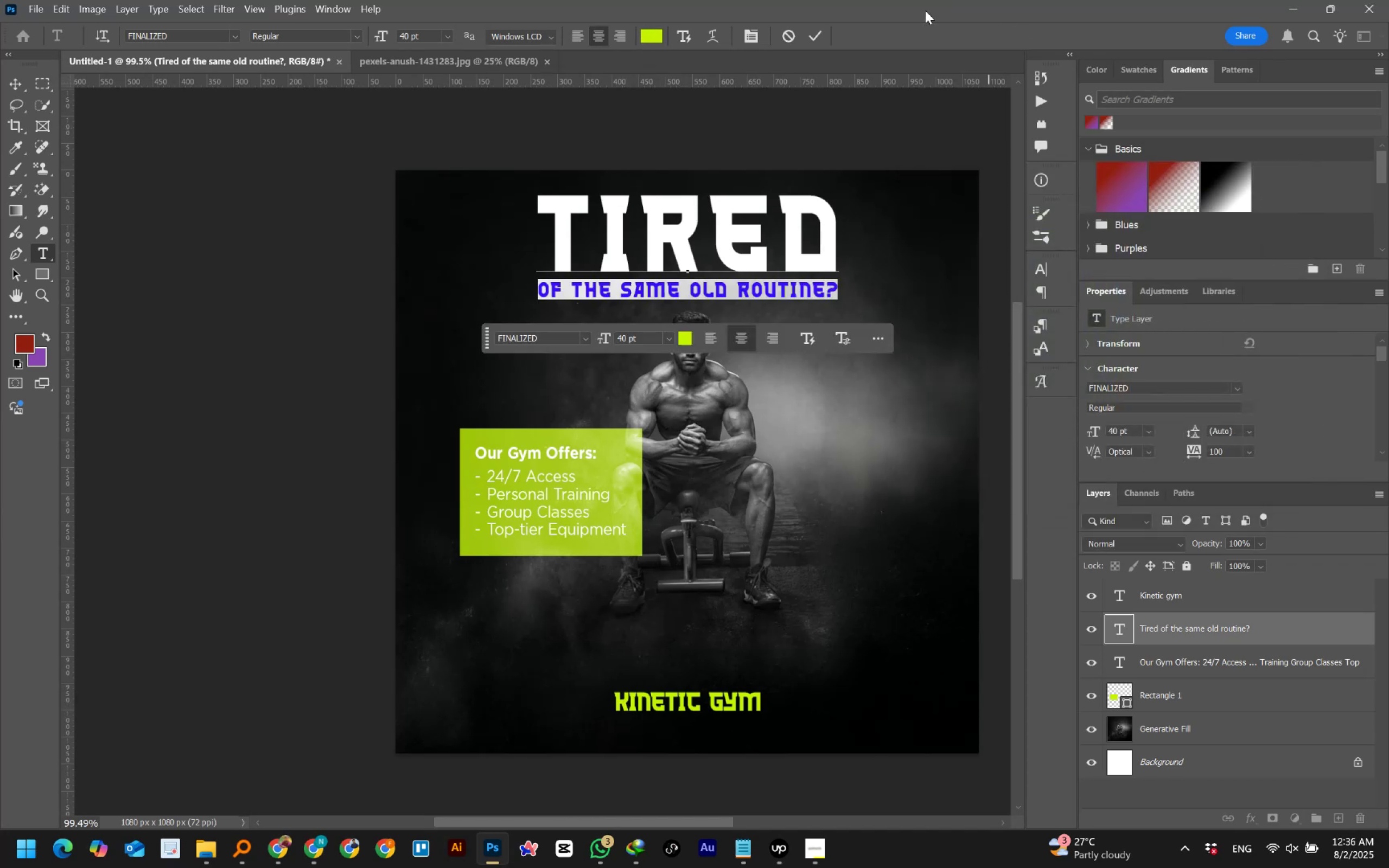 
left_click([811, 35])
 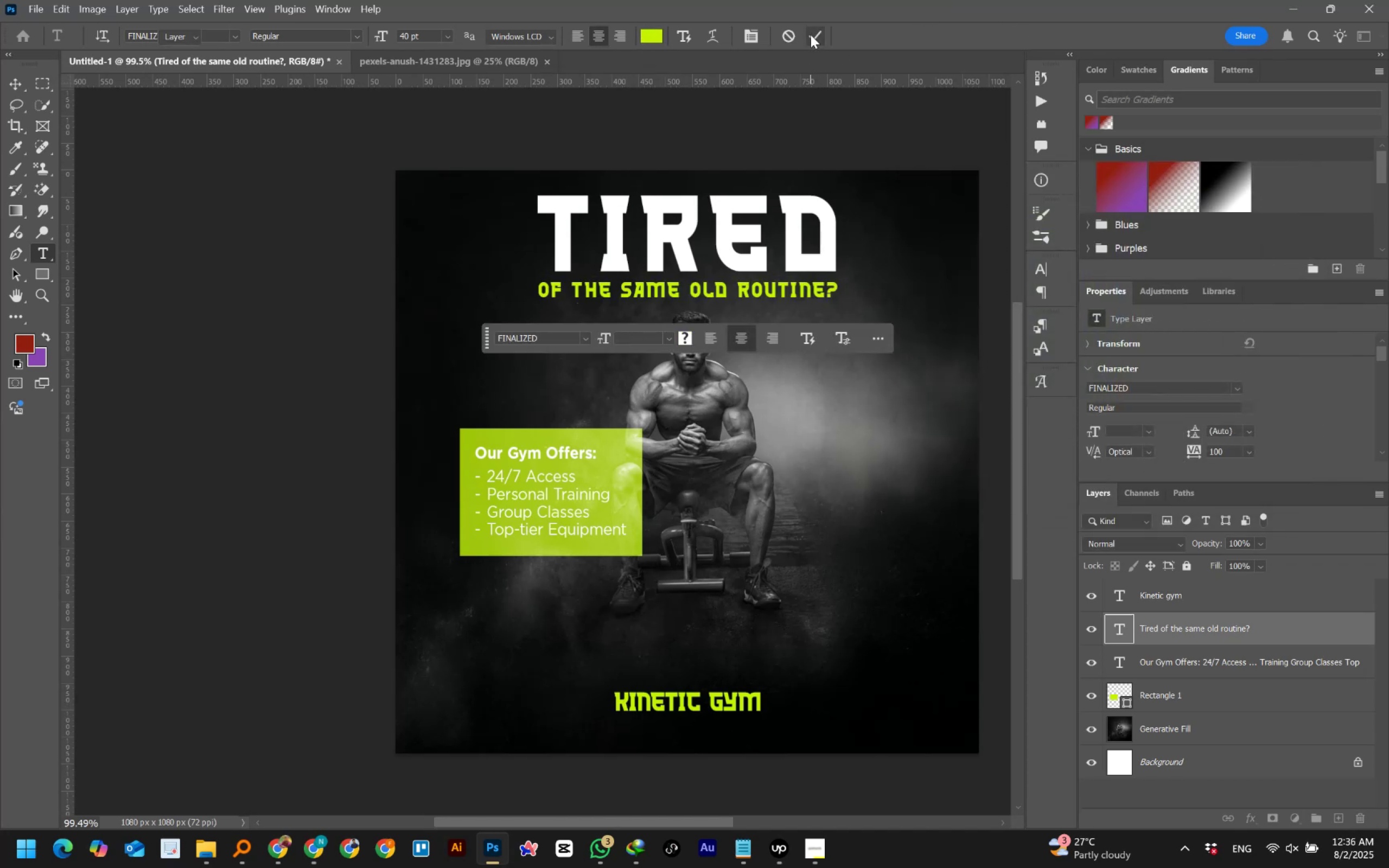 
key(Control+T)
 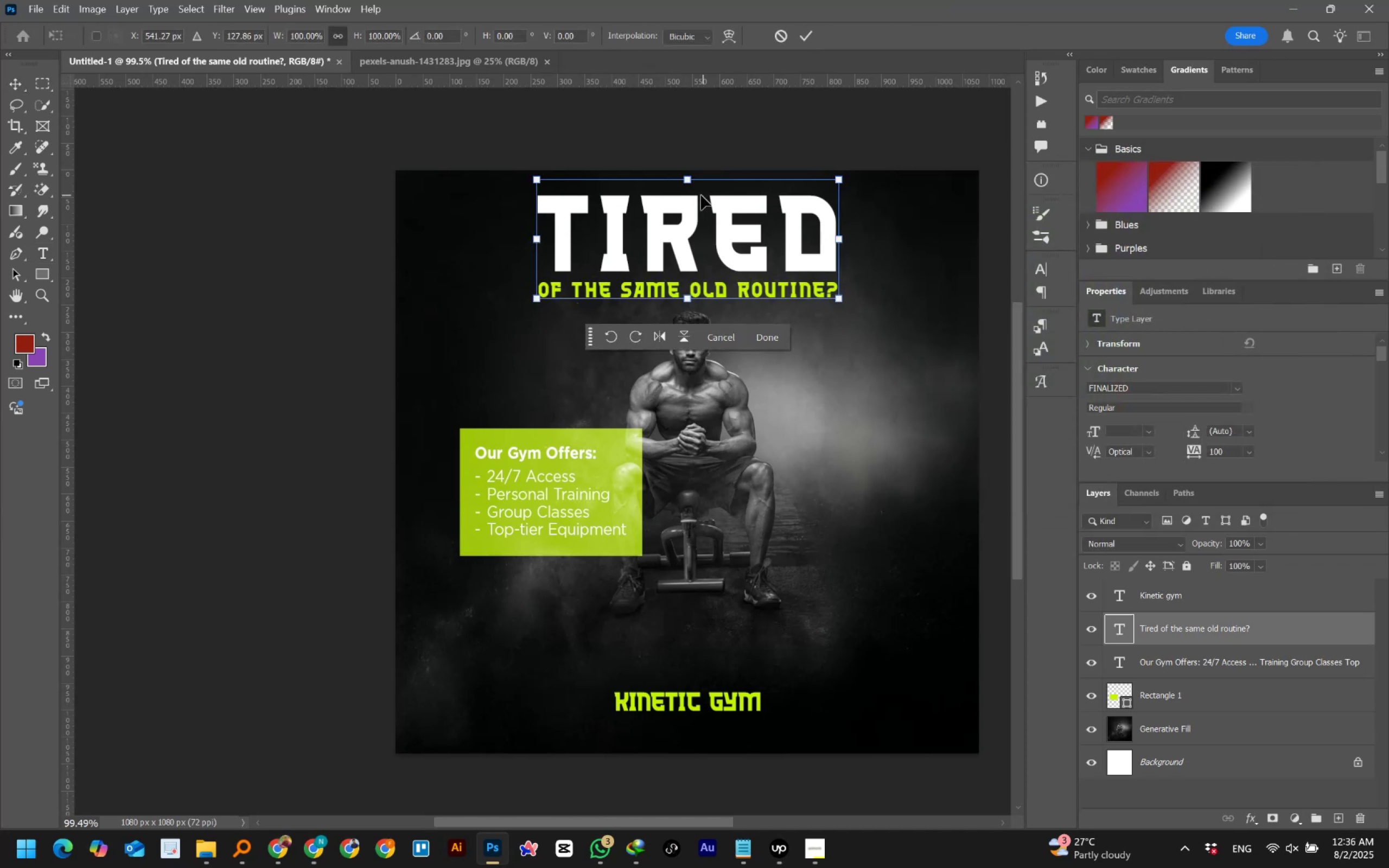 
left_click_drag(start_coordinate=[690, 180], to_coordinate=[685, 203])
 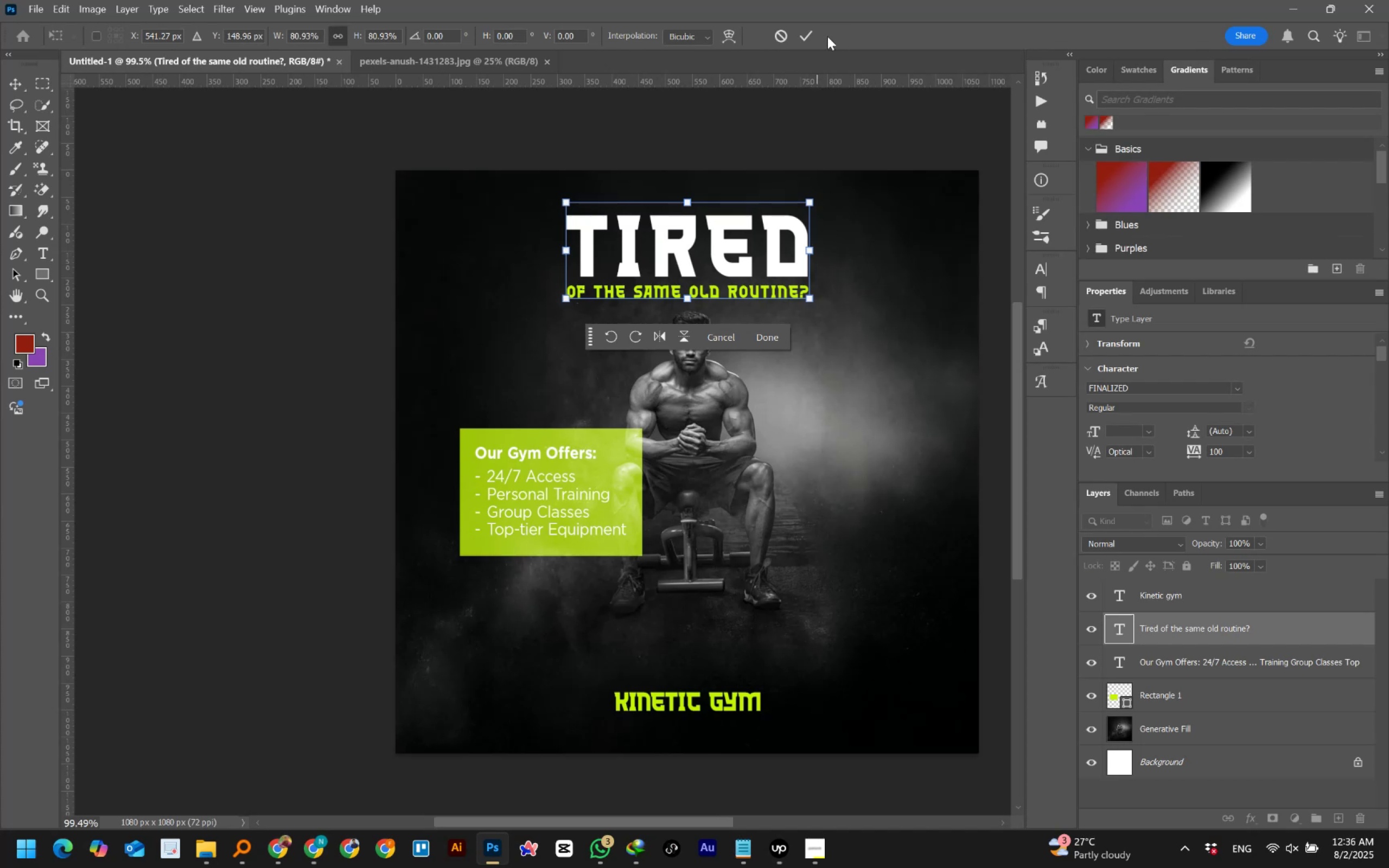 
left_click([799, 35])
 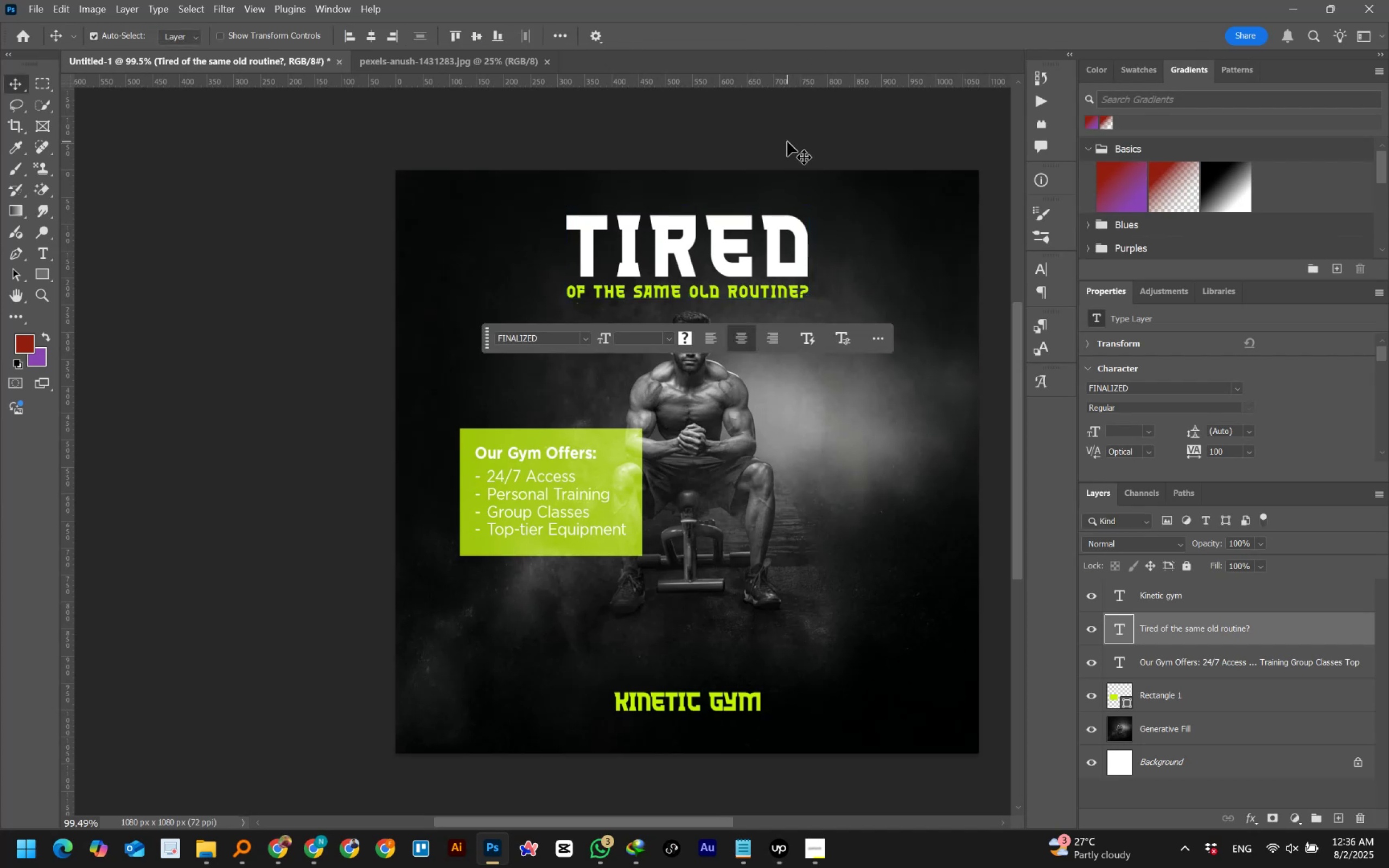 
left_click([783, 151])
 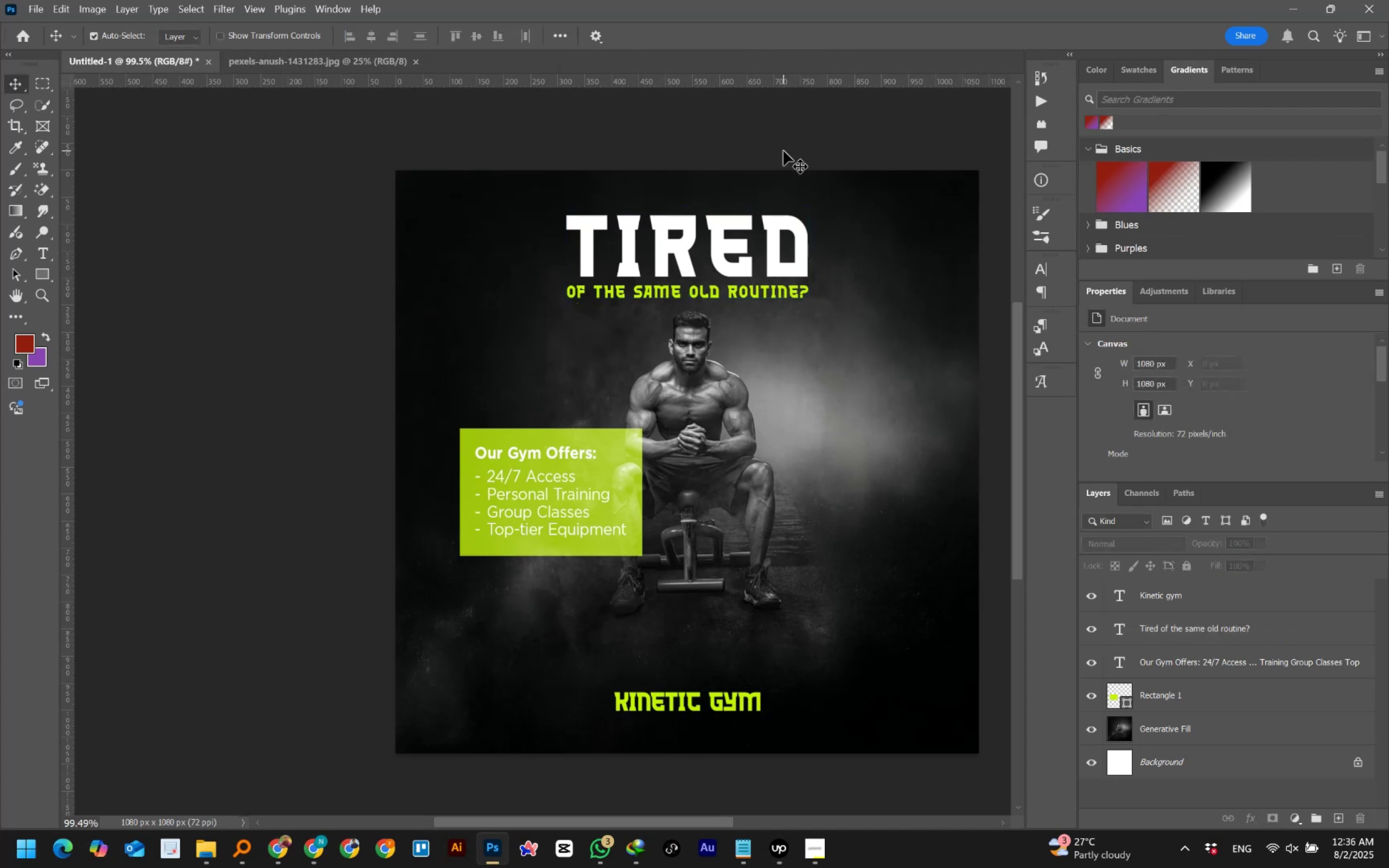 
left_click_drag(start_coordinate=[725, 399], to_coordinate=[725, 423])
 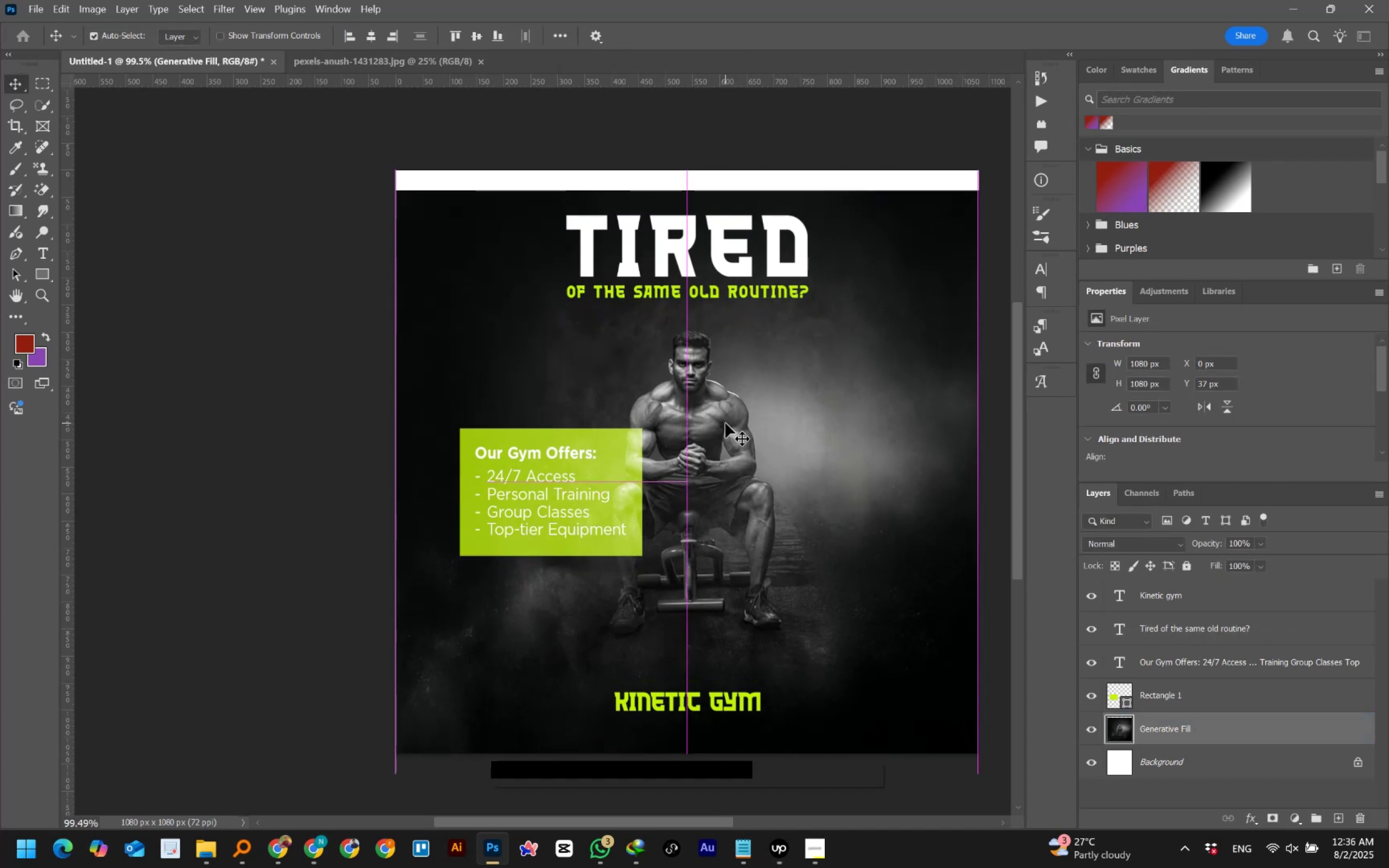 
hold_key(key=ShiftLeft, duration=1.5)
 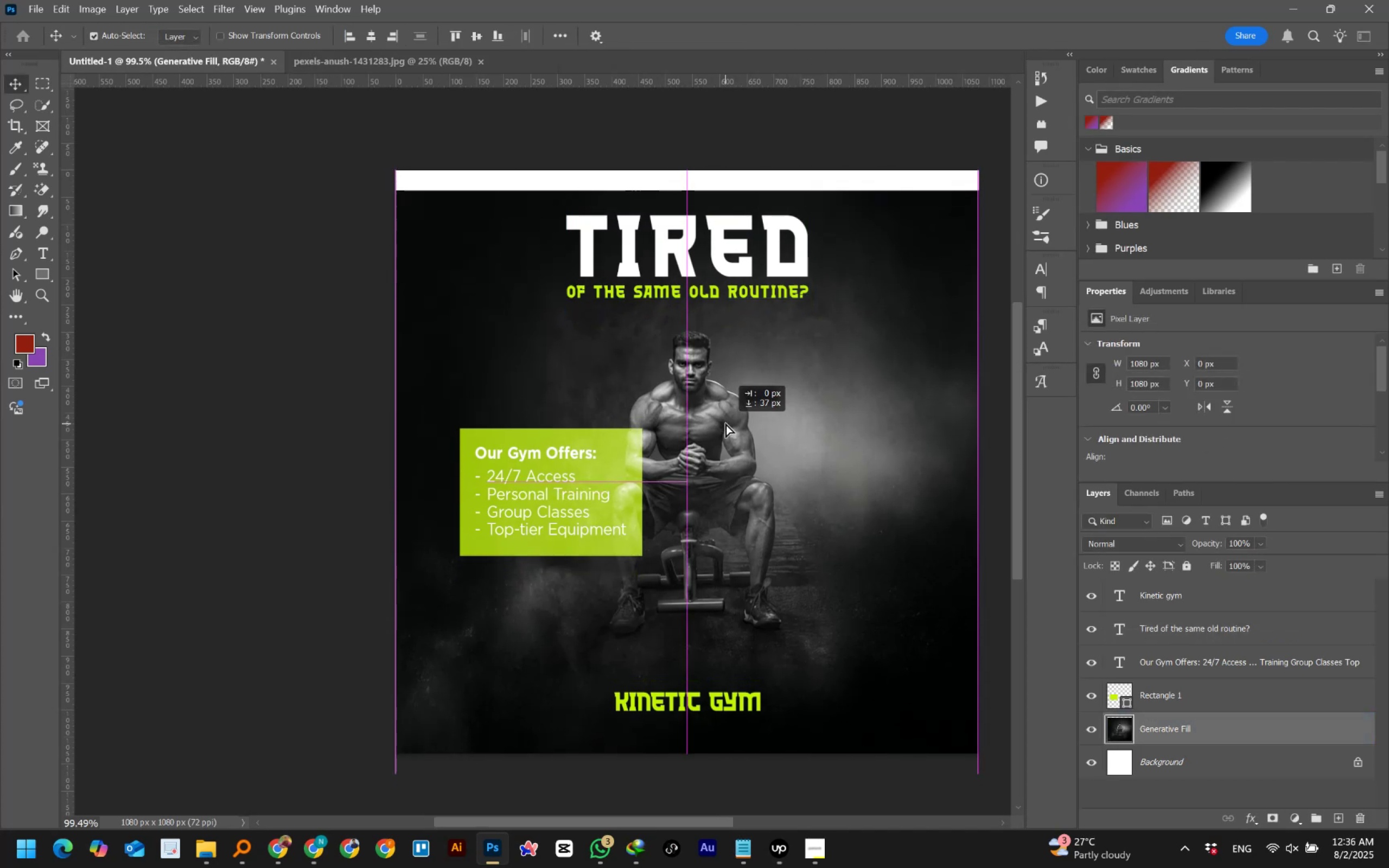 
hold_key(key=ShiftLeft, duration=1.52)
 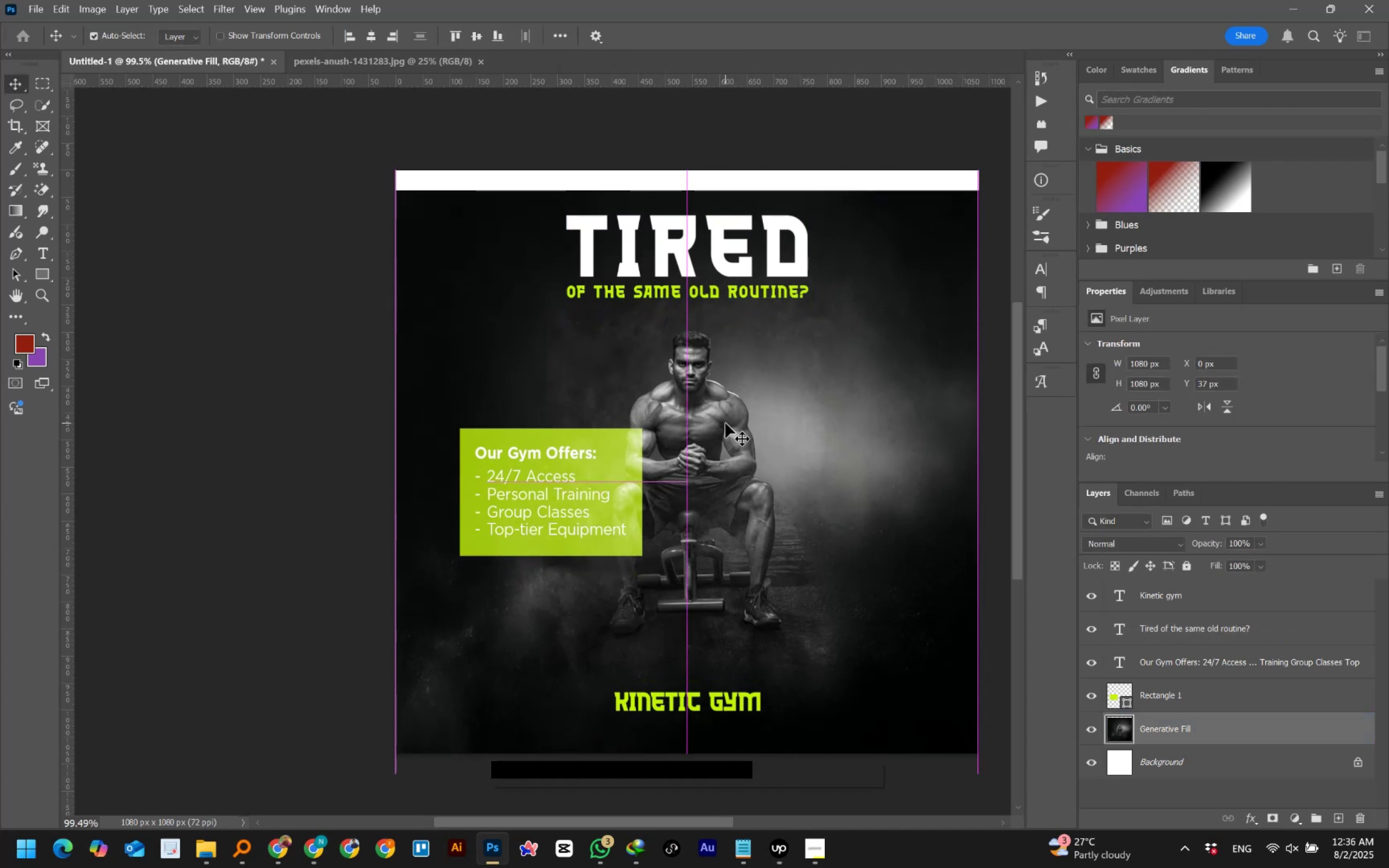 
hold_key(key=ShiftLeft, duration=0.43)
 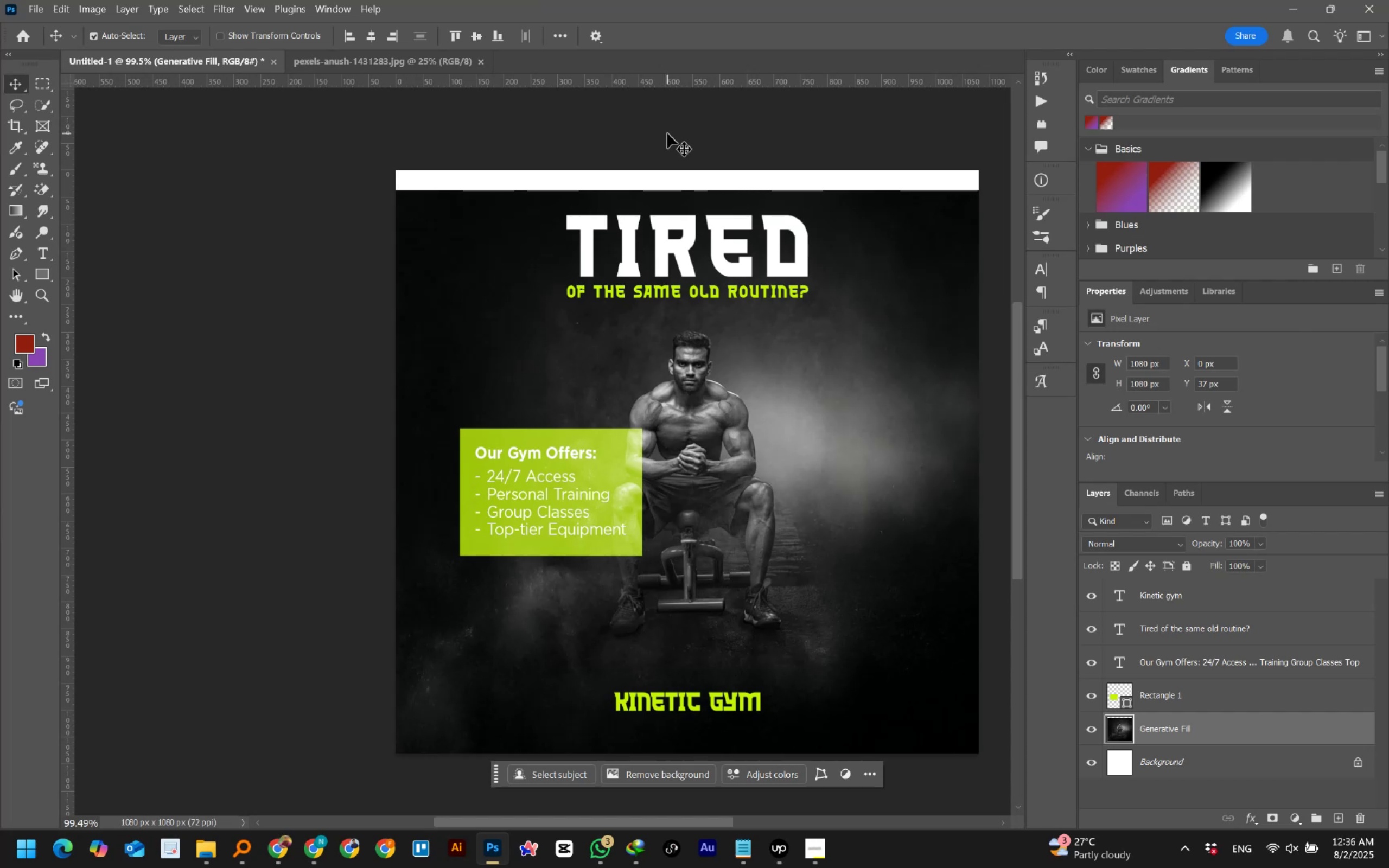 
wait(5.06)
 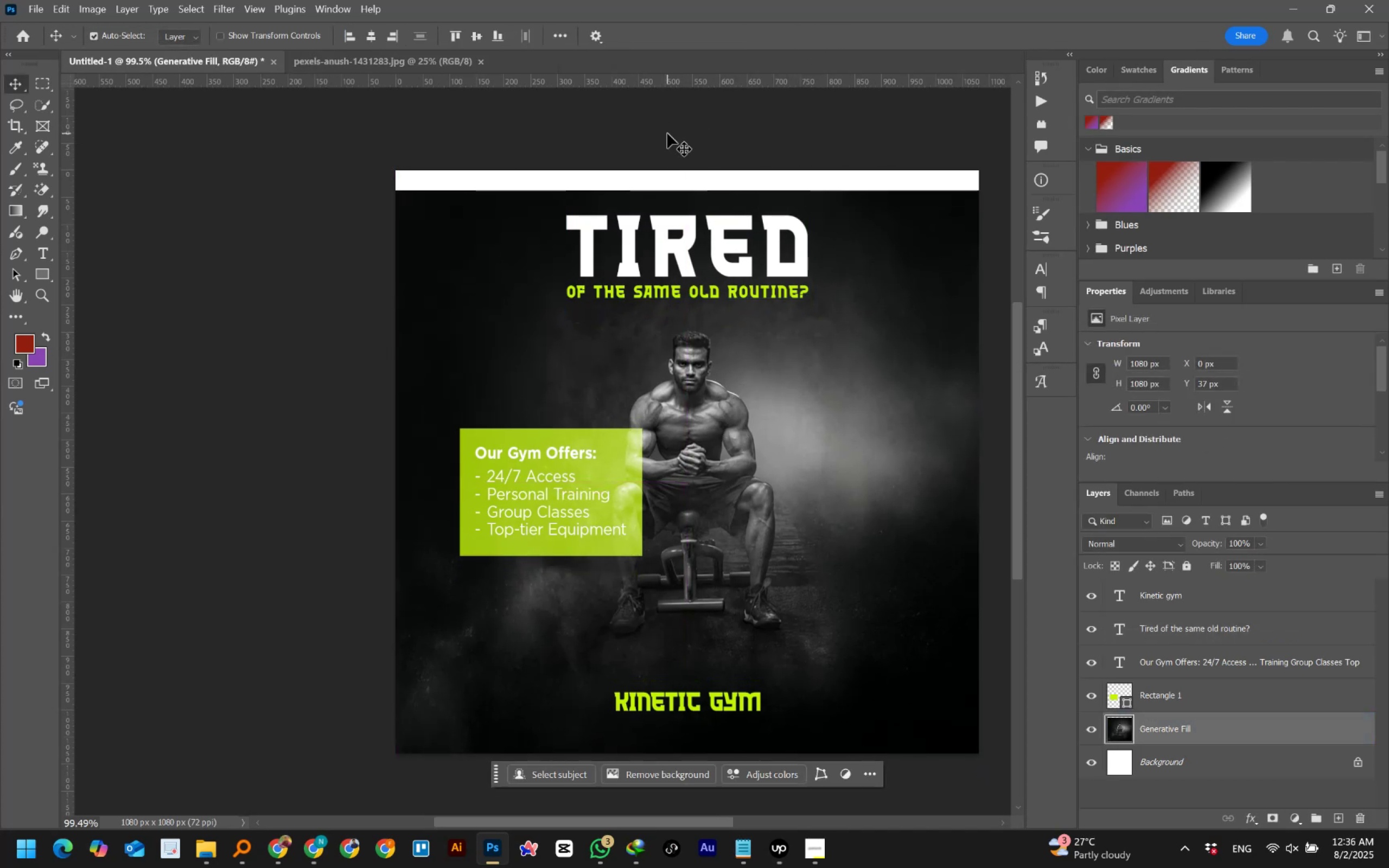 
left_click([622, 130])
 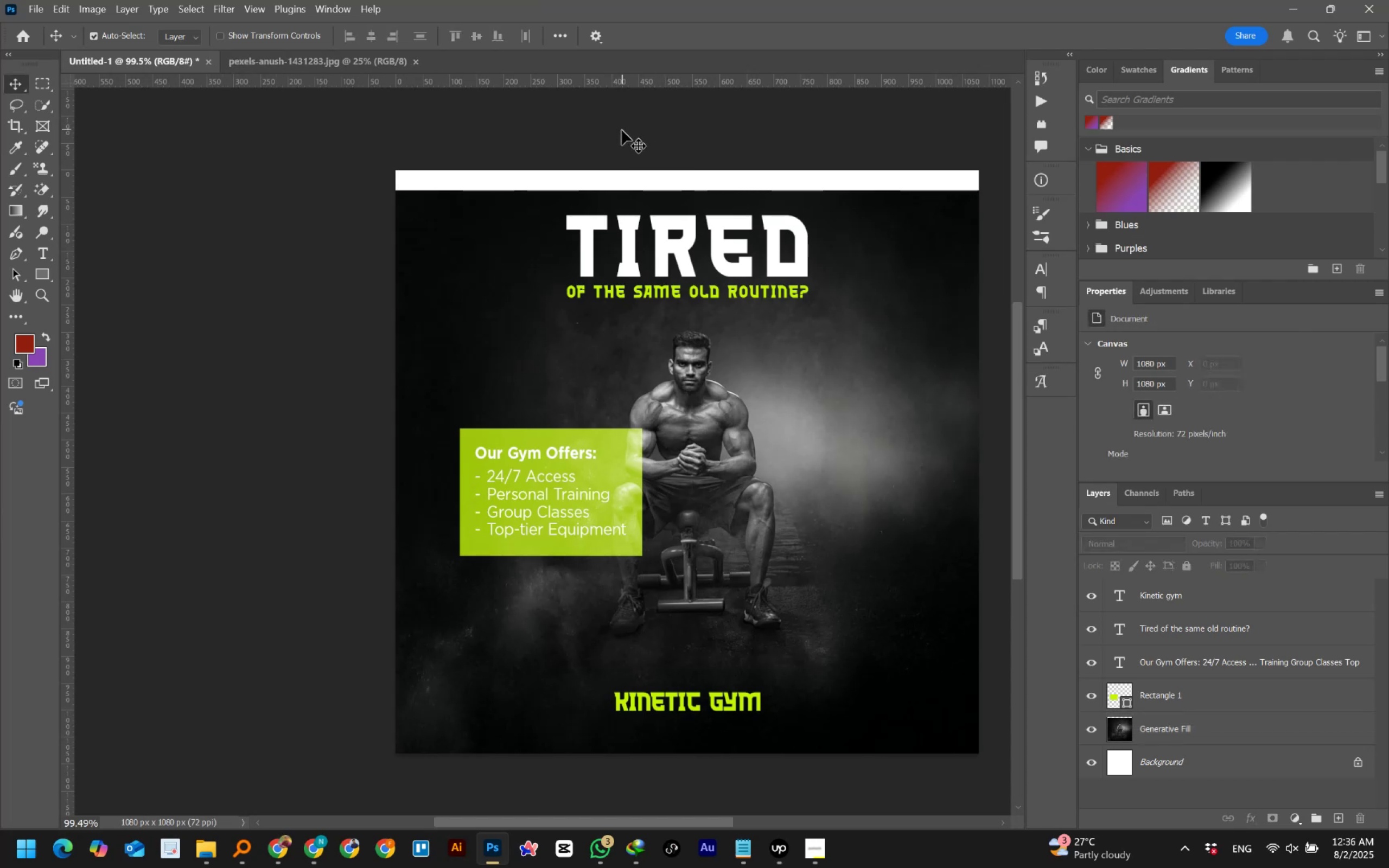 
hold_key(key=AltLeft, duration=0.89)
scroll: coordinate [662, 492], scroll_direction: down, amount: 1.0
 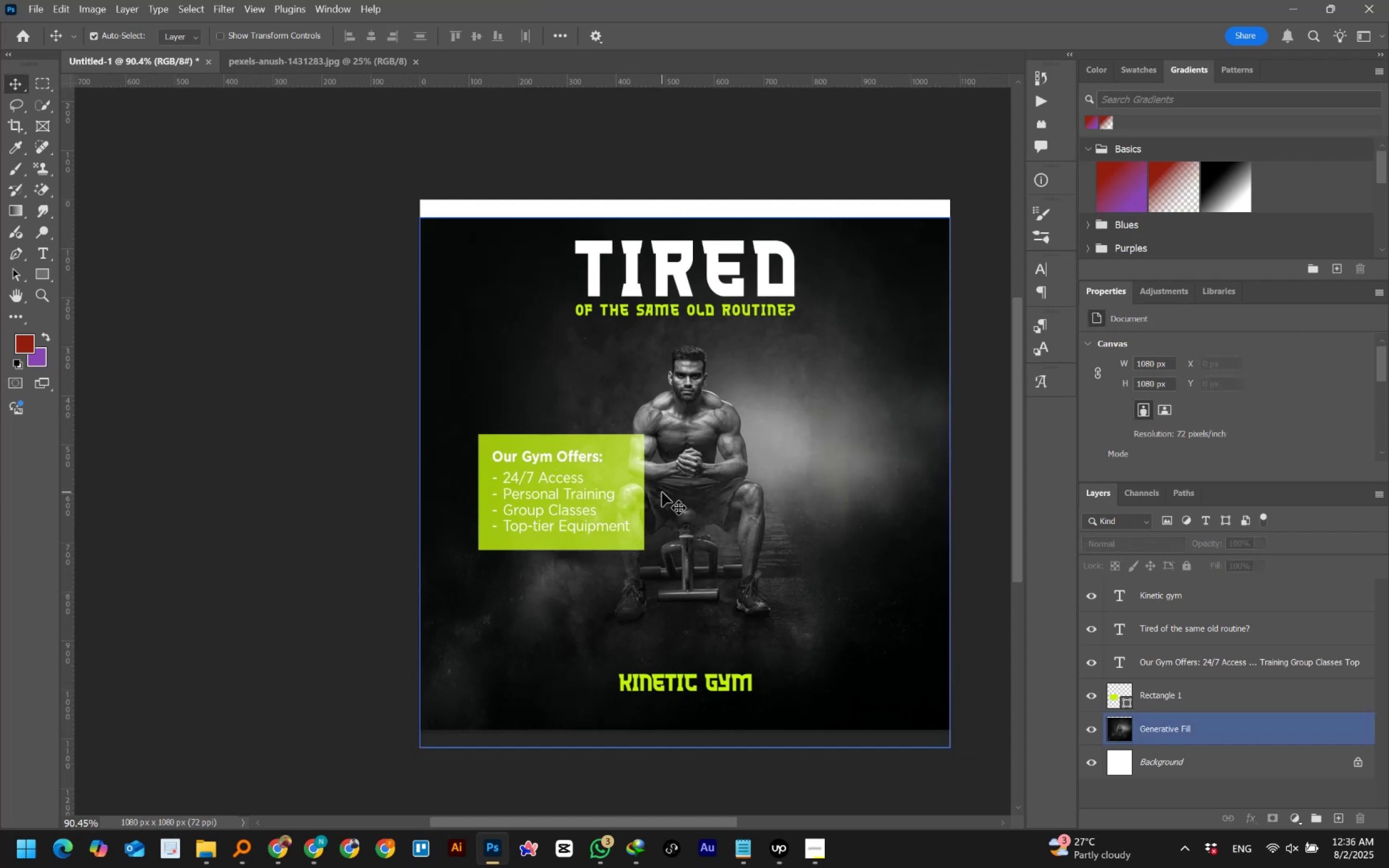 
left_click([44, 81])
 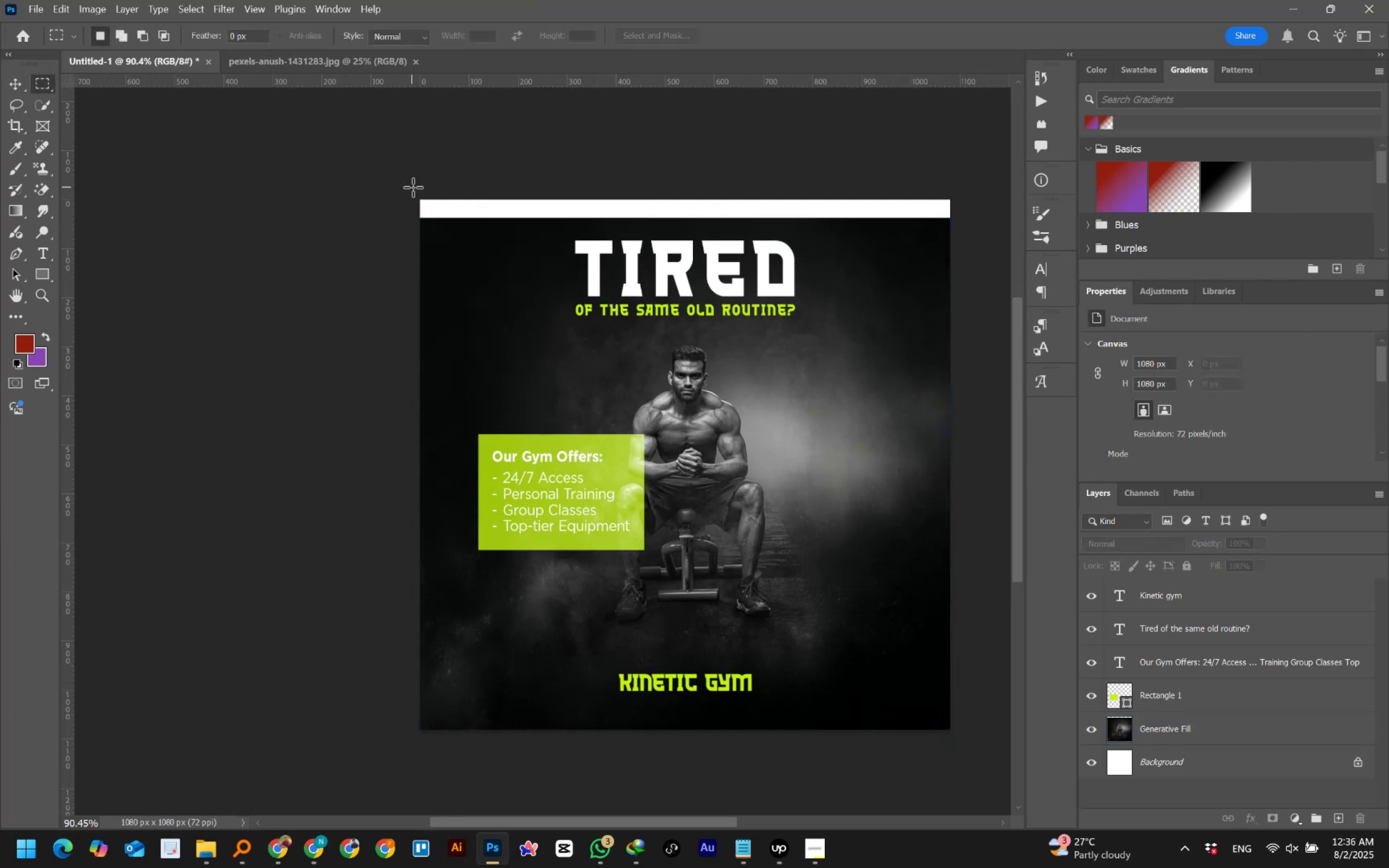 
left_click_drag(start_coordinate=[414, 190], to_coordinate=[966, 220])
 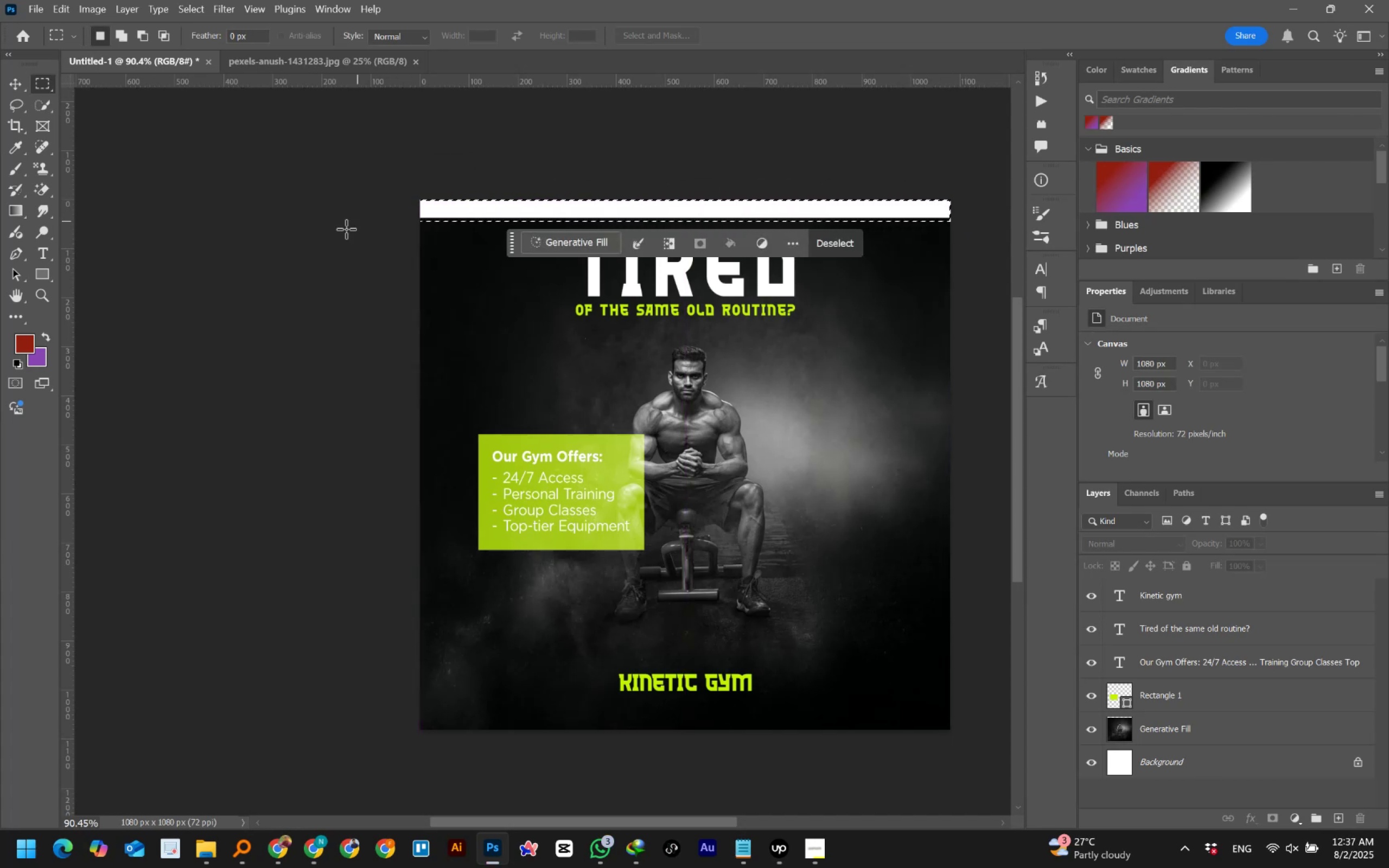 
wait(6.81)
 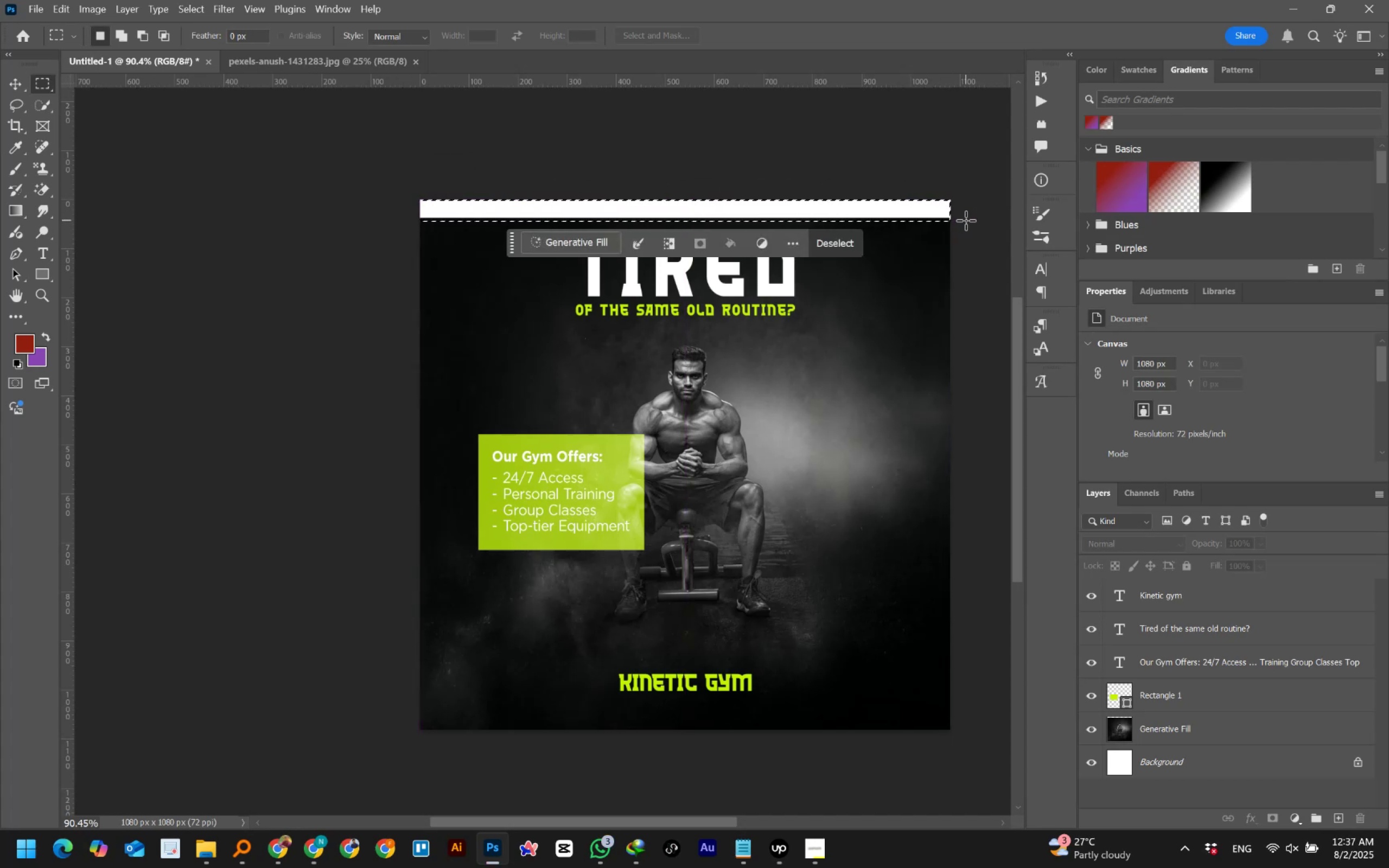 
left_click([549, 244])
 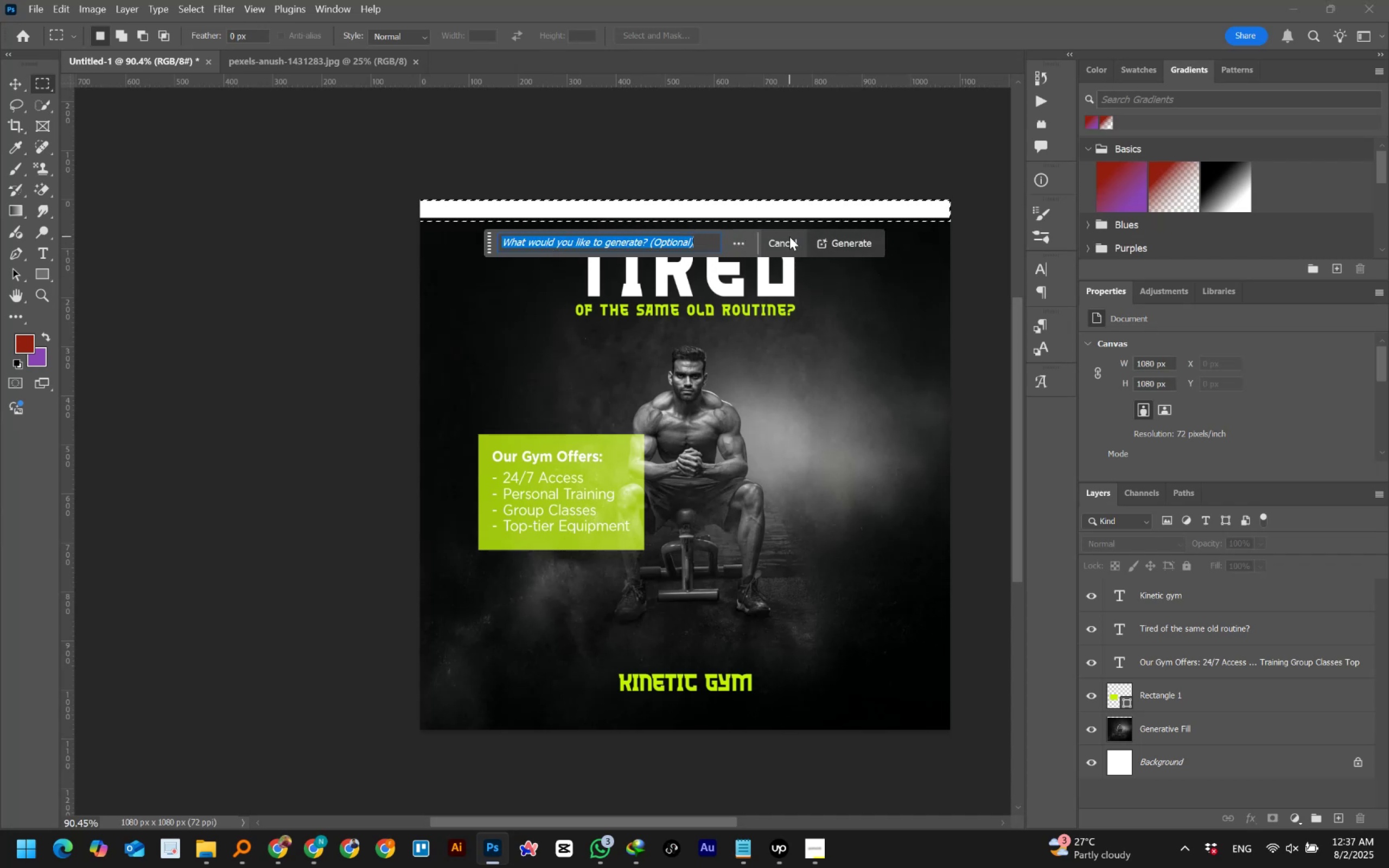 
left_click([833, 238])
 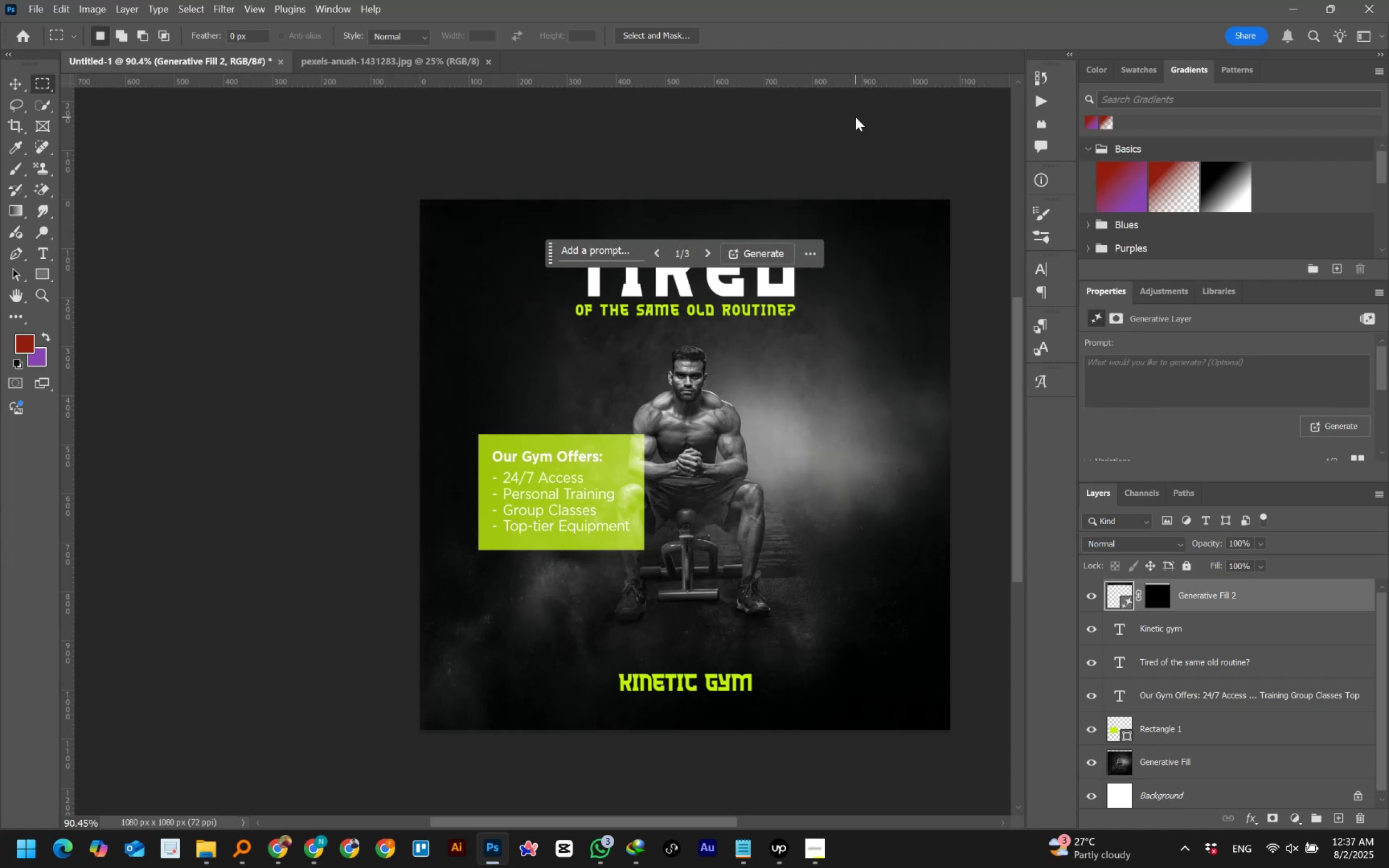 
wait(25.41)
 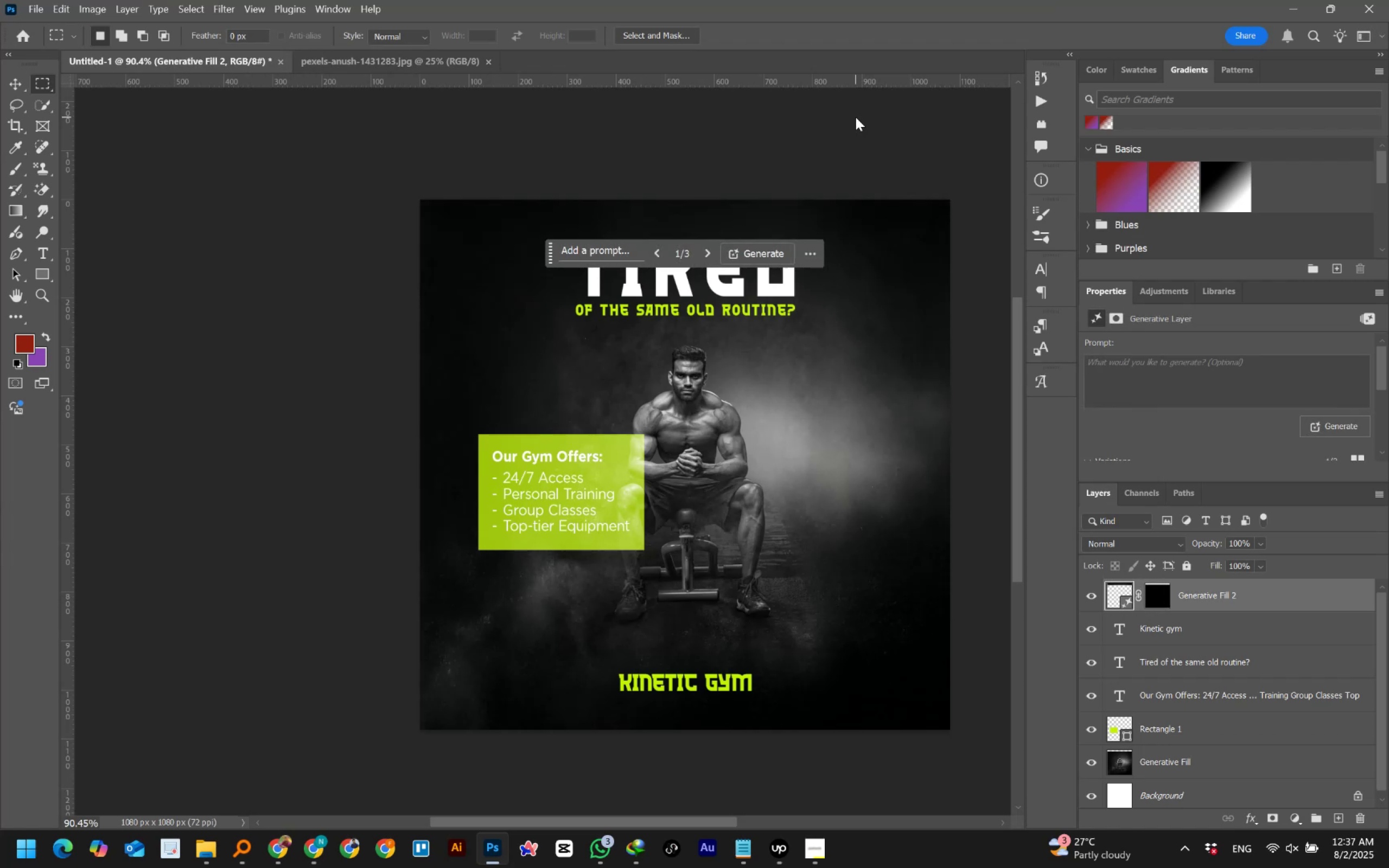 
left_click_drag(start_coordinate=[551, 249], to_coordinate=[632, 345])
 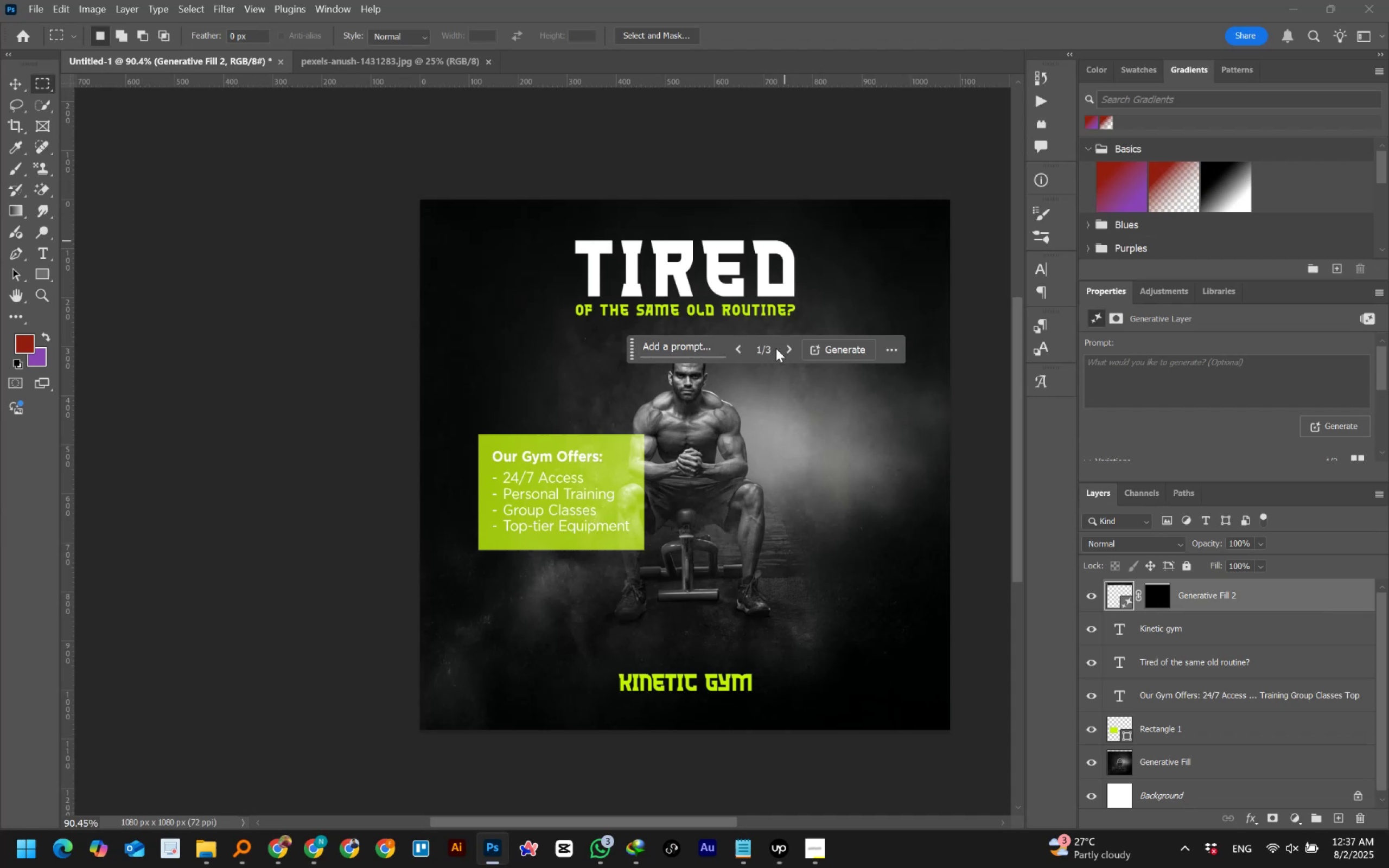 
left_click([793, 347])
 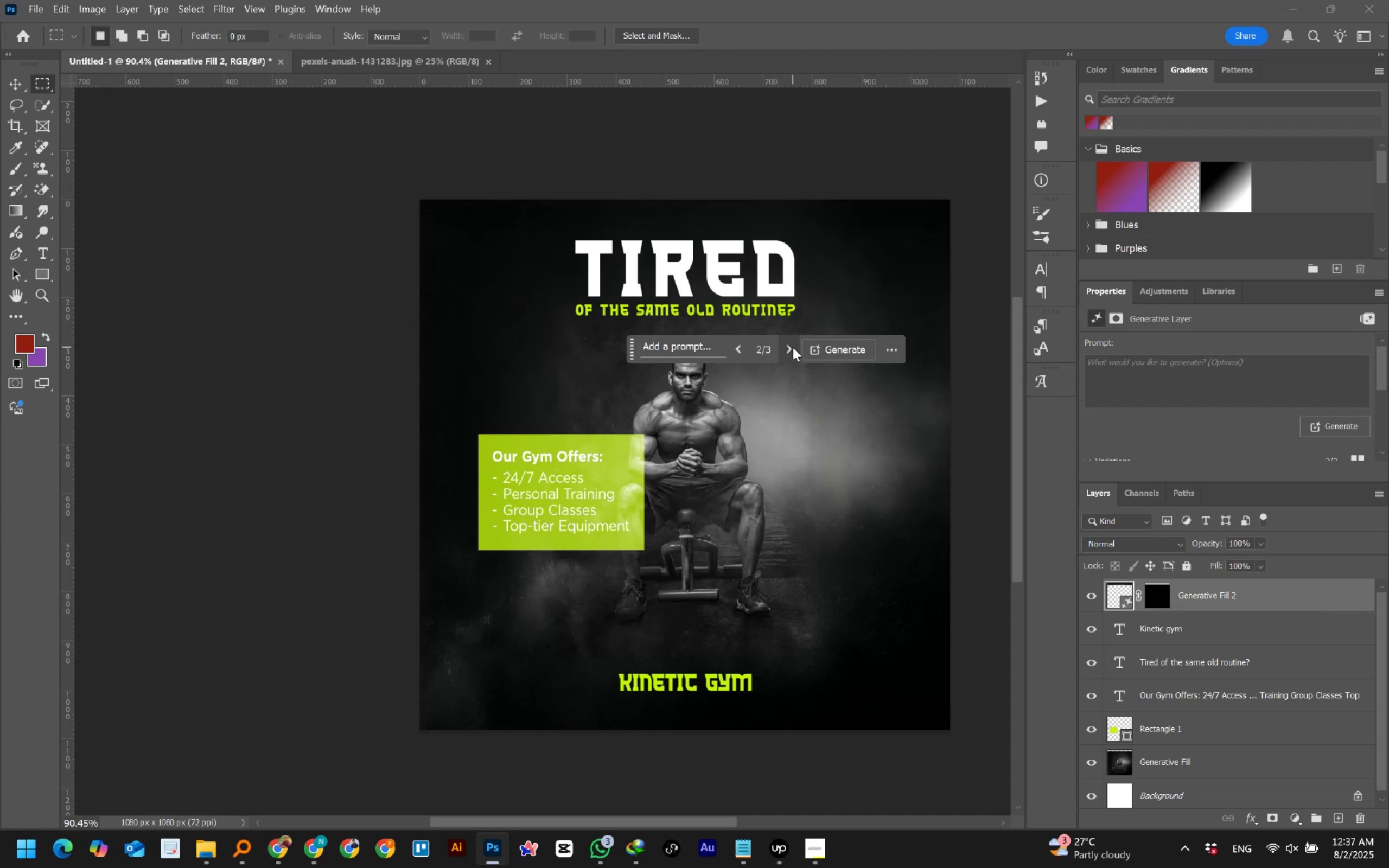 
left_click([793, 347])
 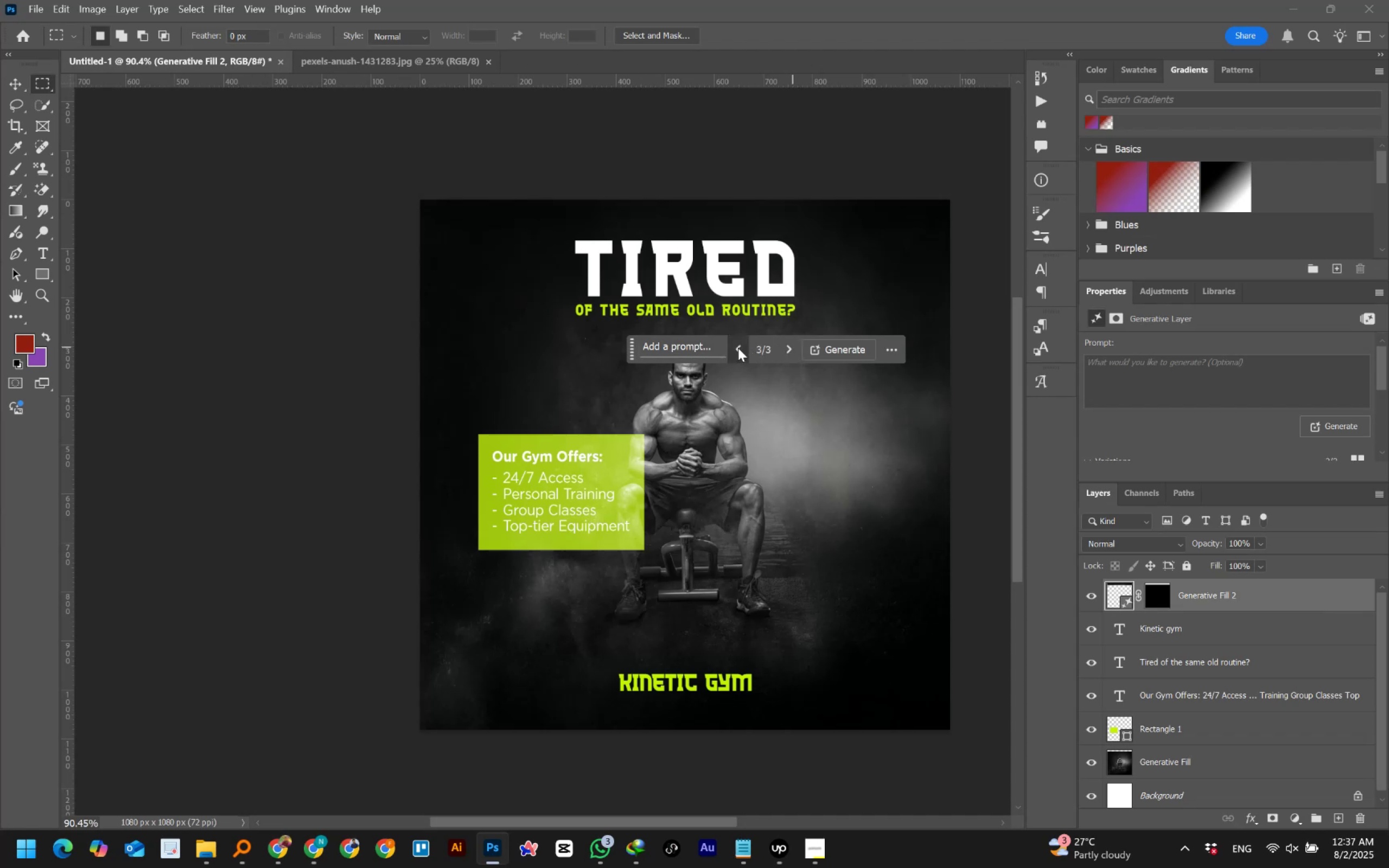 
double_click([738, 348])
 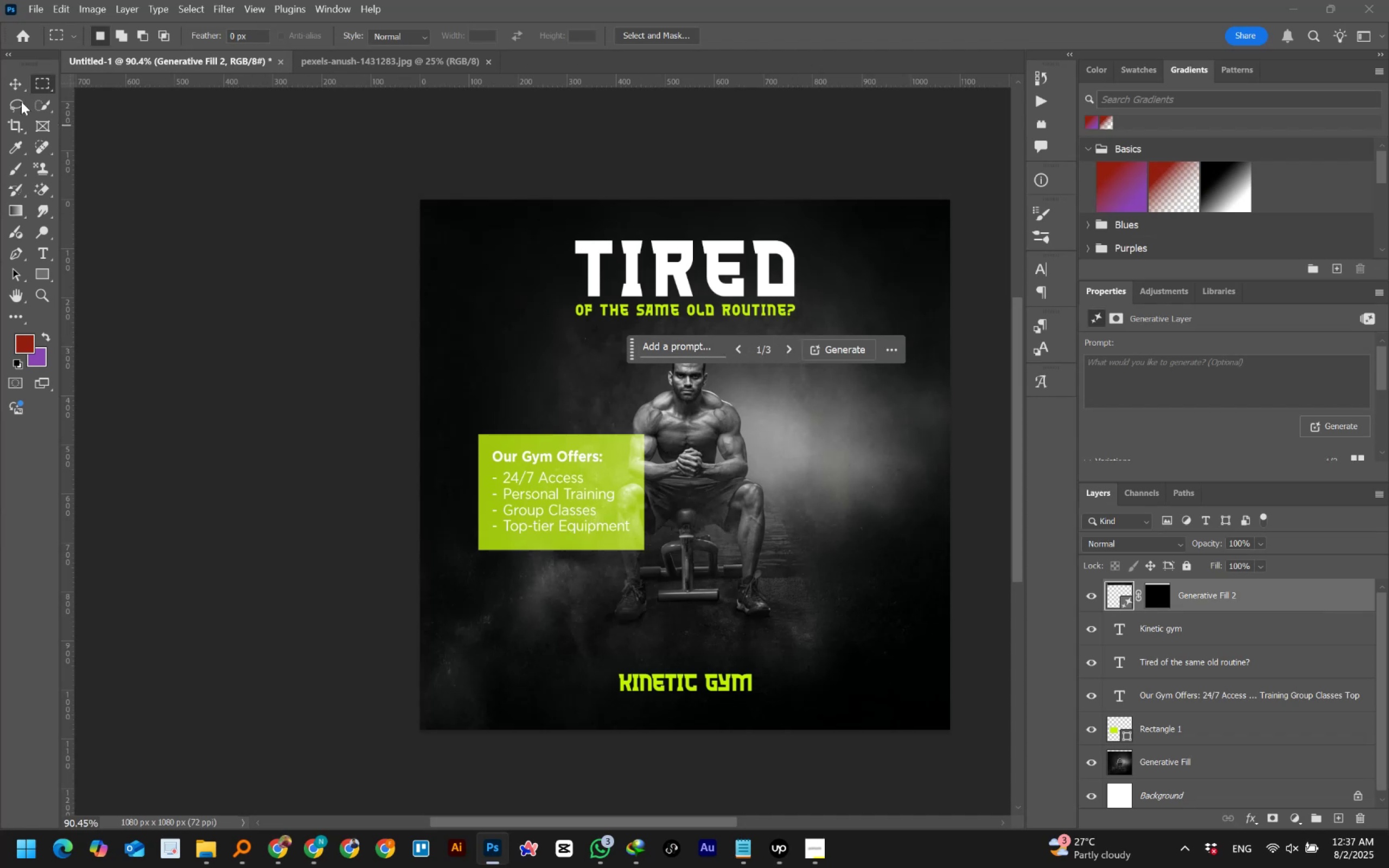 
left_click([10, 79])
 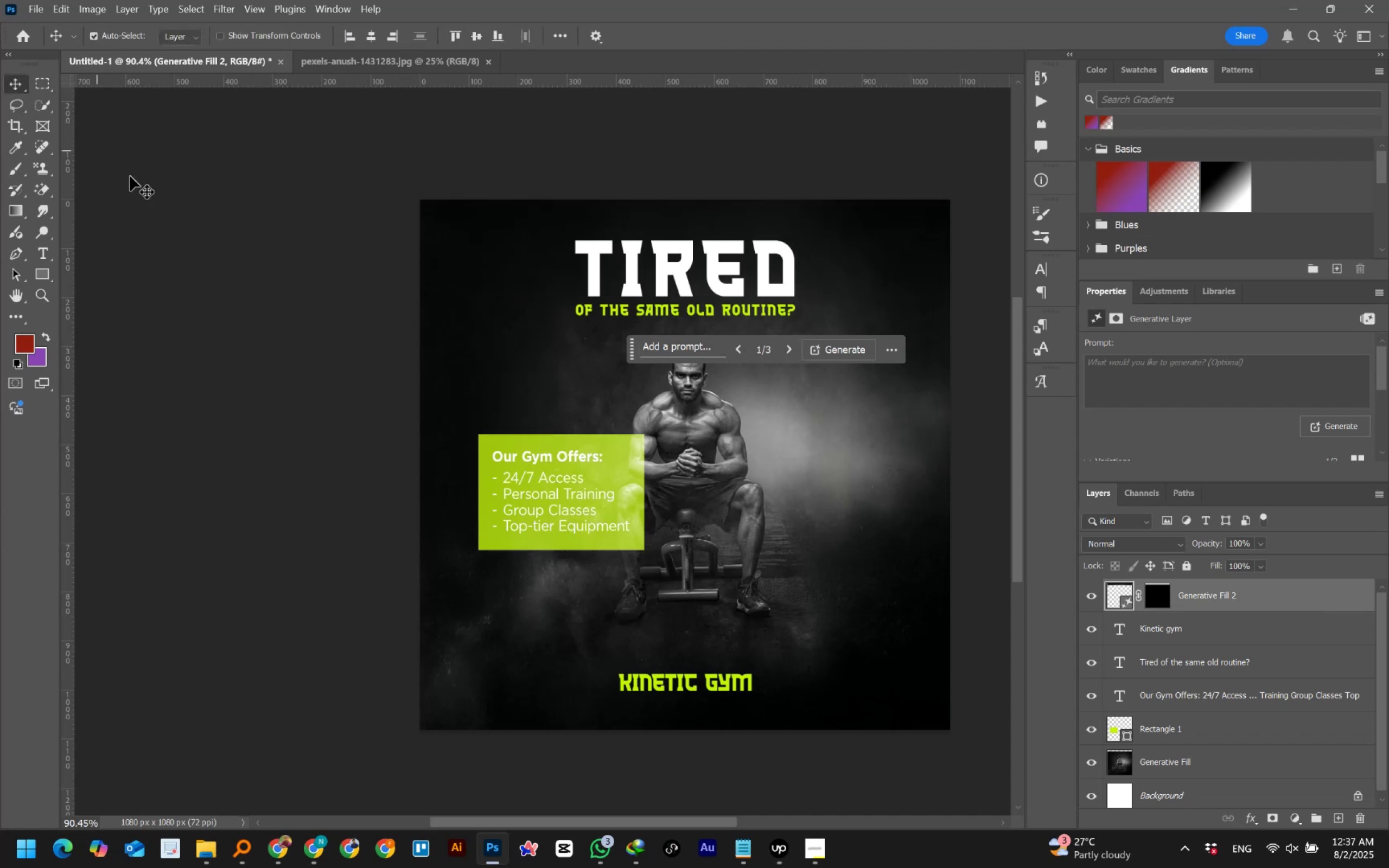 
left_click([180, 206])
 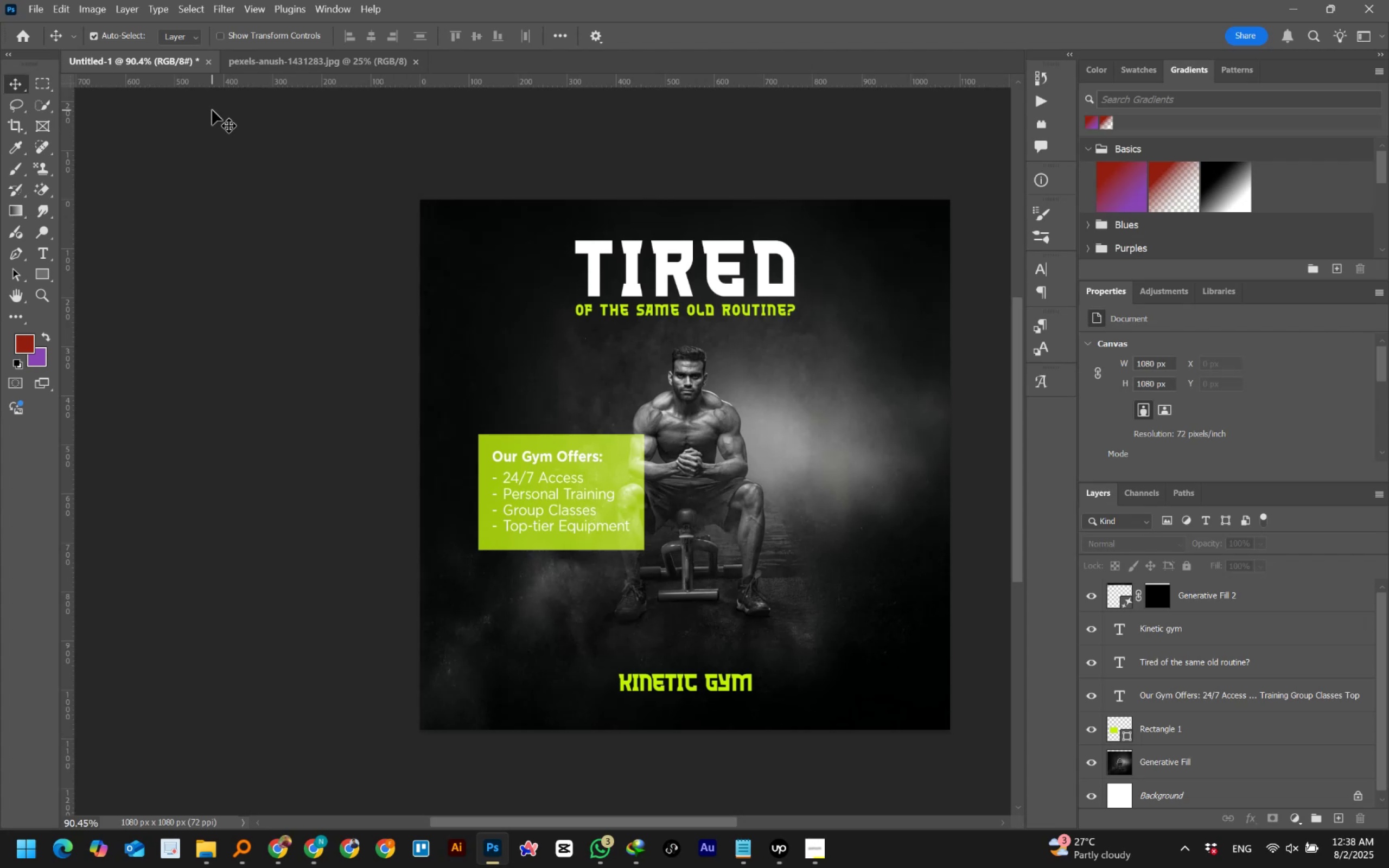 
wait(61.7)
 